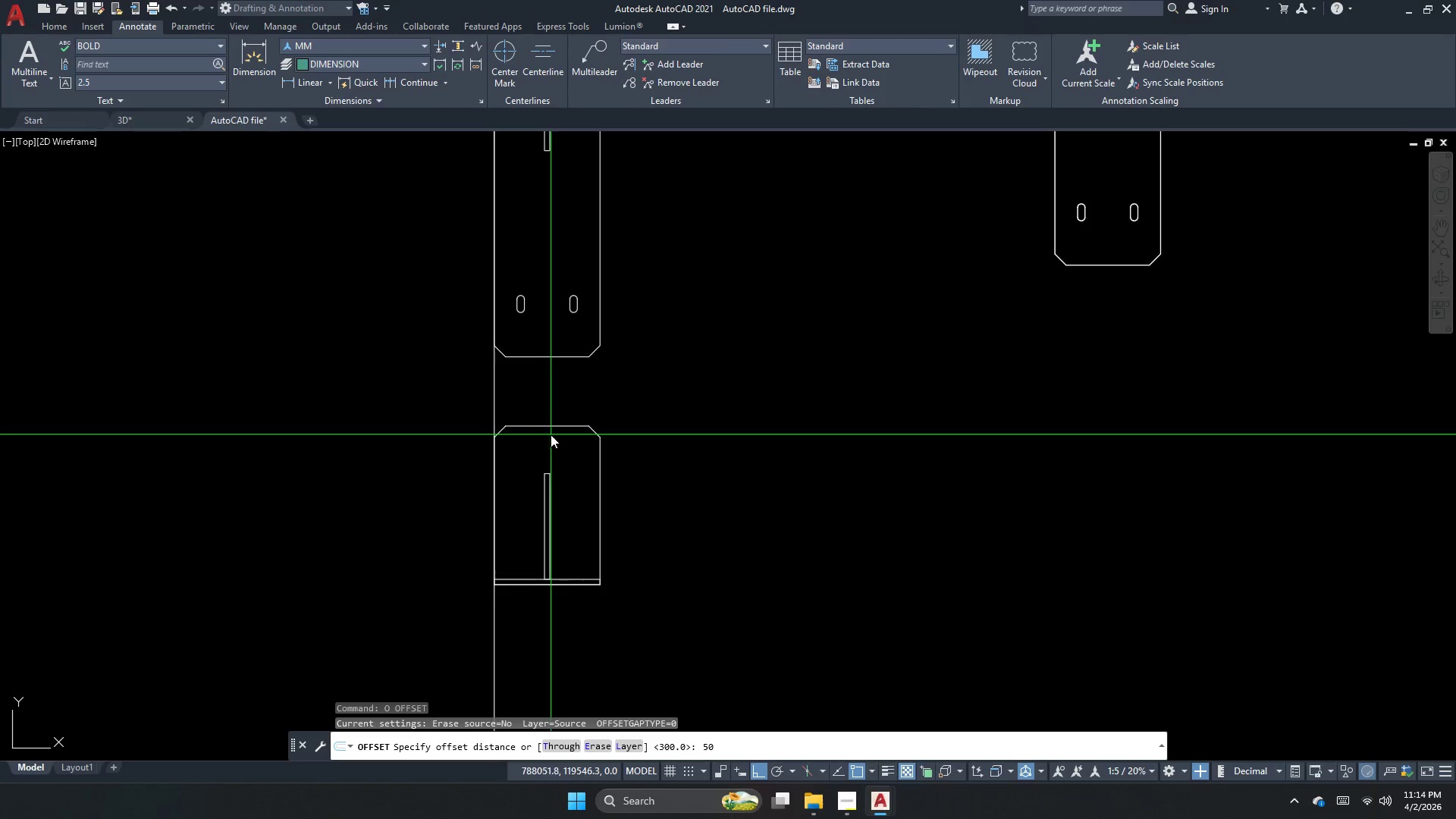 
key(NumpadEnter)
 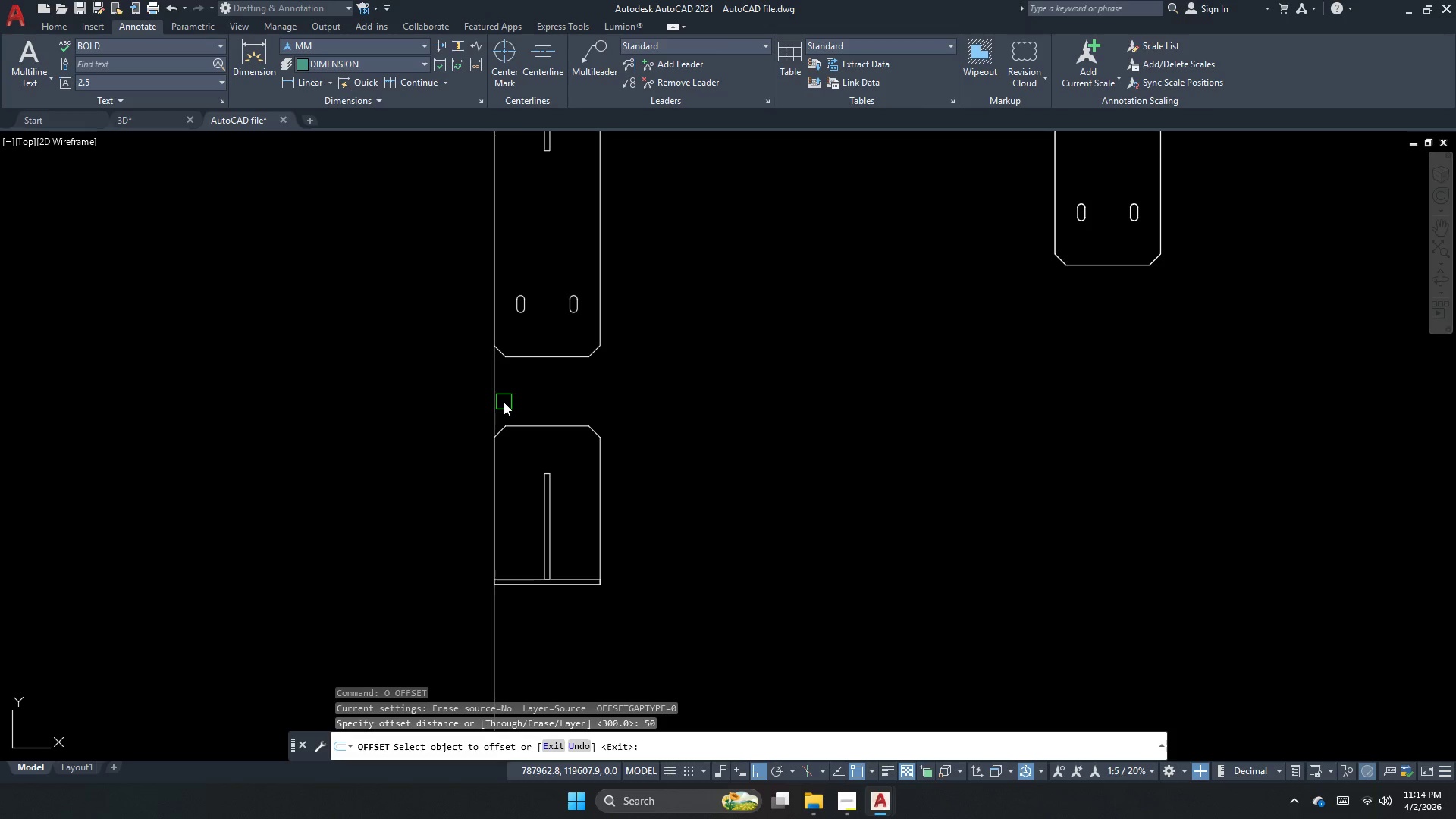 
left_click([504, 402])
 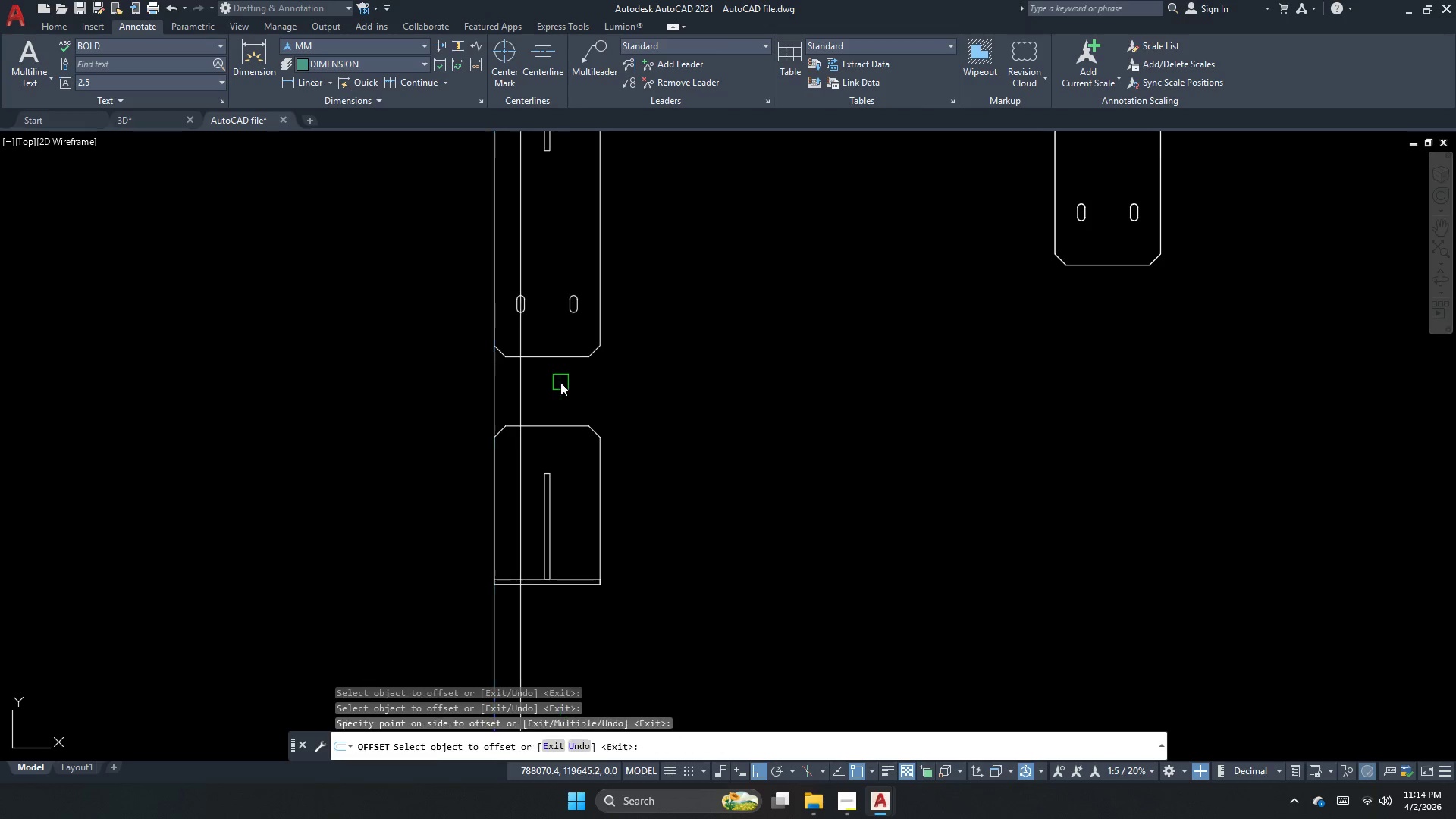 
key(Escape)
key(Escape)
key(Escape)
type(xl )
 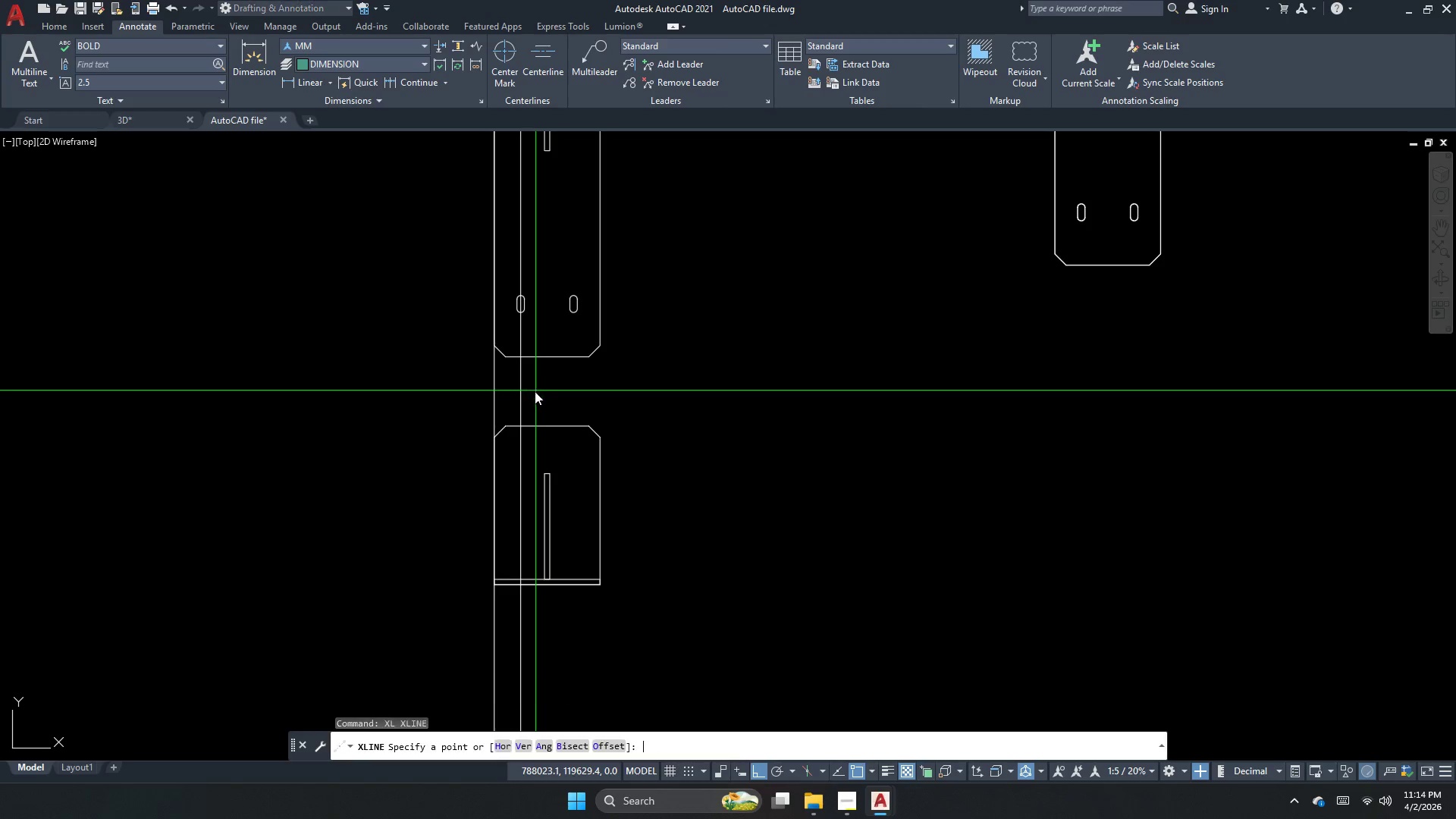 
key(H)
 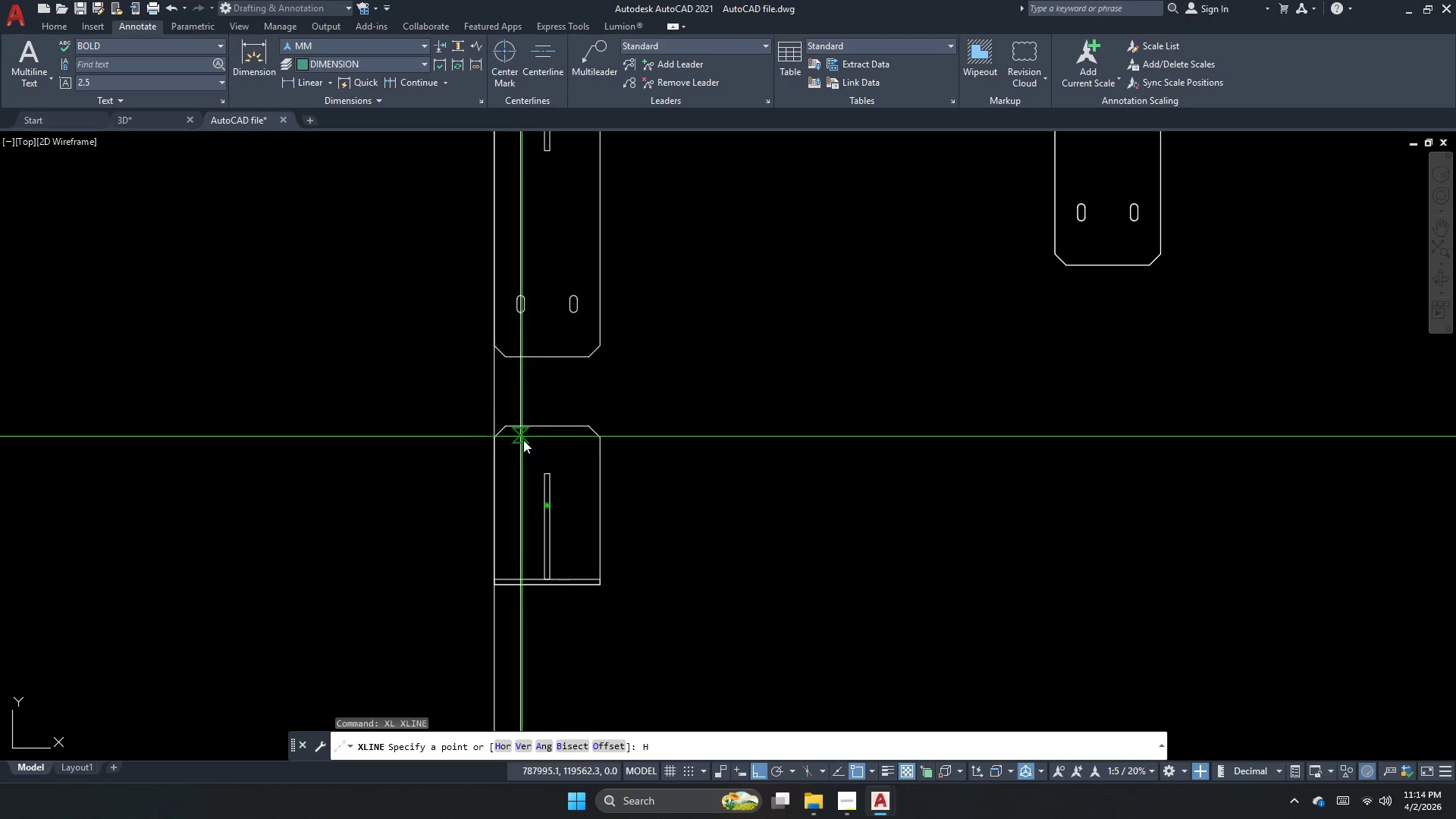 
key(Space)
 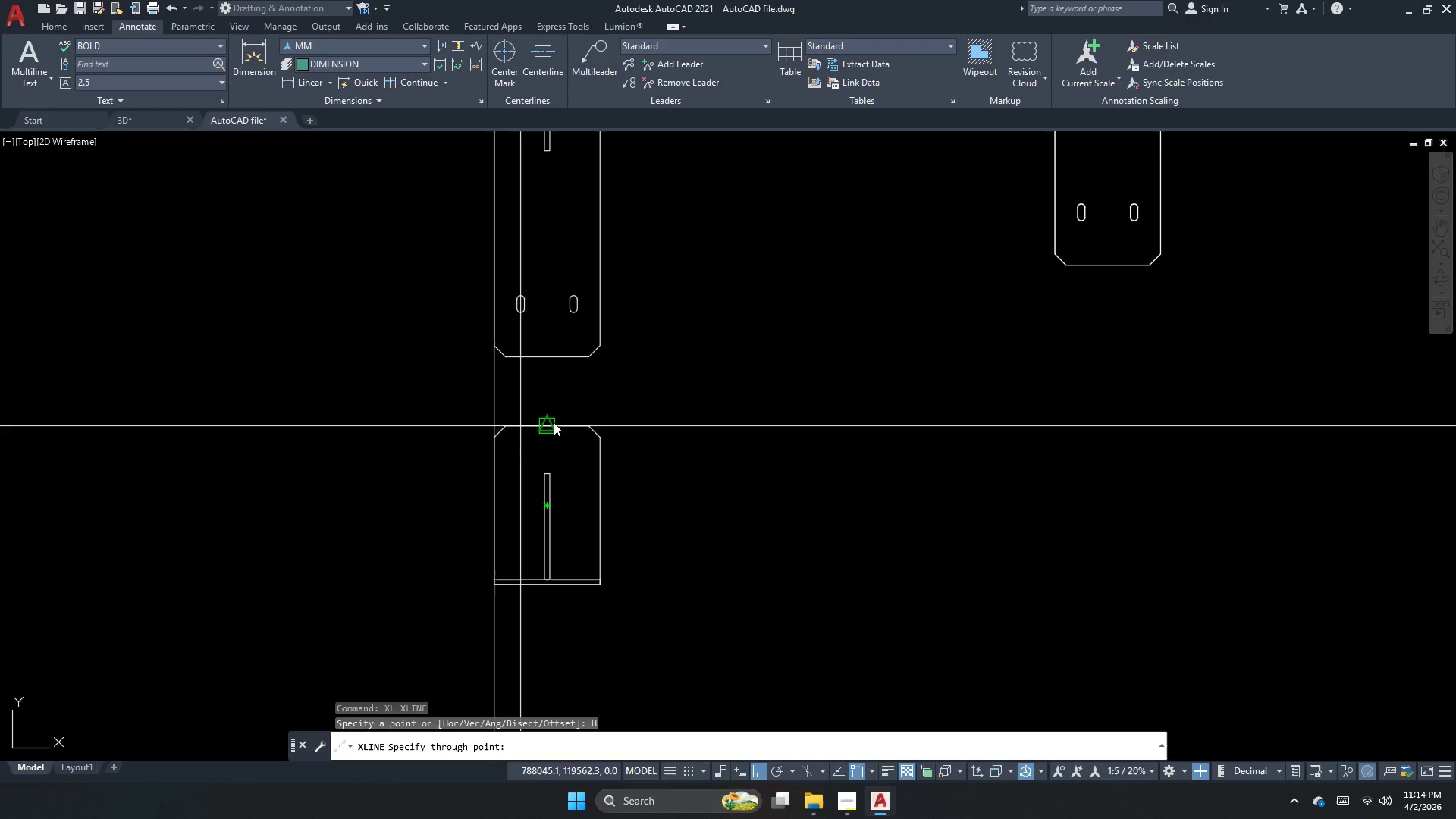 
left_click([554, 422])
 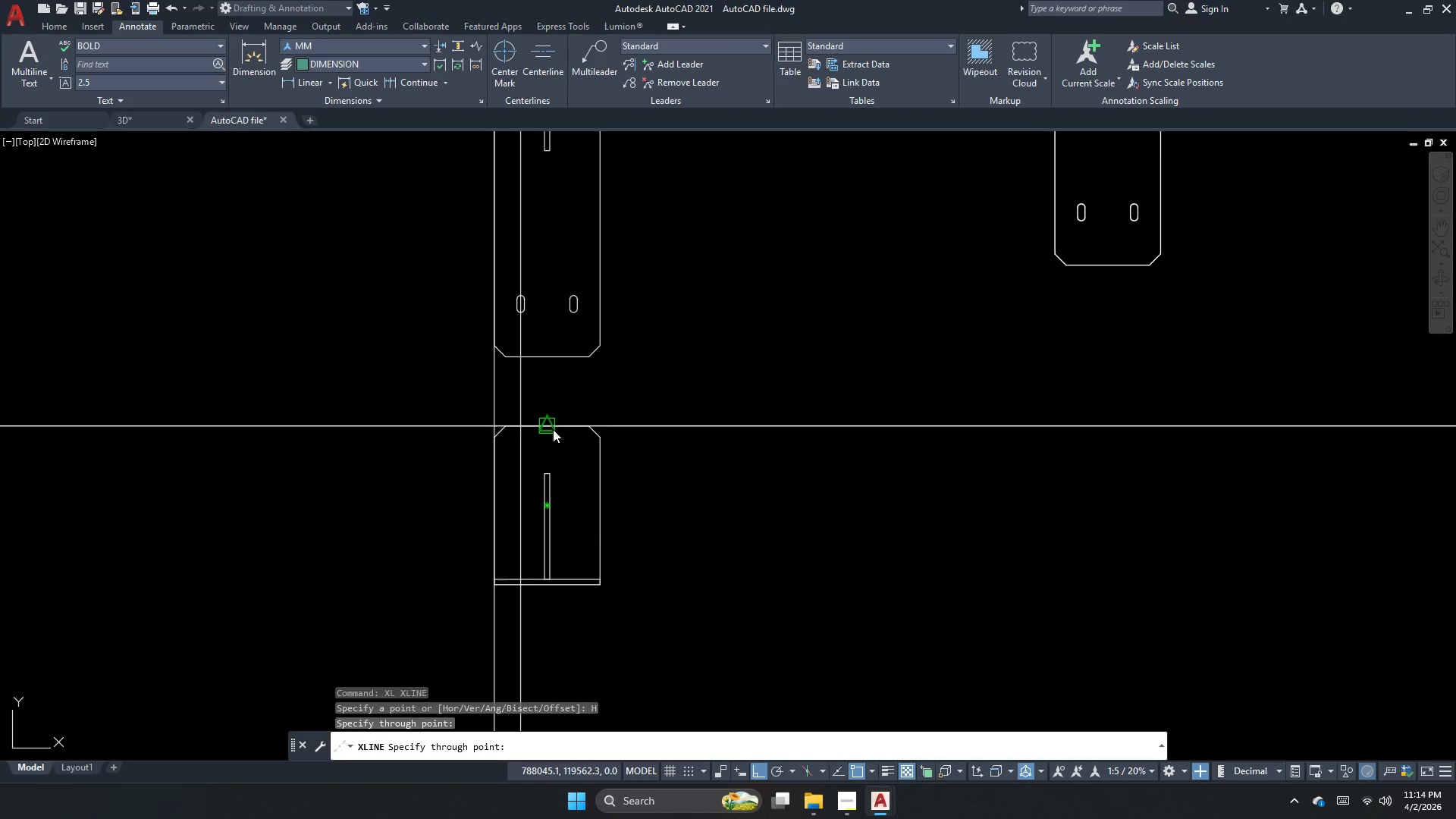 
key(Escape)
 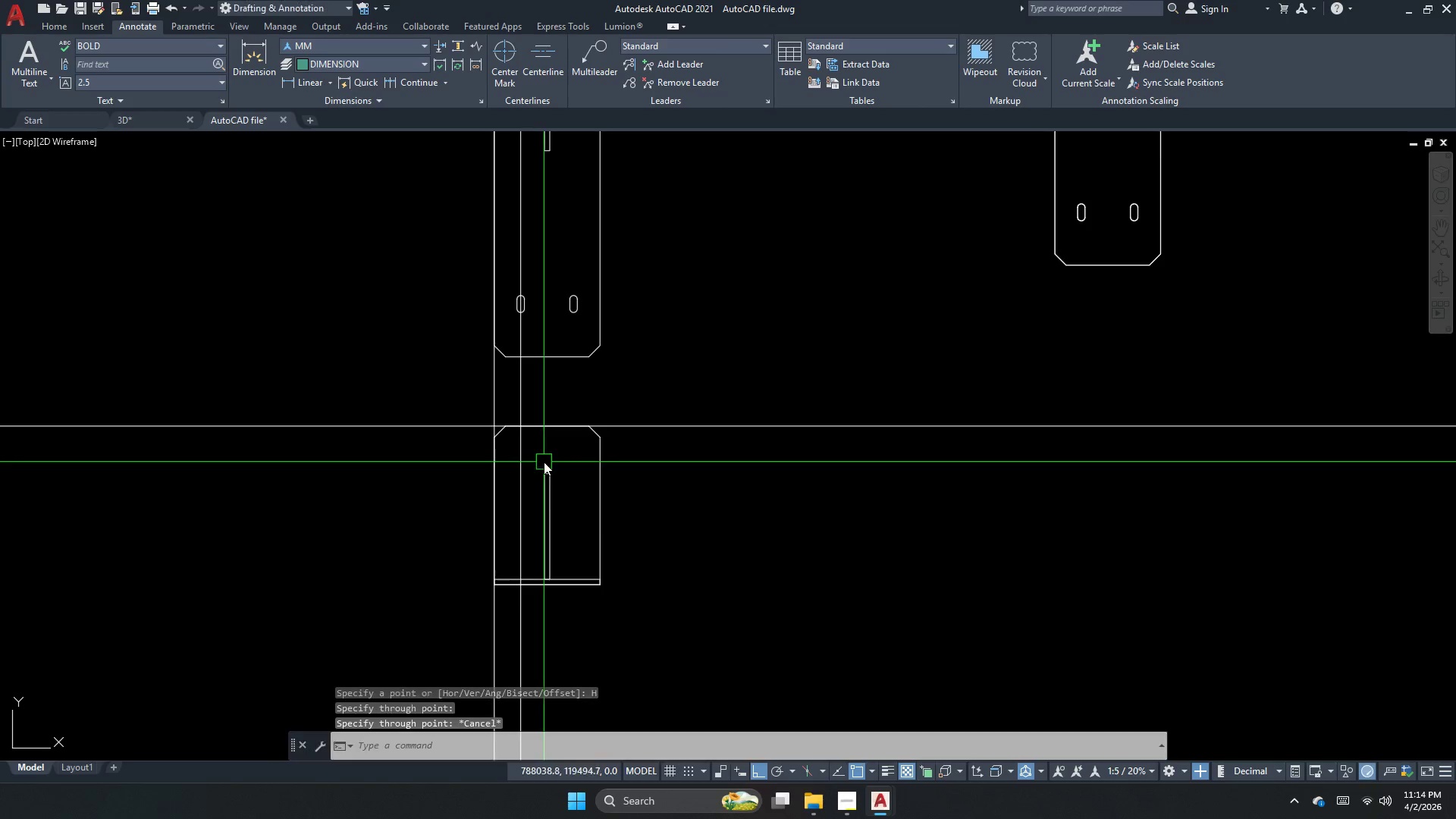 
key(Escape)
 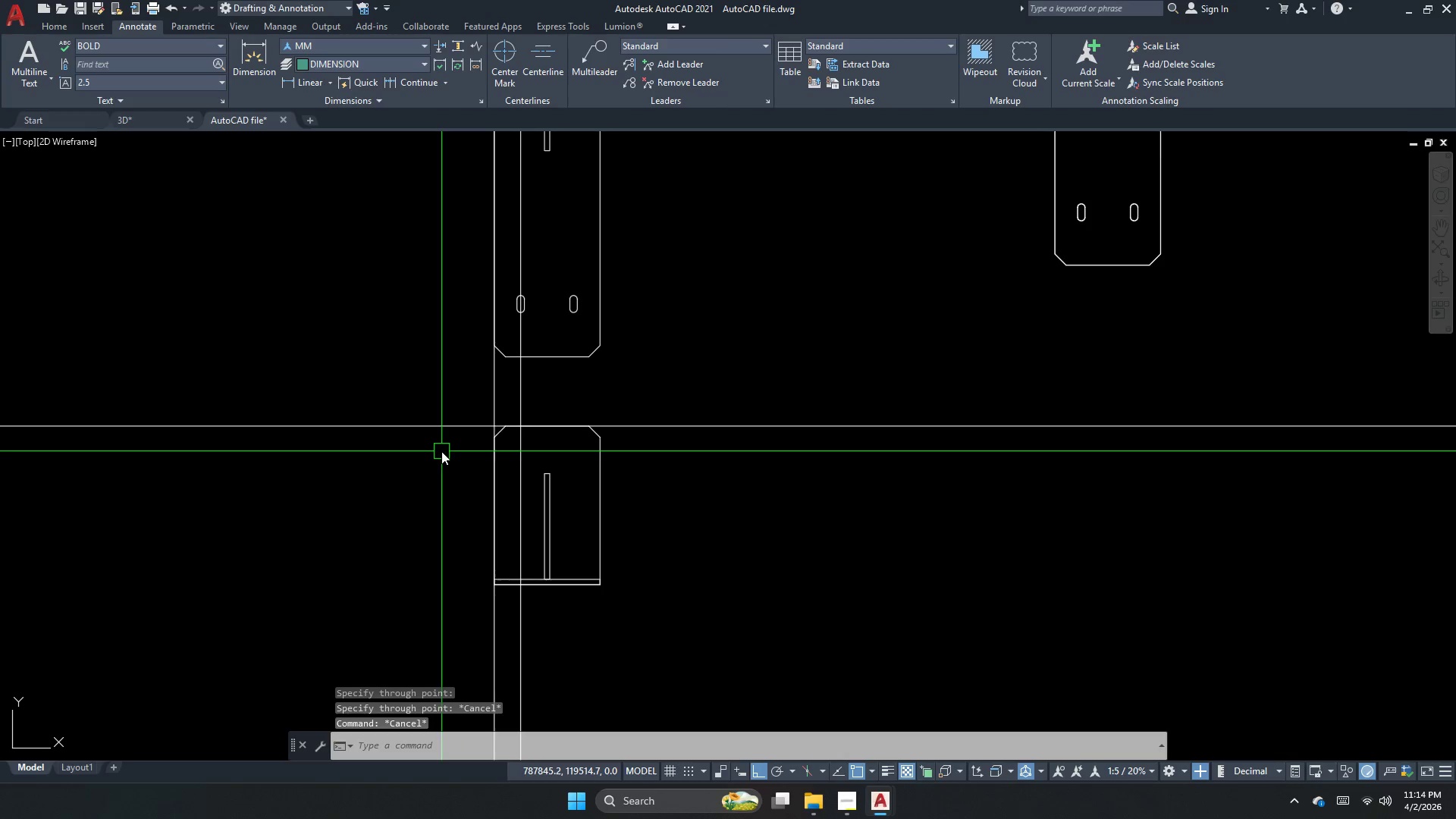 
key(Escape)
 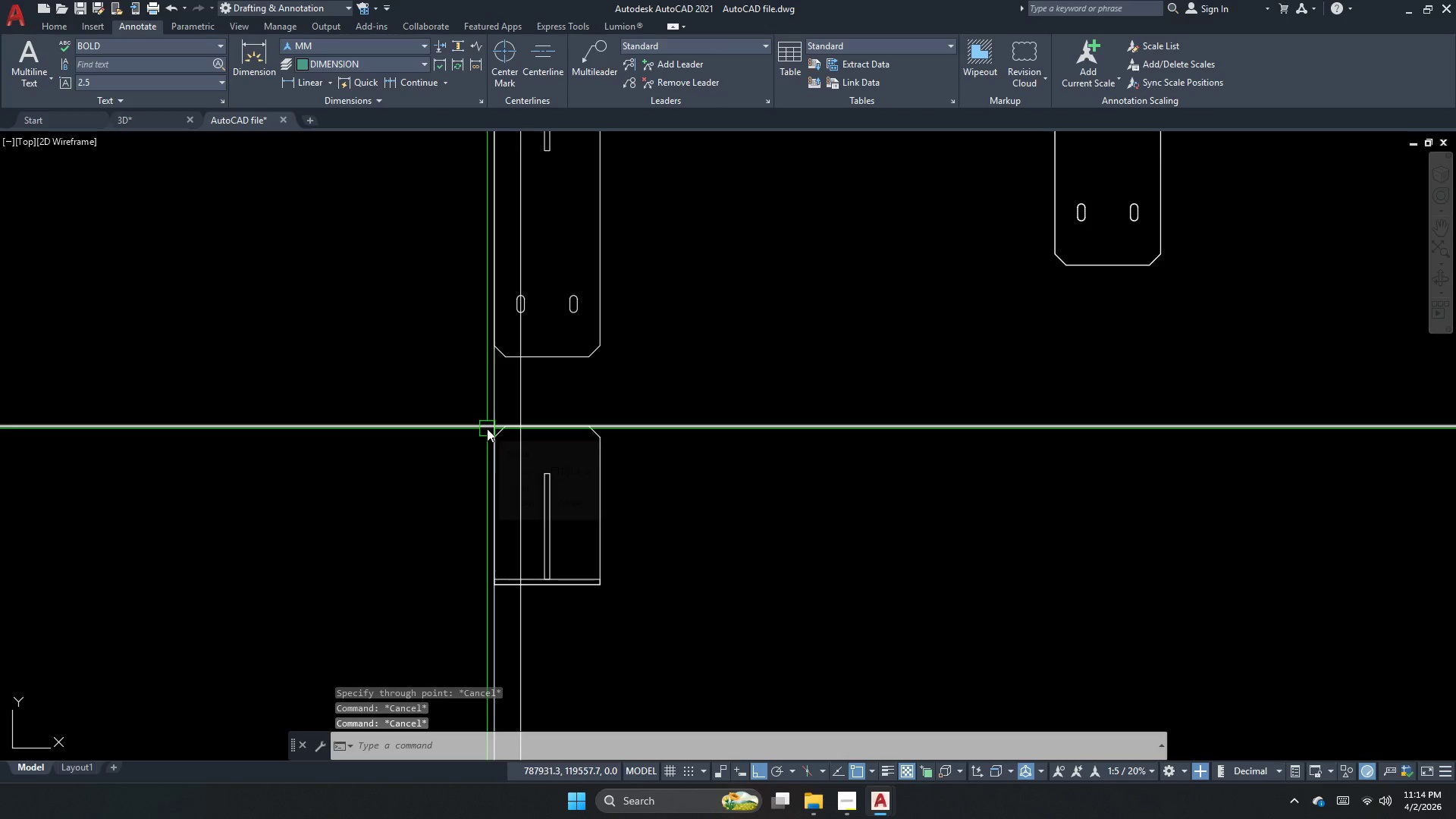 
key(O)
 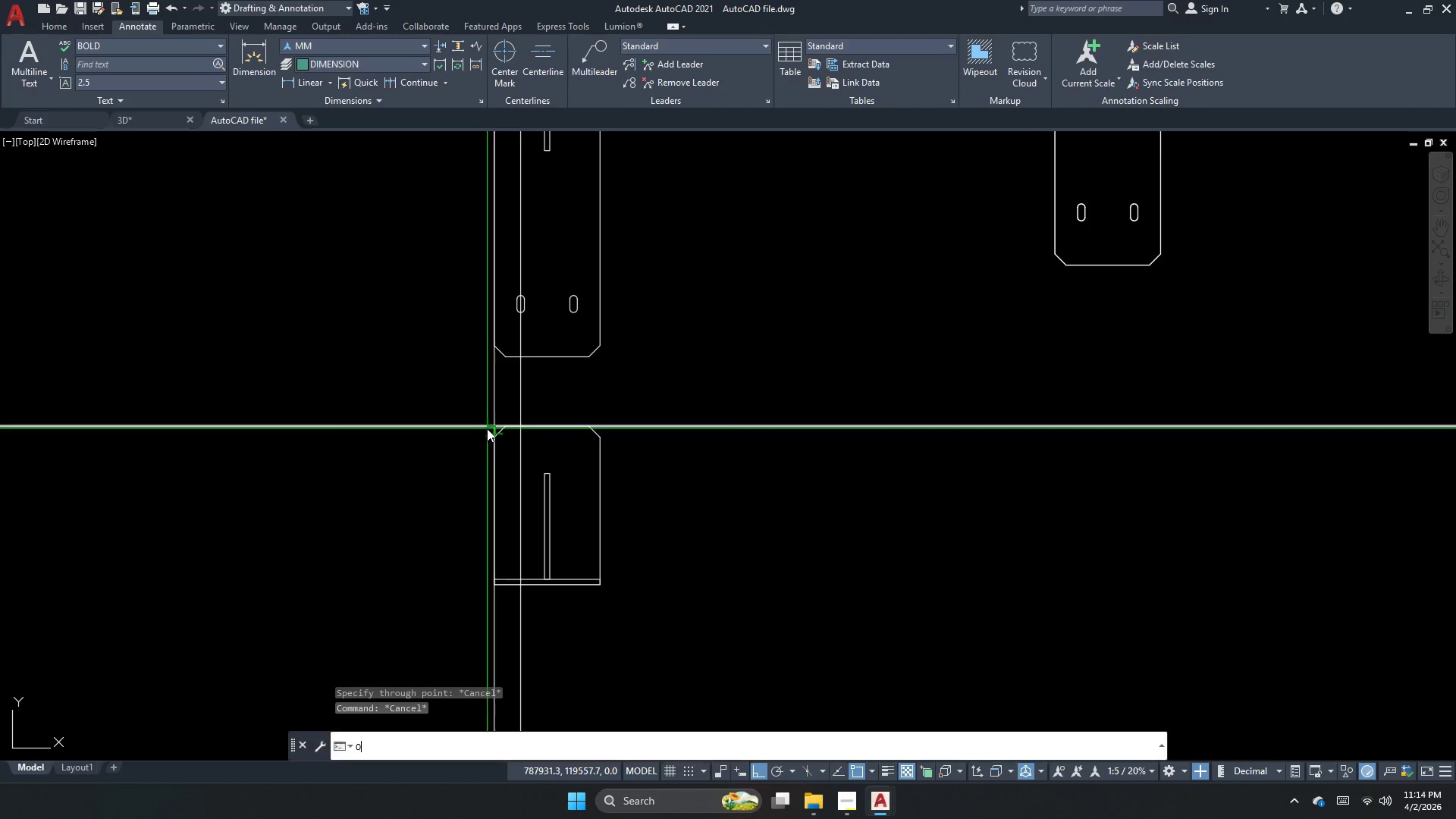 
key(Space)
 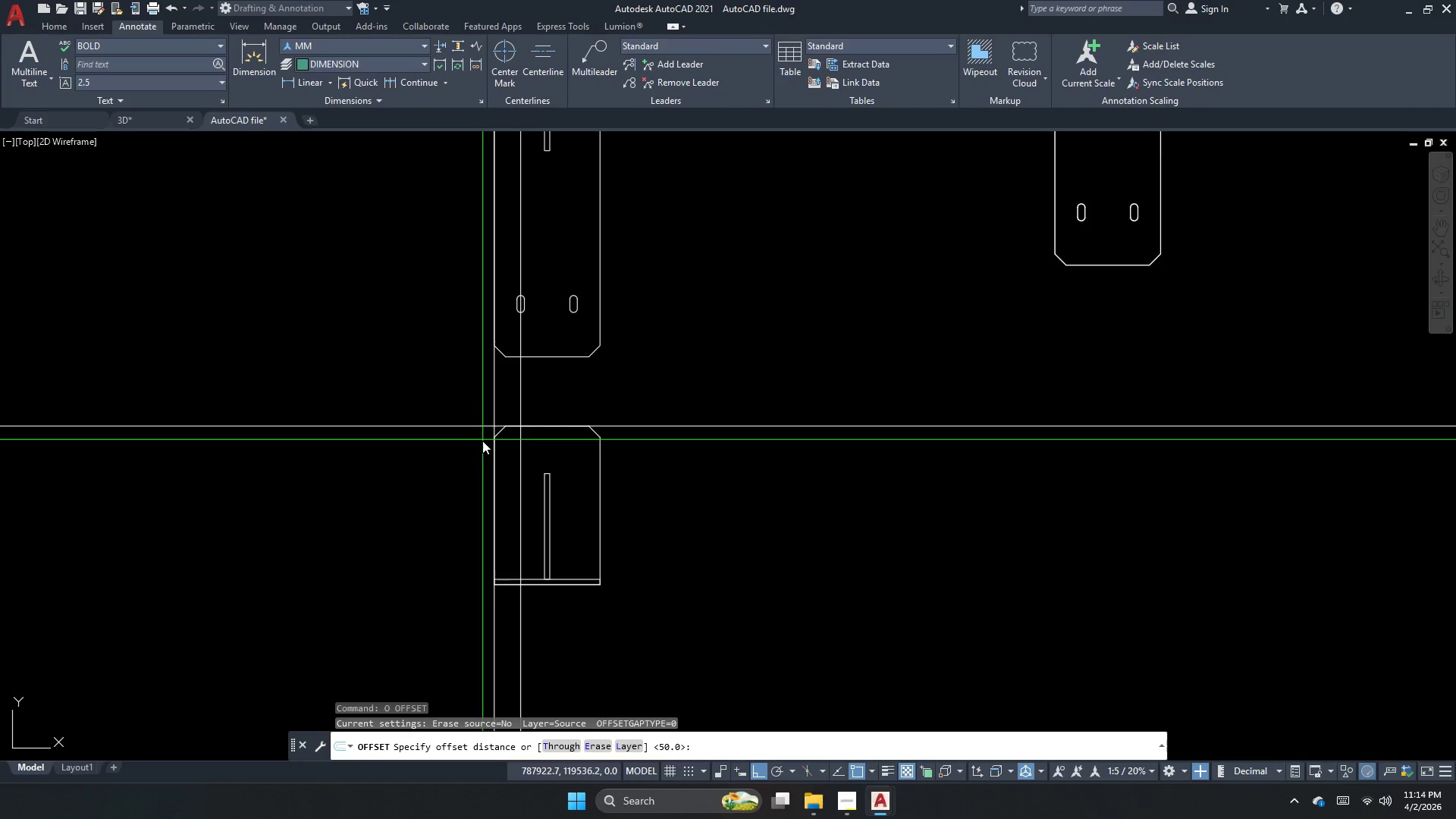 
key(Numpad5)
 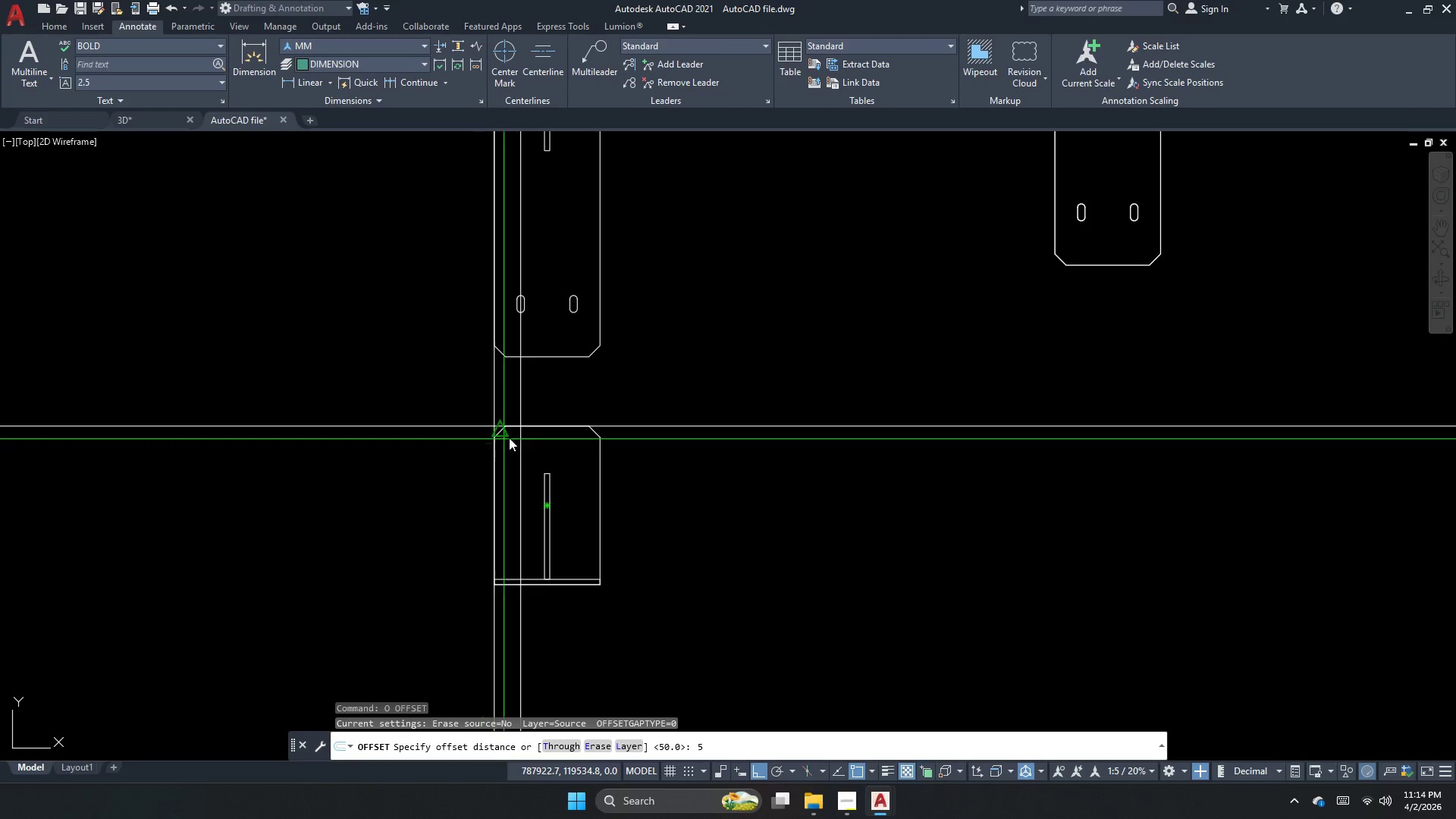 
key(Numpad0)
 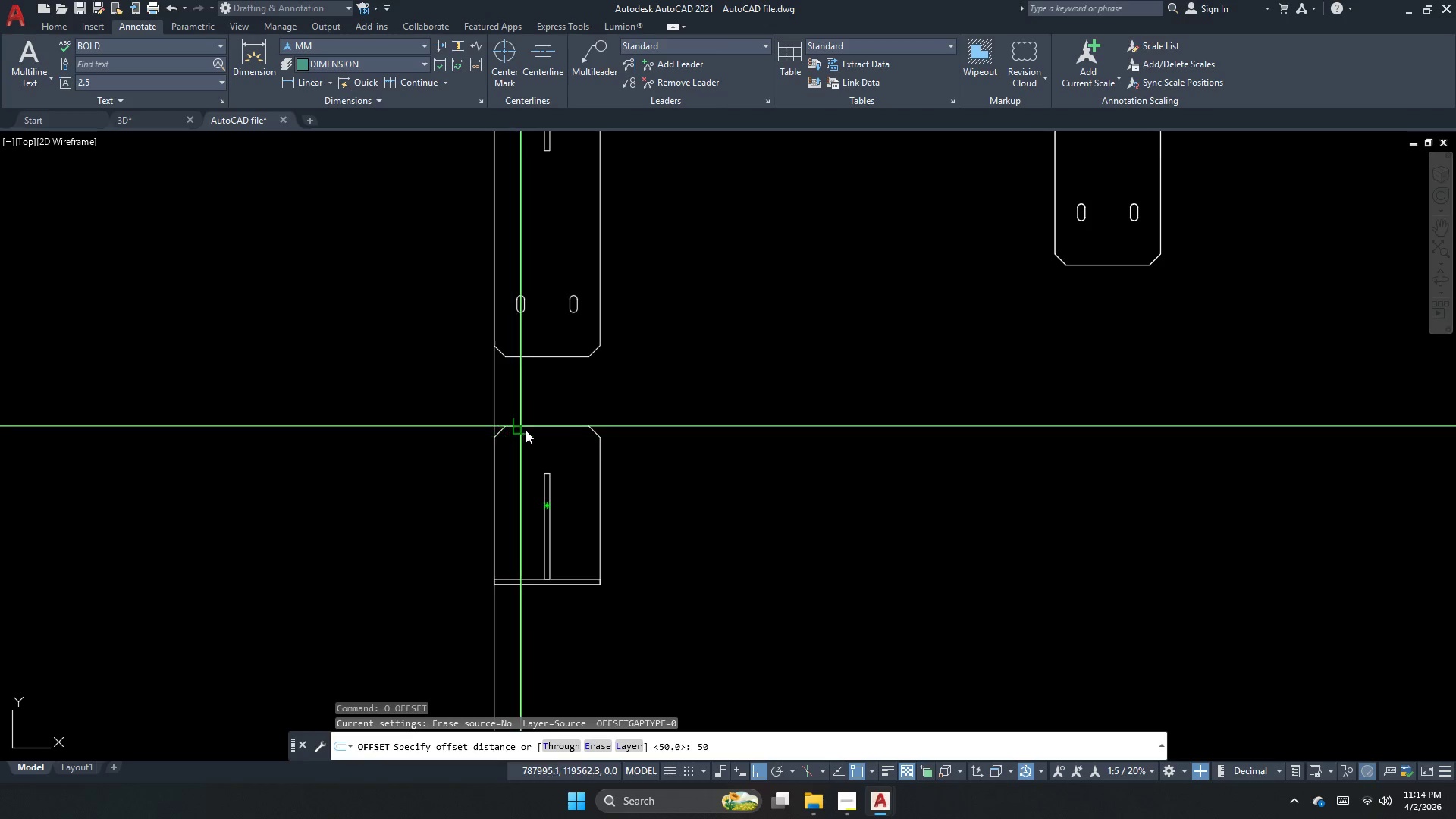 
key(NumpadEnter)
 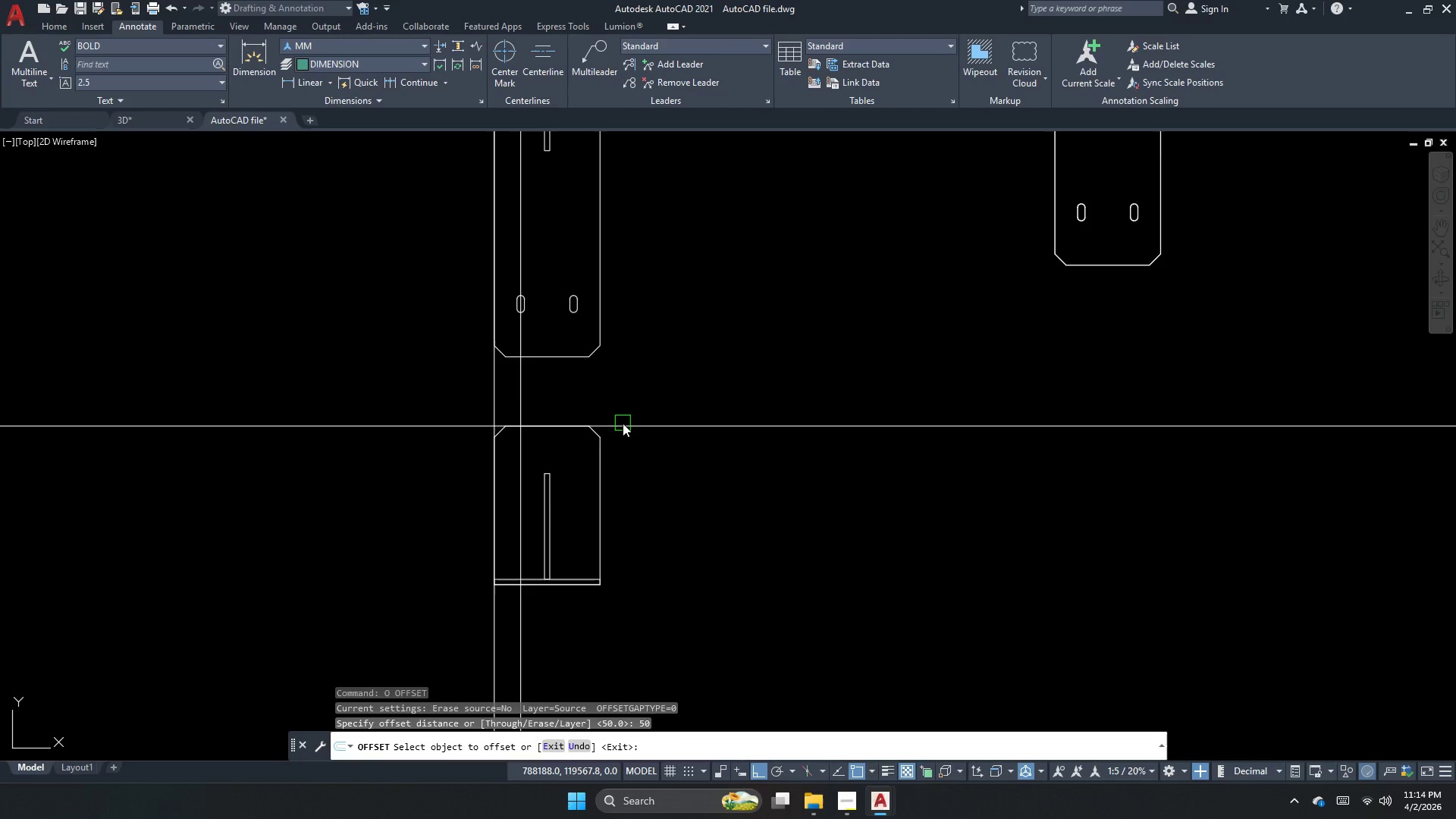 
left_click_drag(start_coordinate=[623, 422], to_coordinate=[616, 444])
 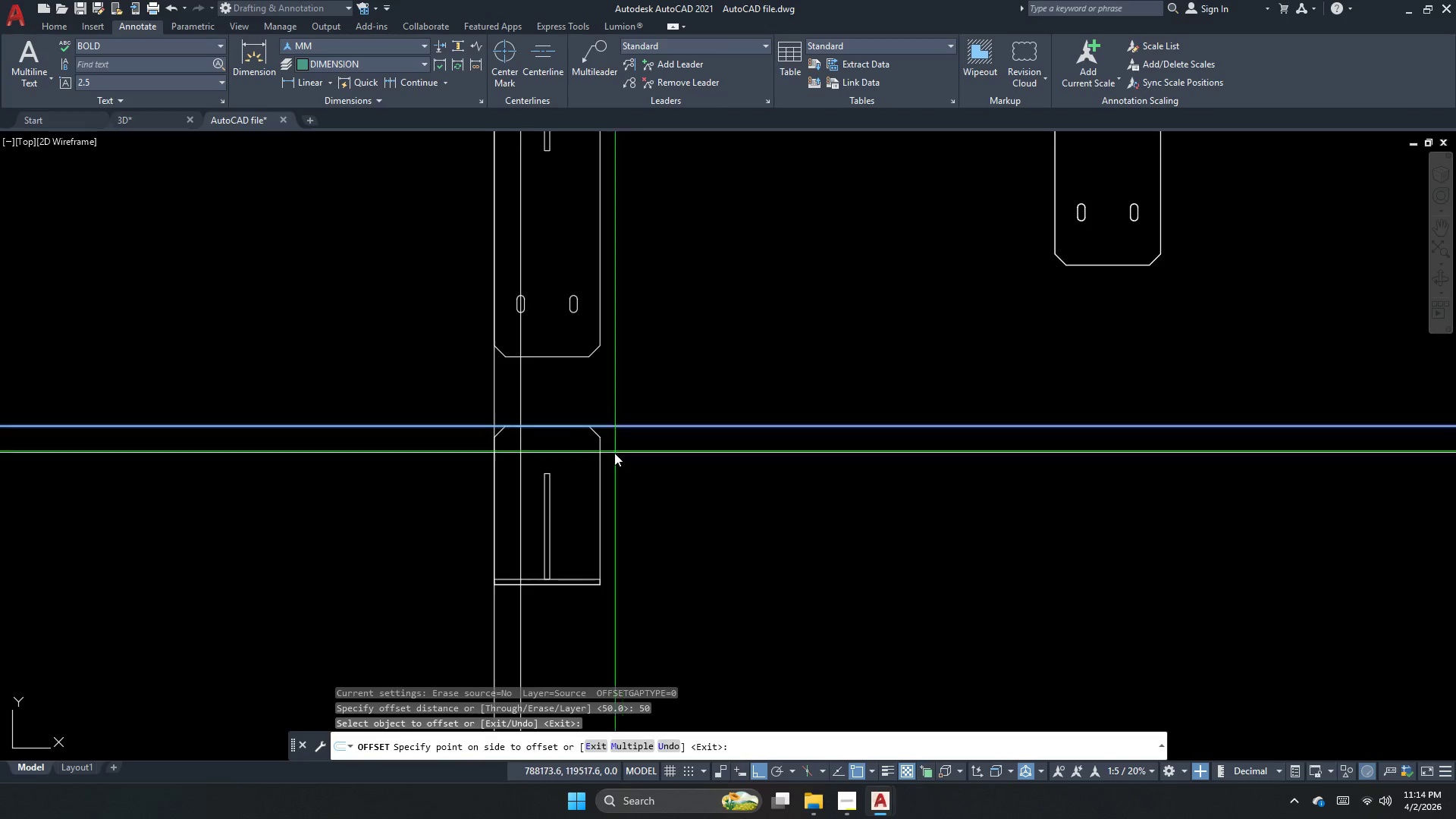 
double_click([614, 453])
 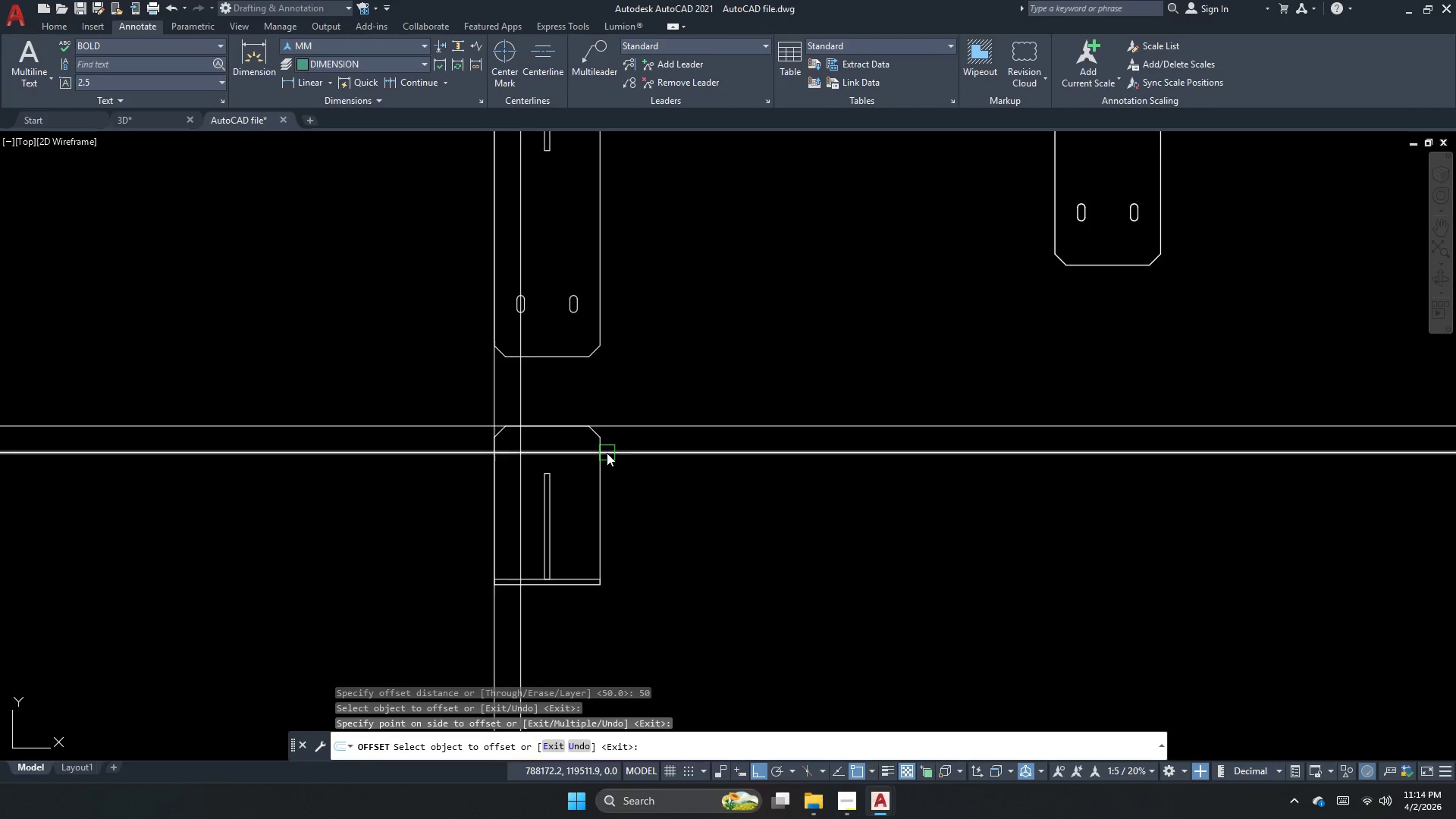 
key(Escape)
 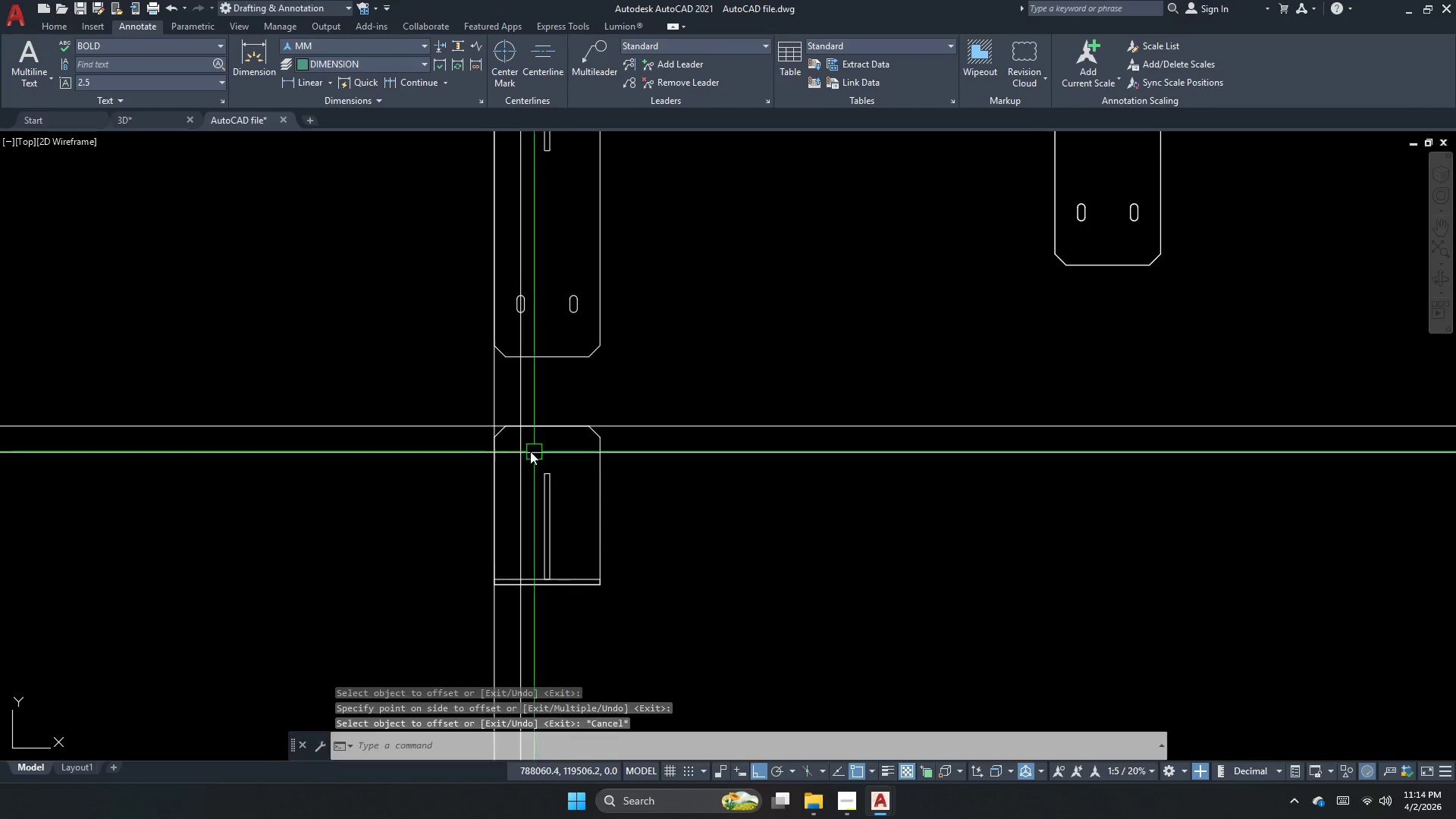 
key(C)
 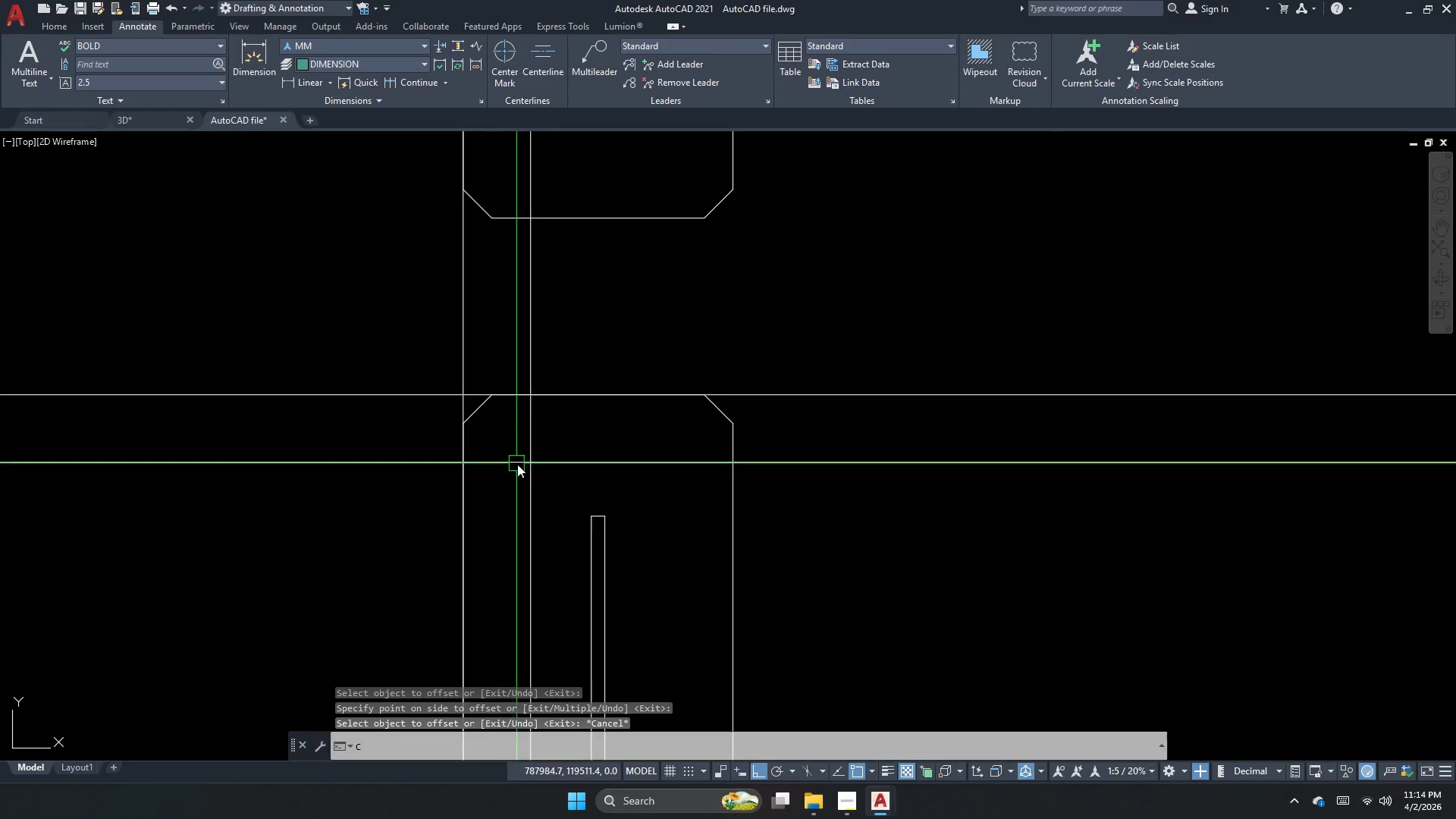 
key(Space)
 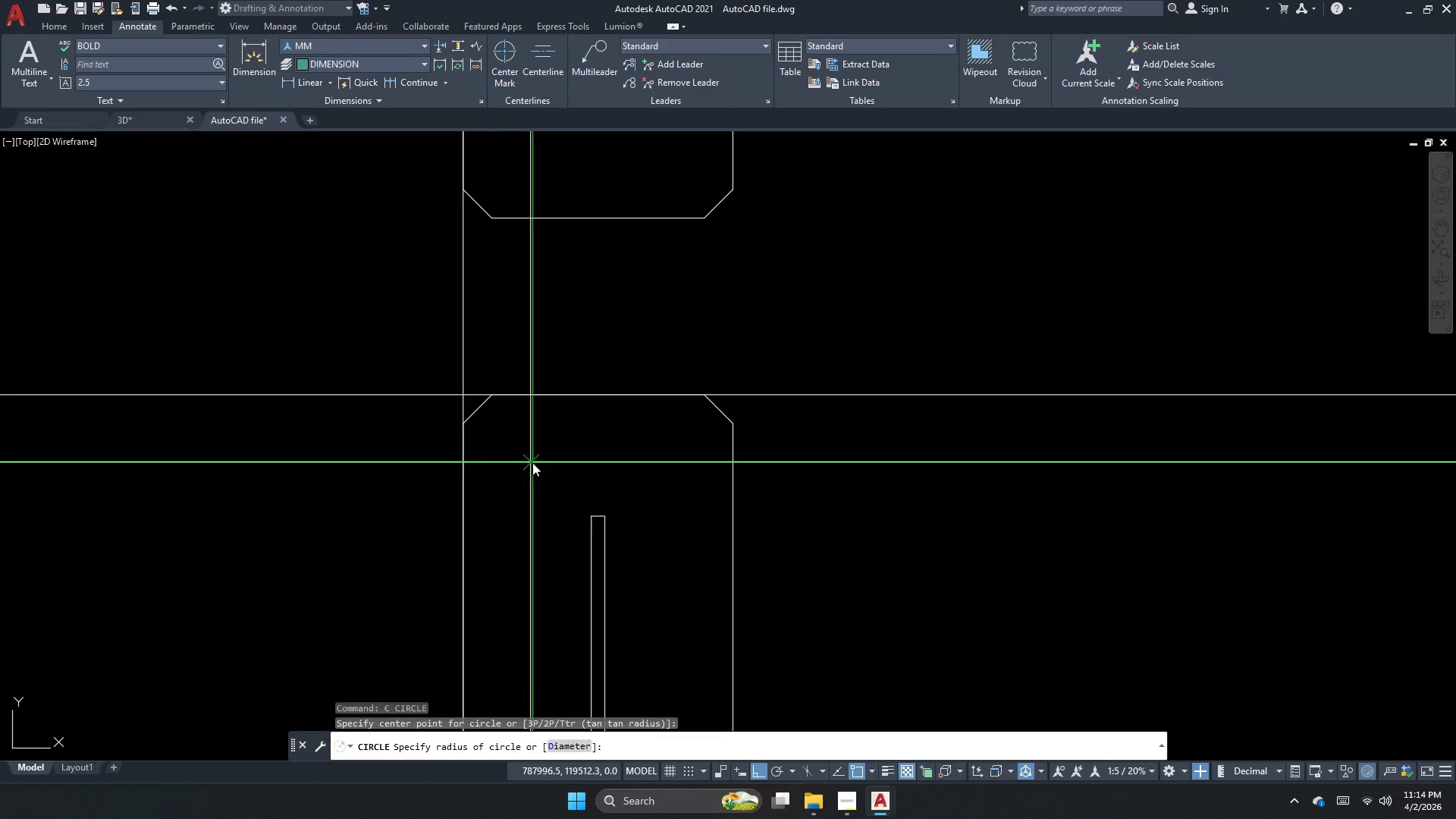 
scroll: coordinate [513, 447], scroll_direction: up, amount: 2.0
 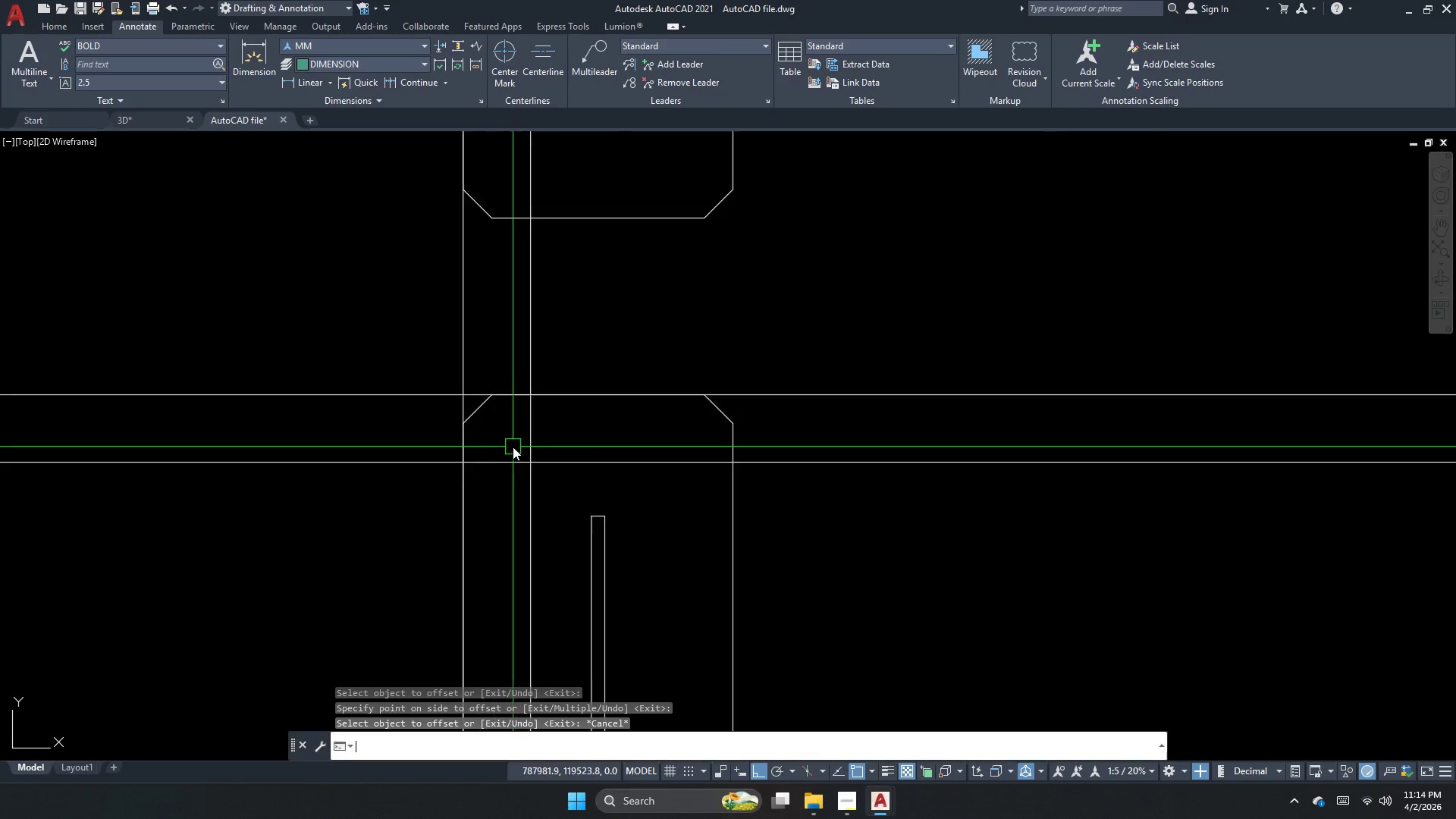 
key(D)
 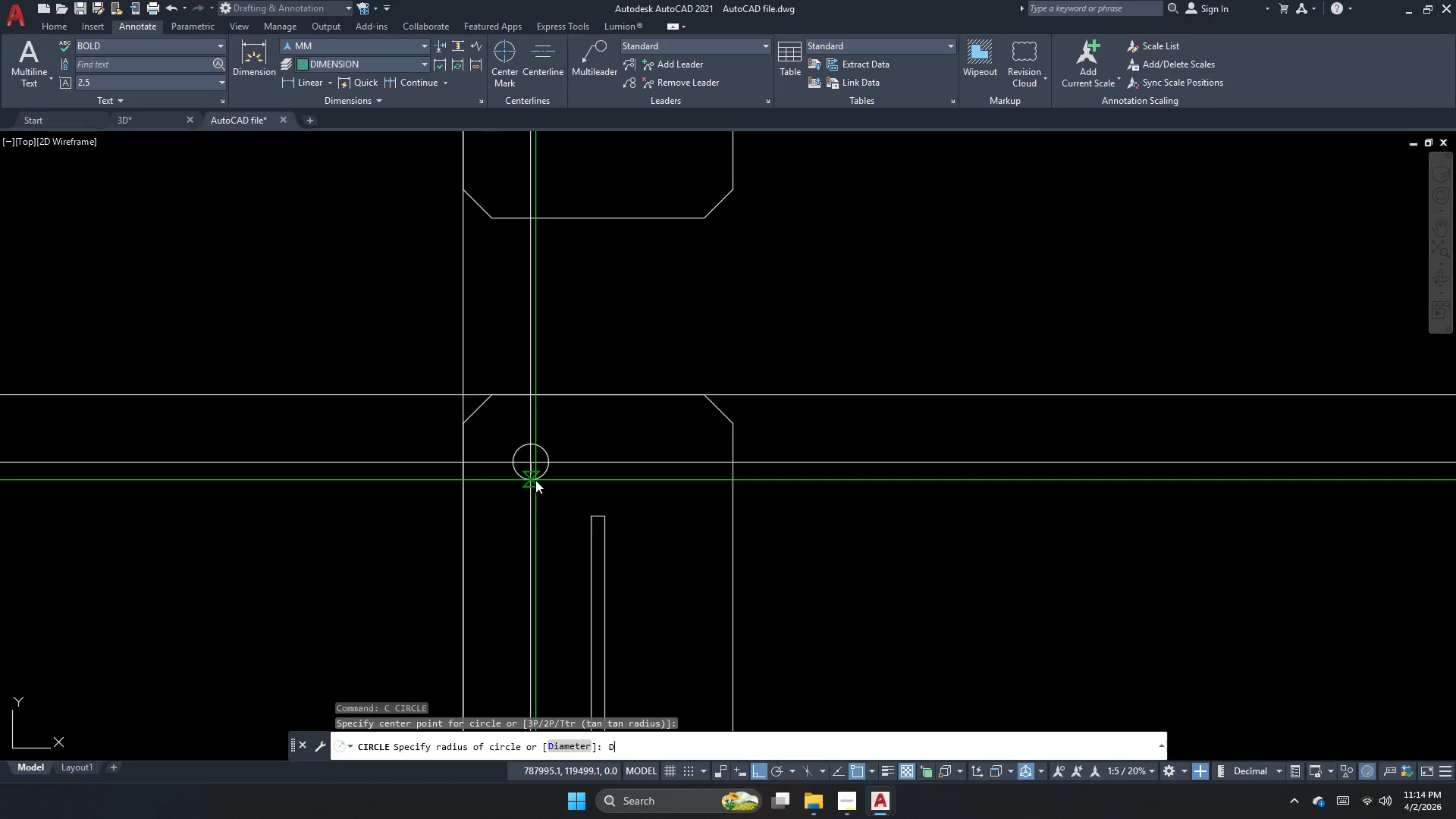 
key(Space)
 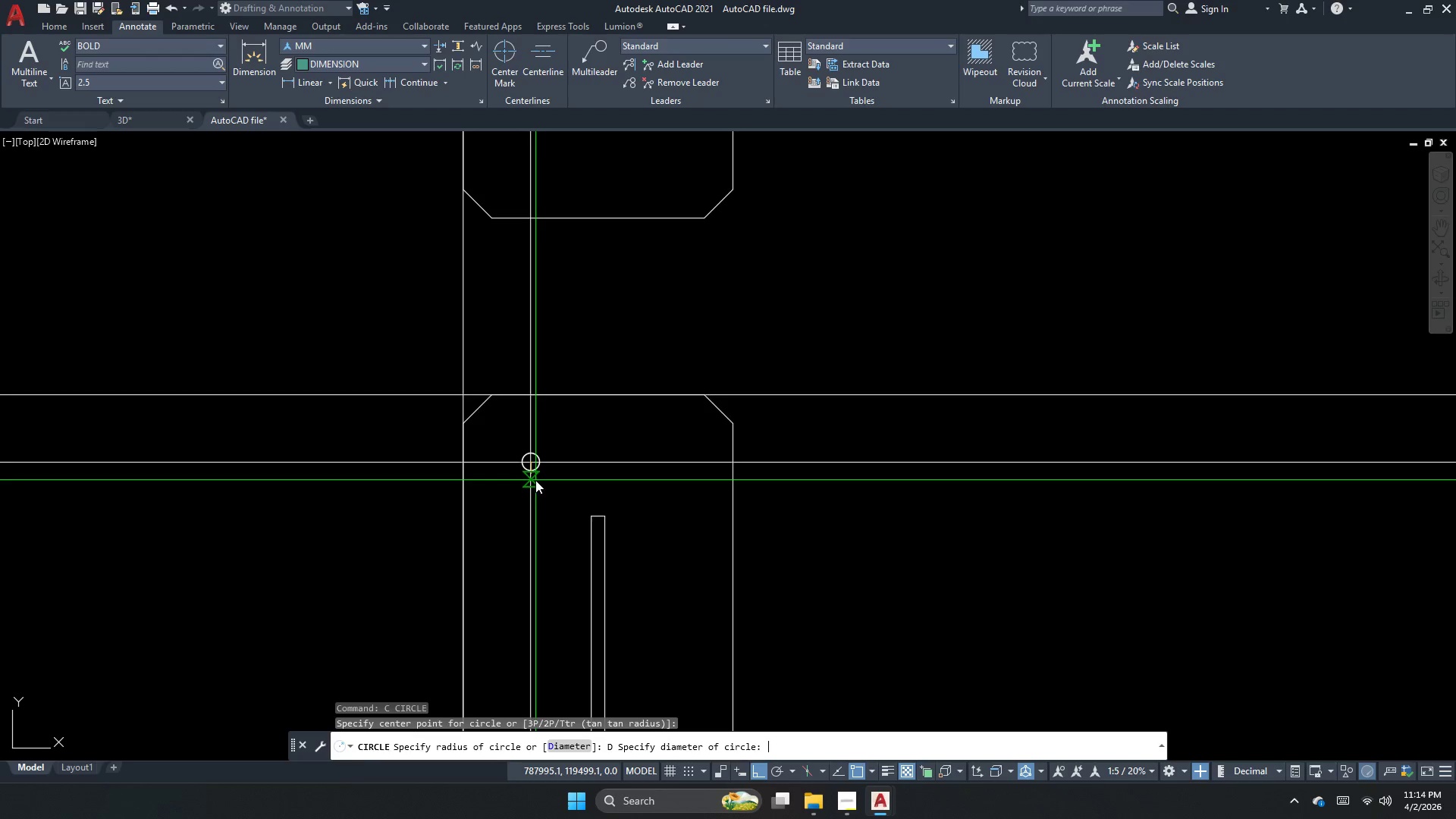 
key(Numpad1)
 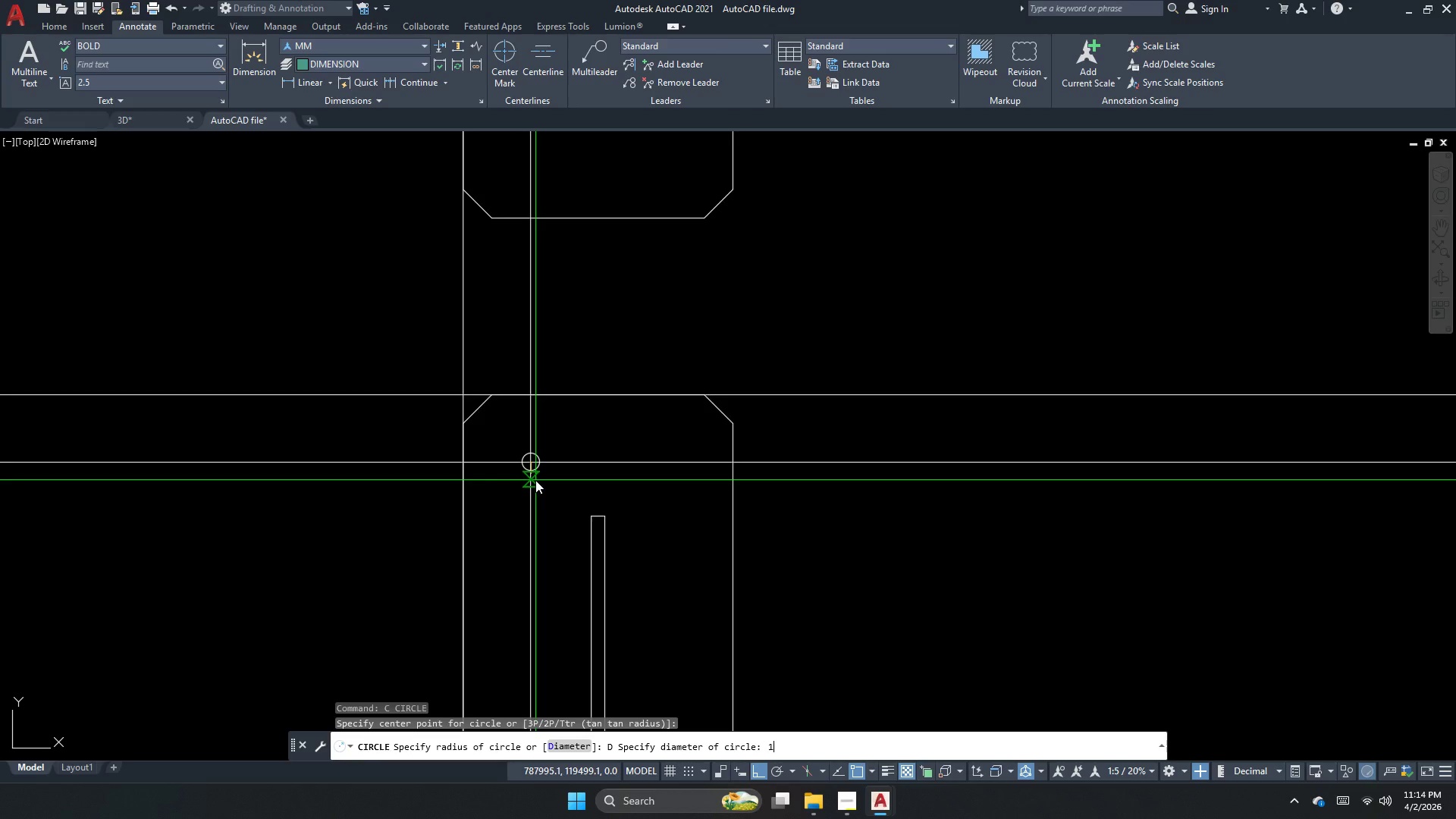 
key(Numpad5)
 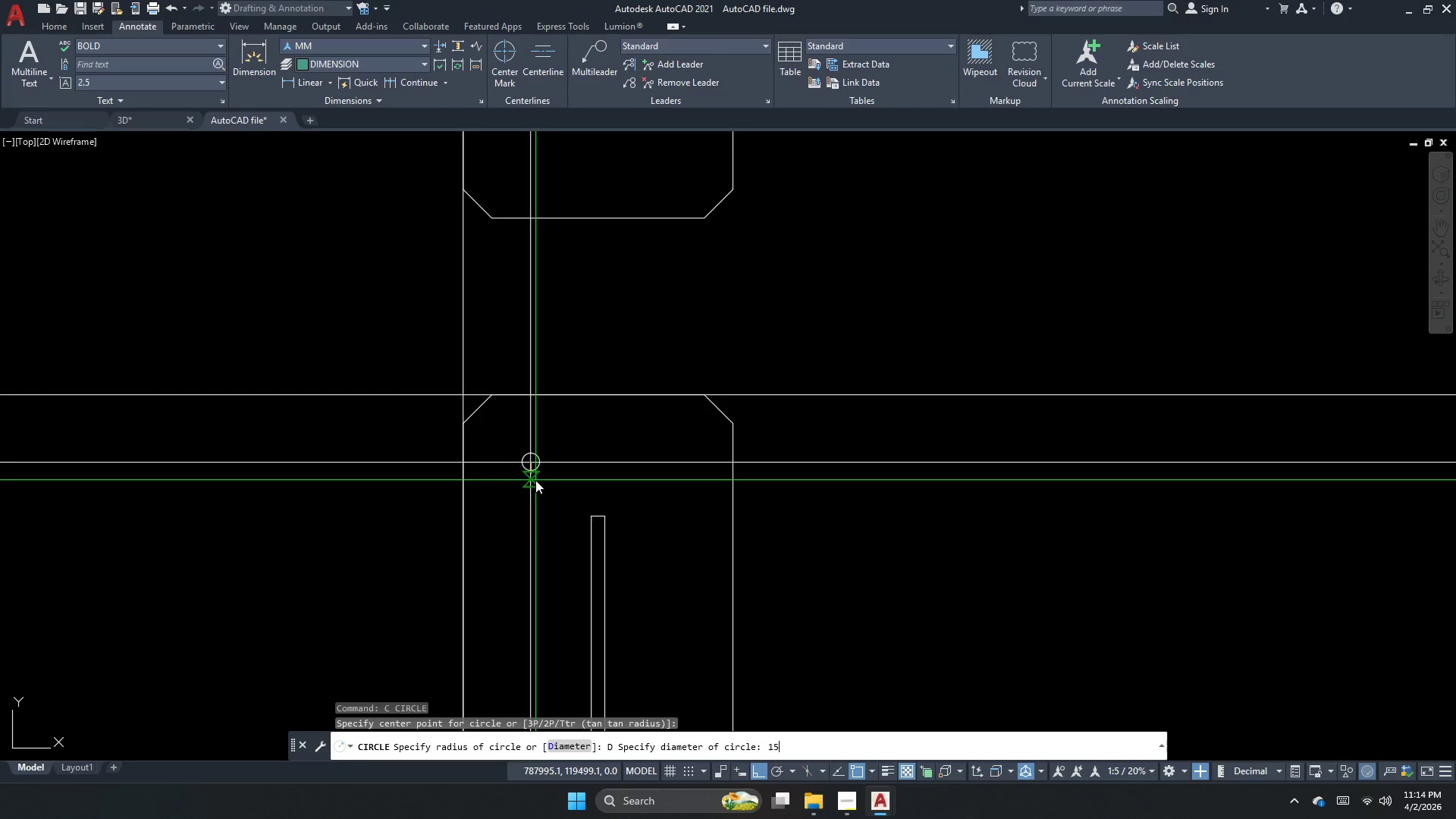 
key(NumpadEnter)
 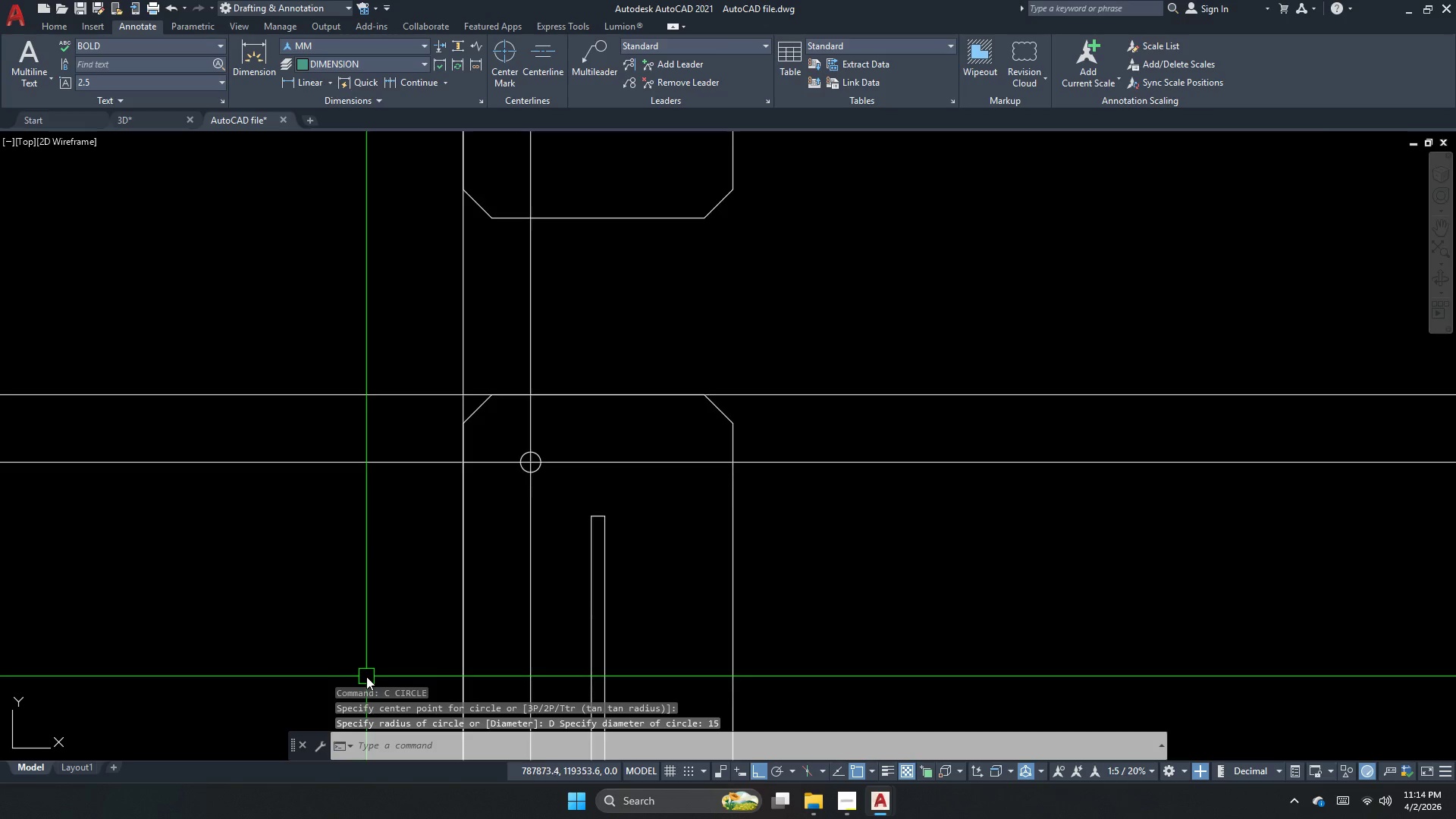 
scroll: coordinate [498, 535], scroll_direction: down, amount: 2.0
 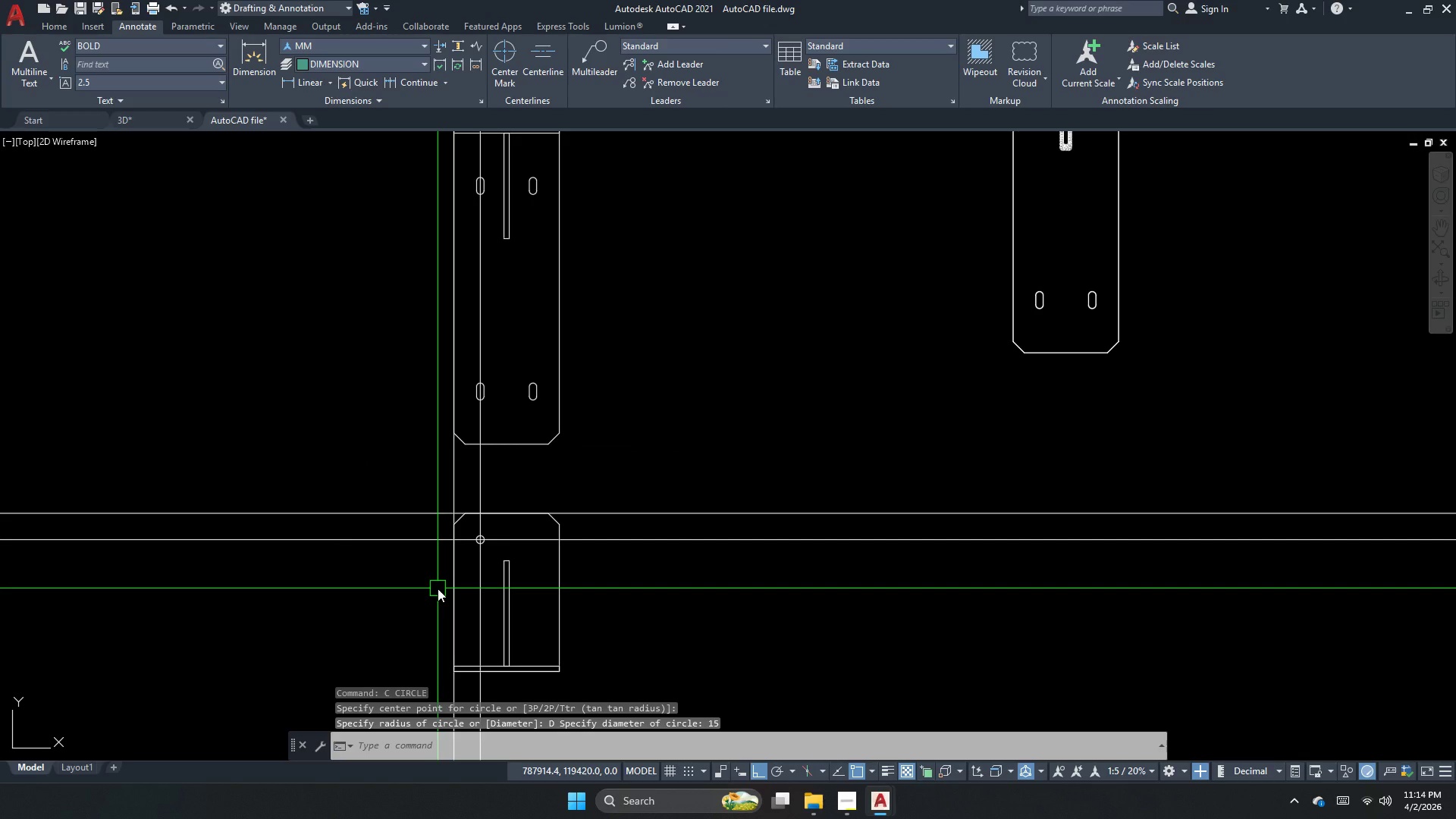 
key(Escape)
 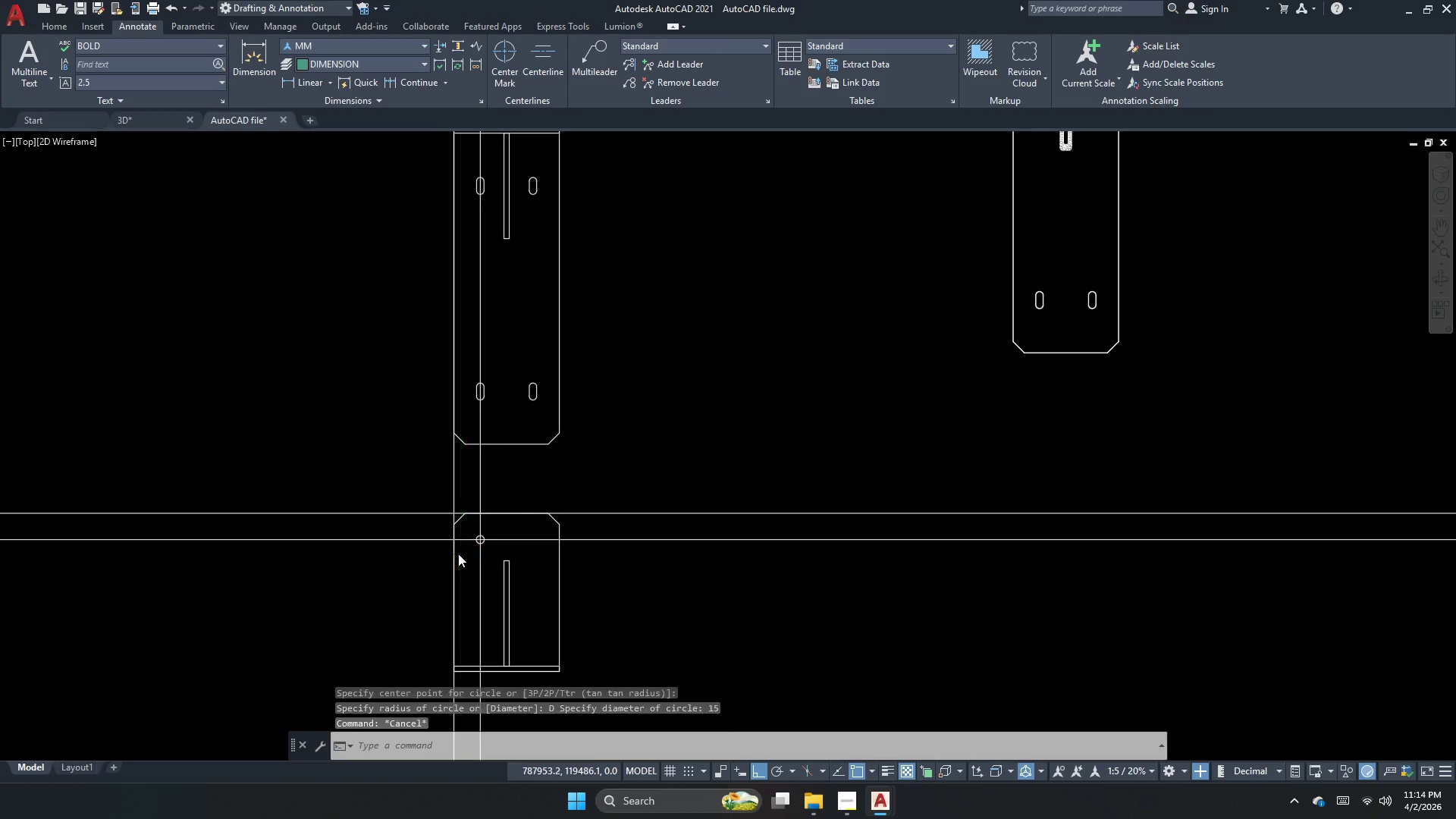 
scroll: coordinate [458, 554], scroll_direction: up, amount: 2.0
 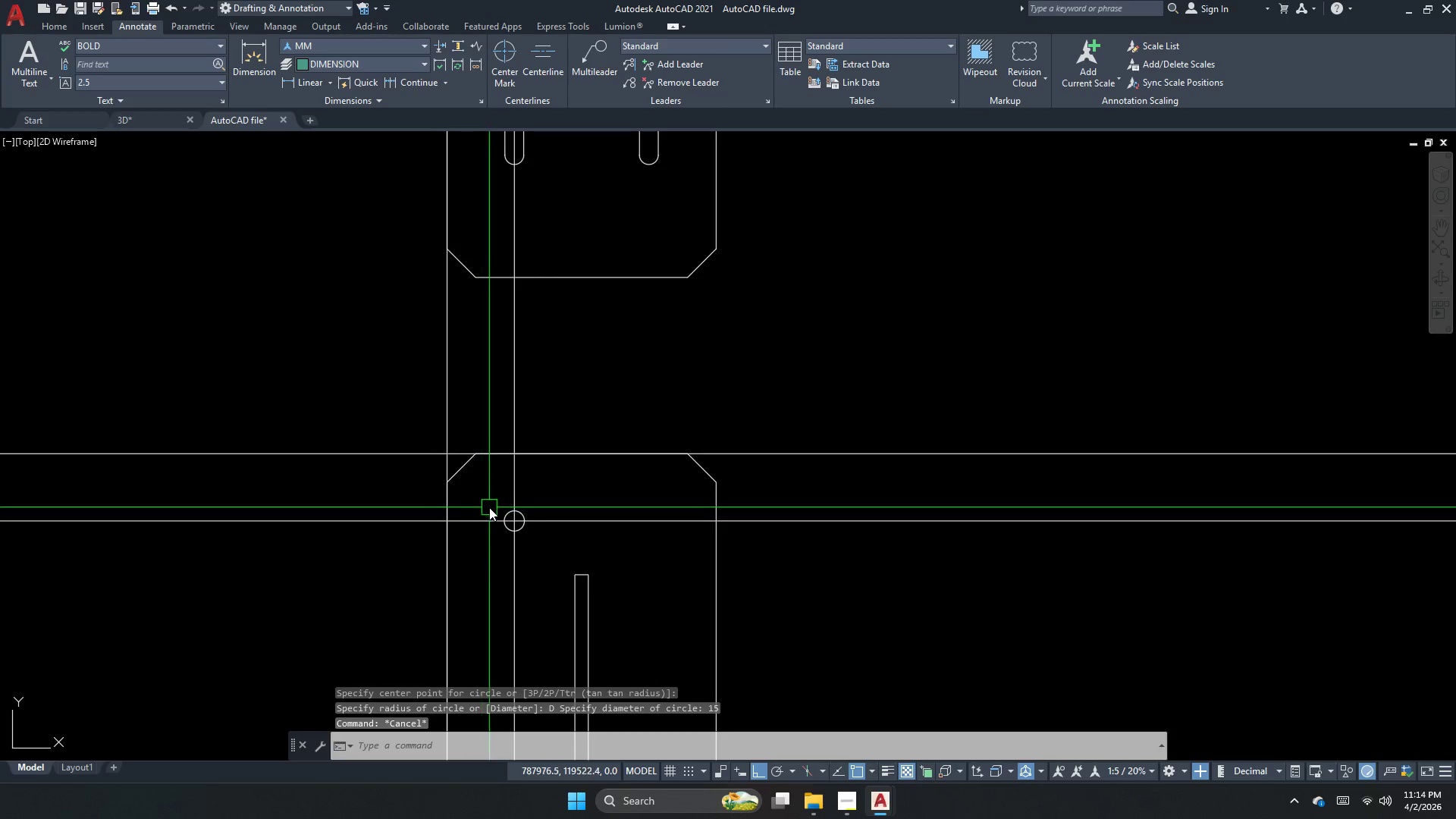 
left_click_drag(start_coordinate=[489, 507], to_coordinate=[506, 518])
 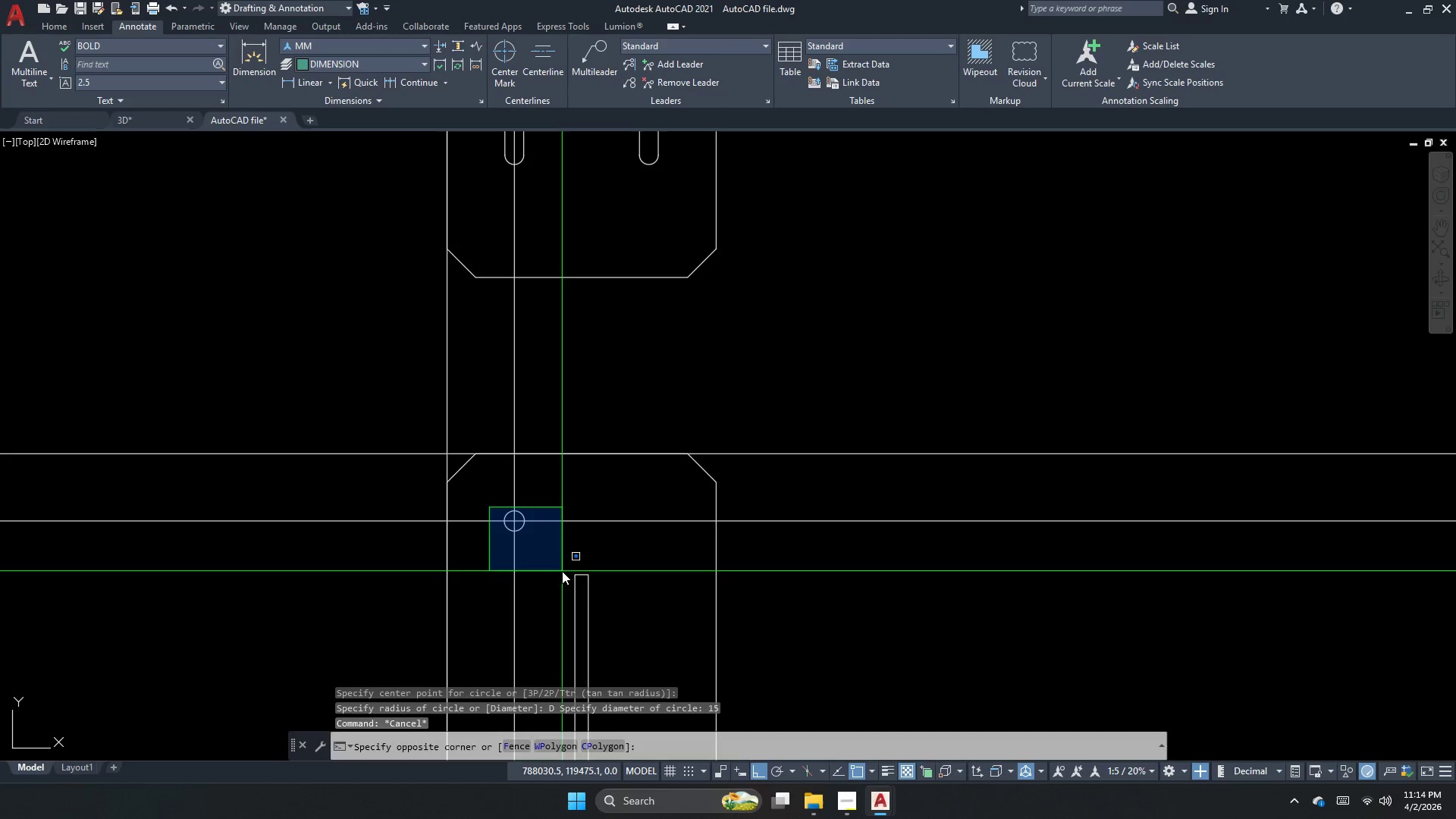 
double_click([562, 572])
 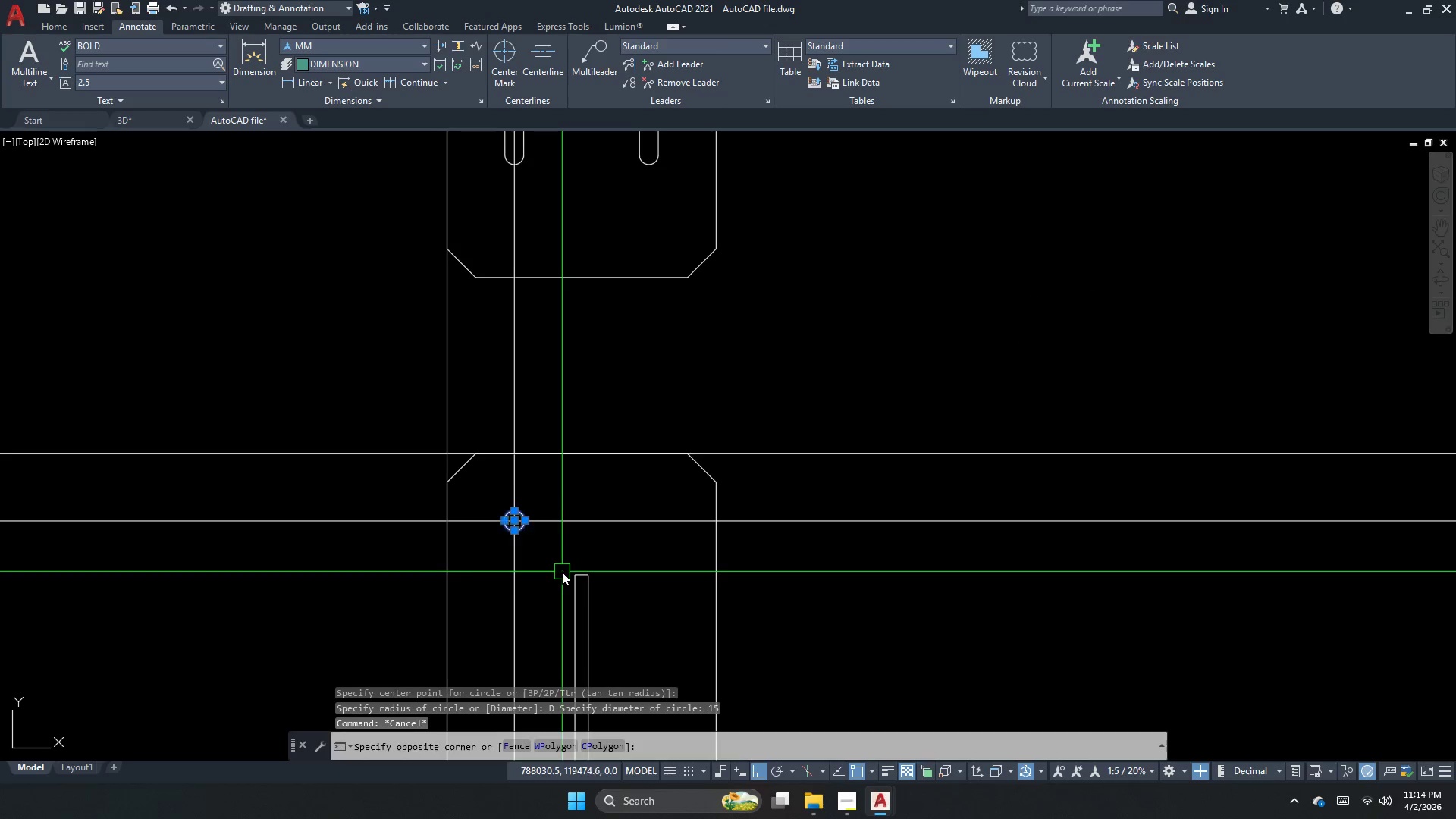 
key(E)
 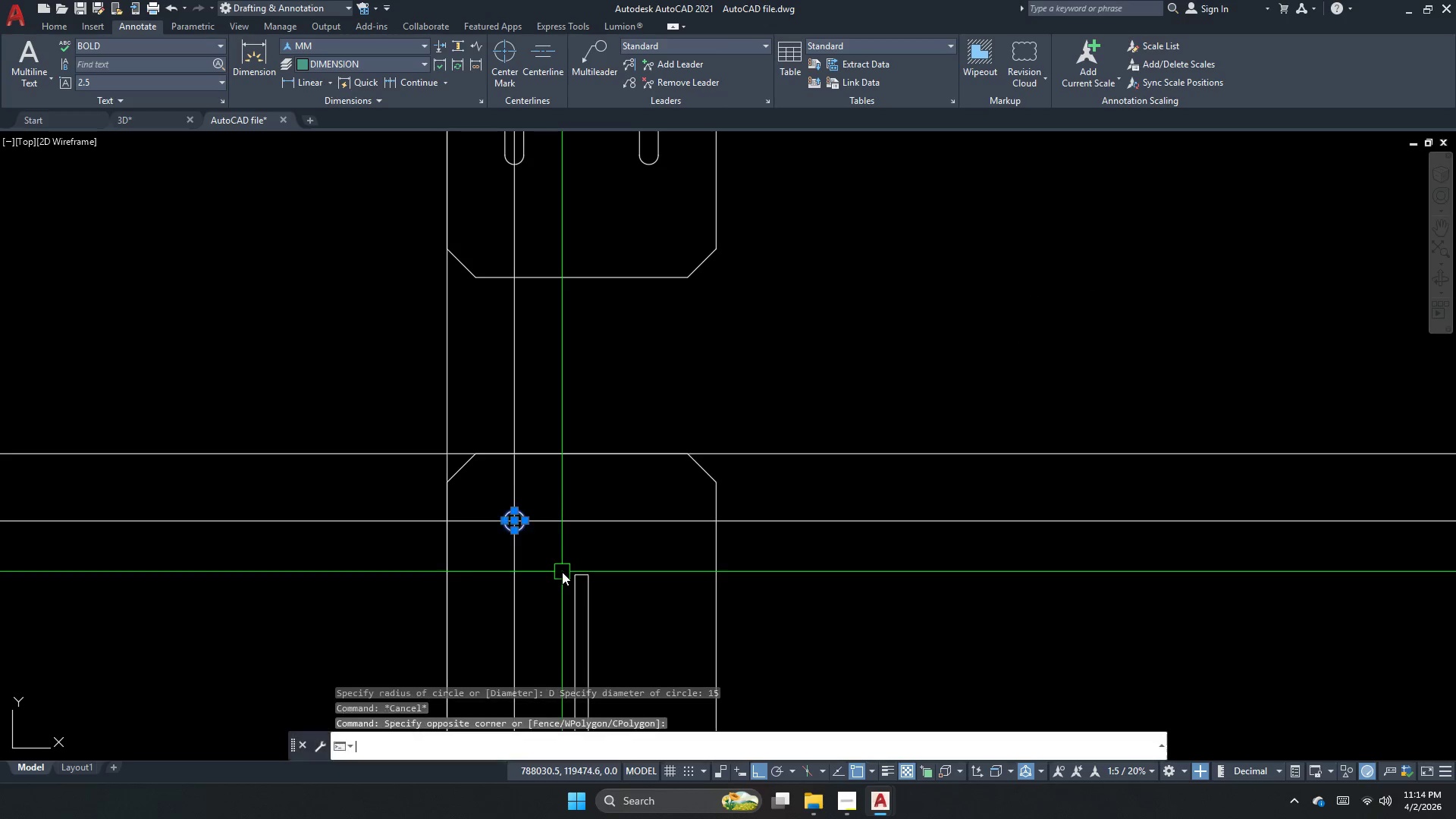 
key(Space)
 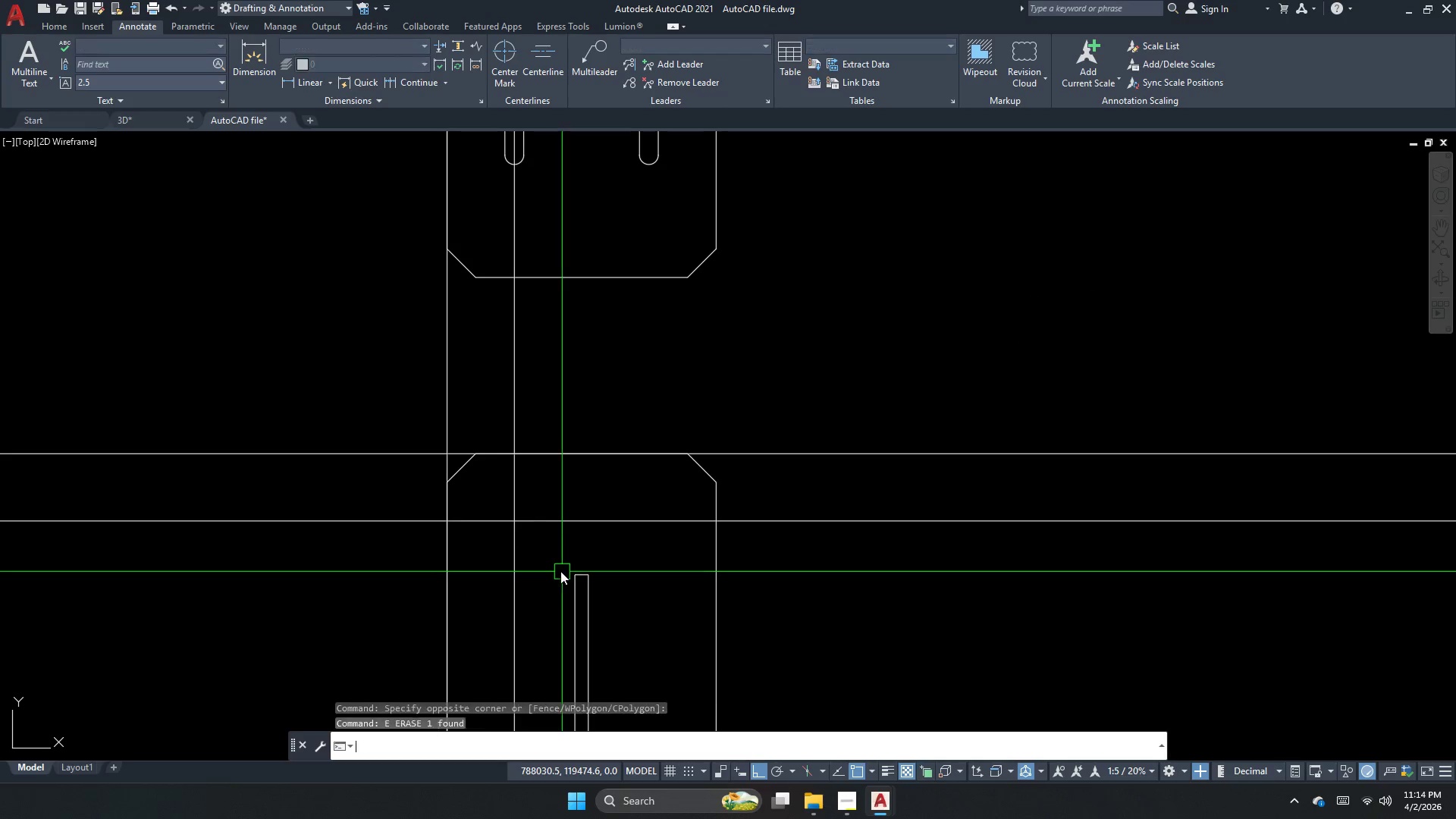 
key(Escape)
 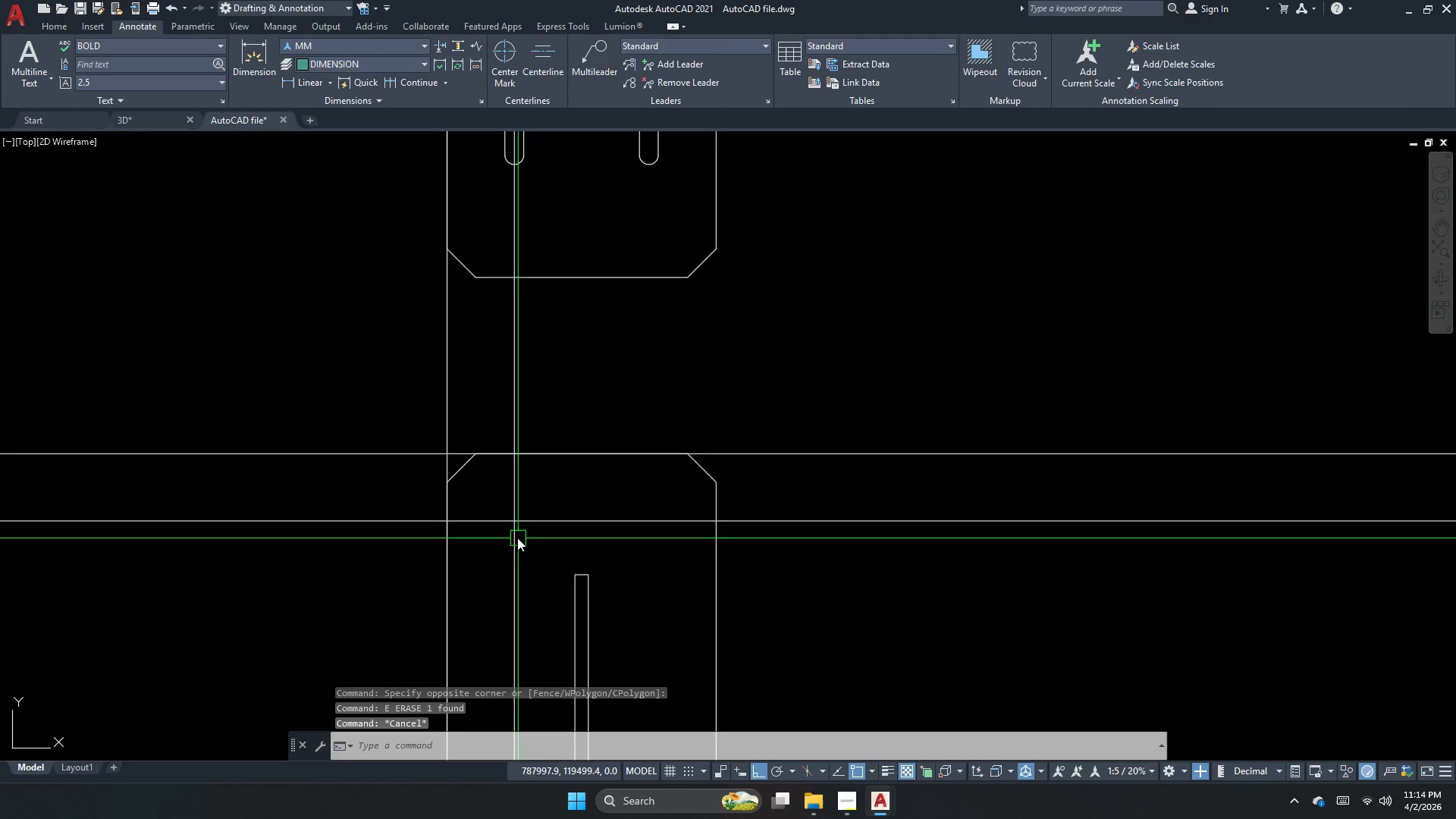 
key(C)
 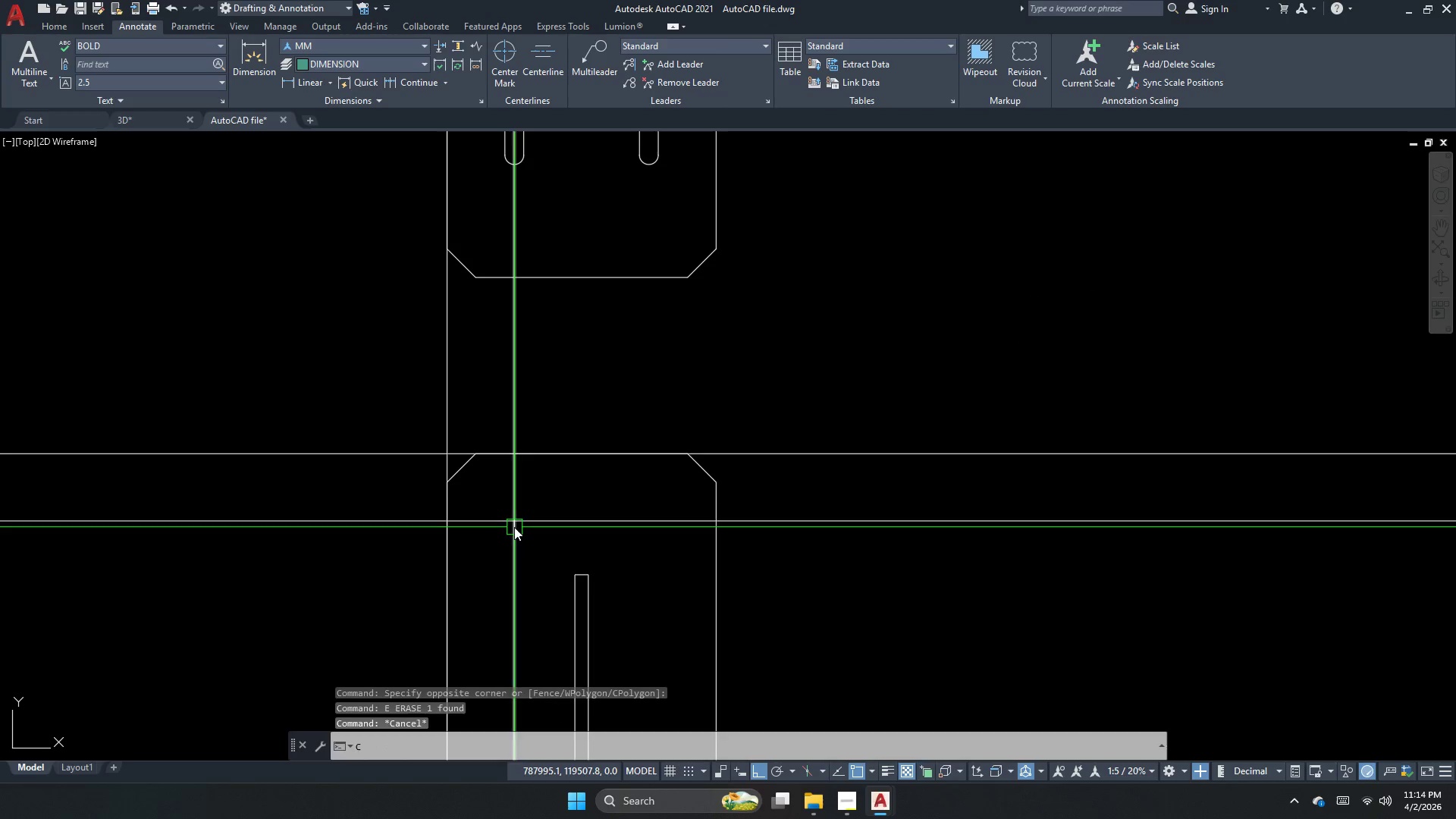 
key(Space)
 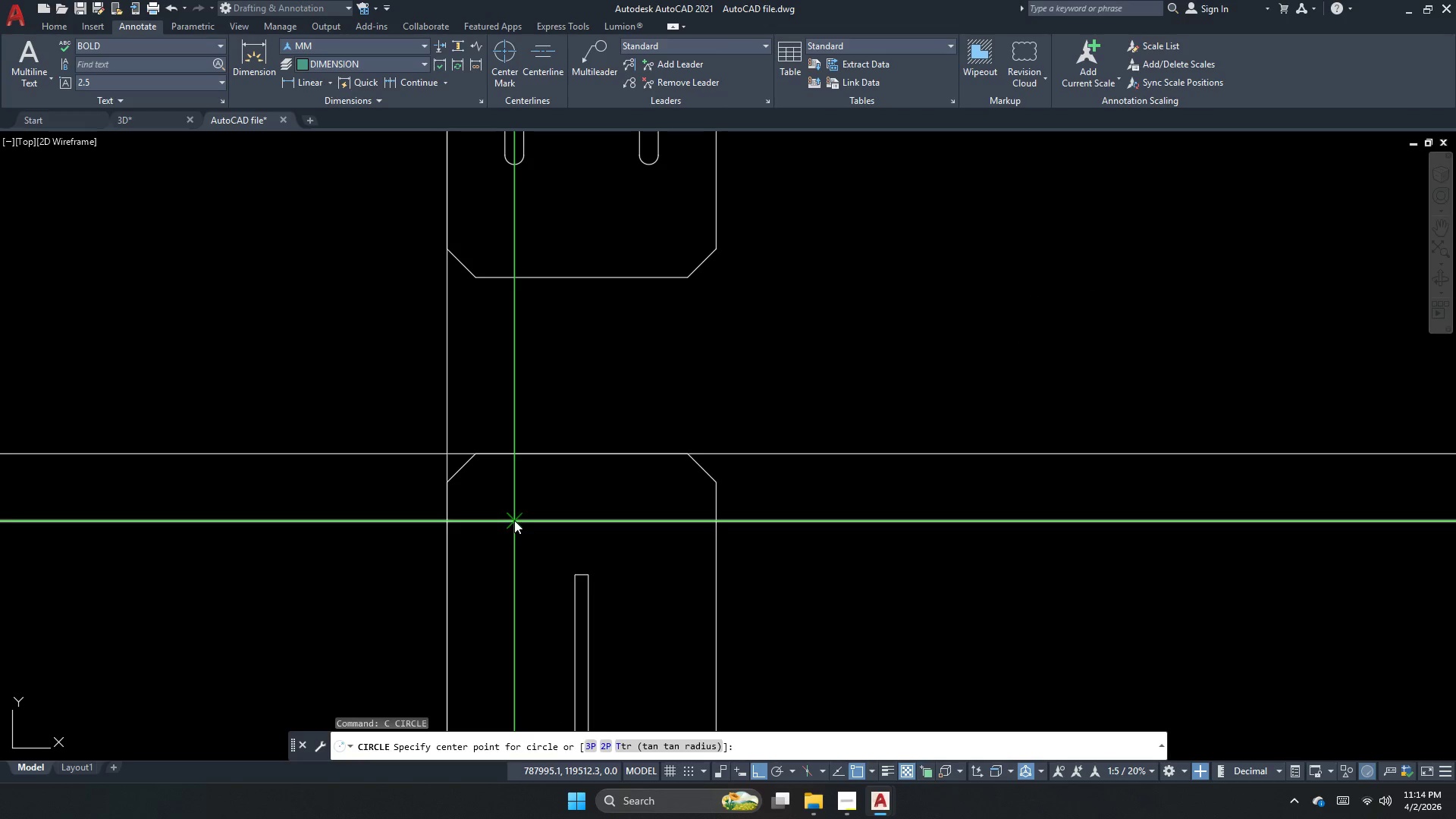 
left_click_drag(start_coordinate=[514, 520], to_coordinate=[514, 526])
 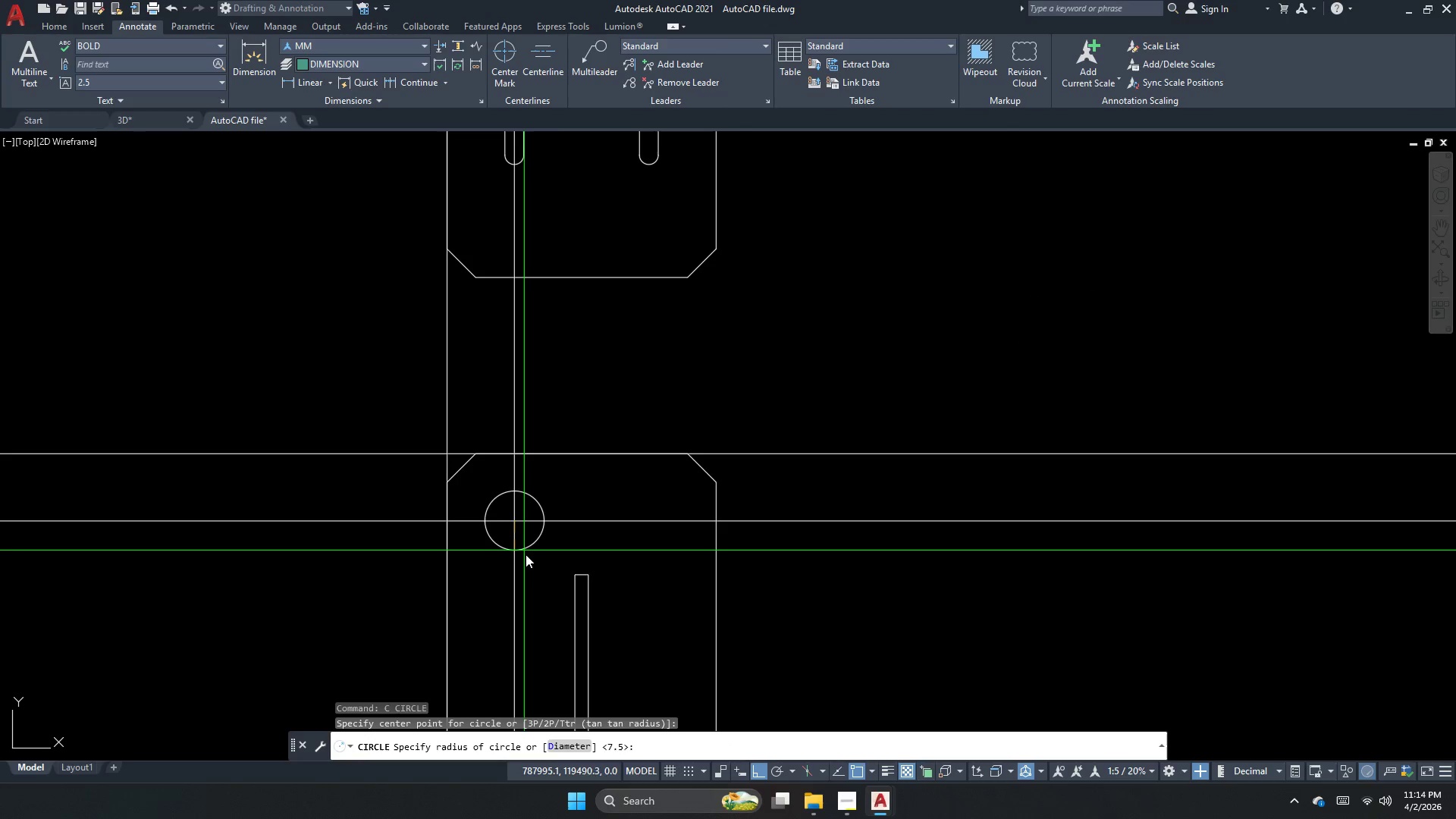 
key(D)
 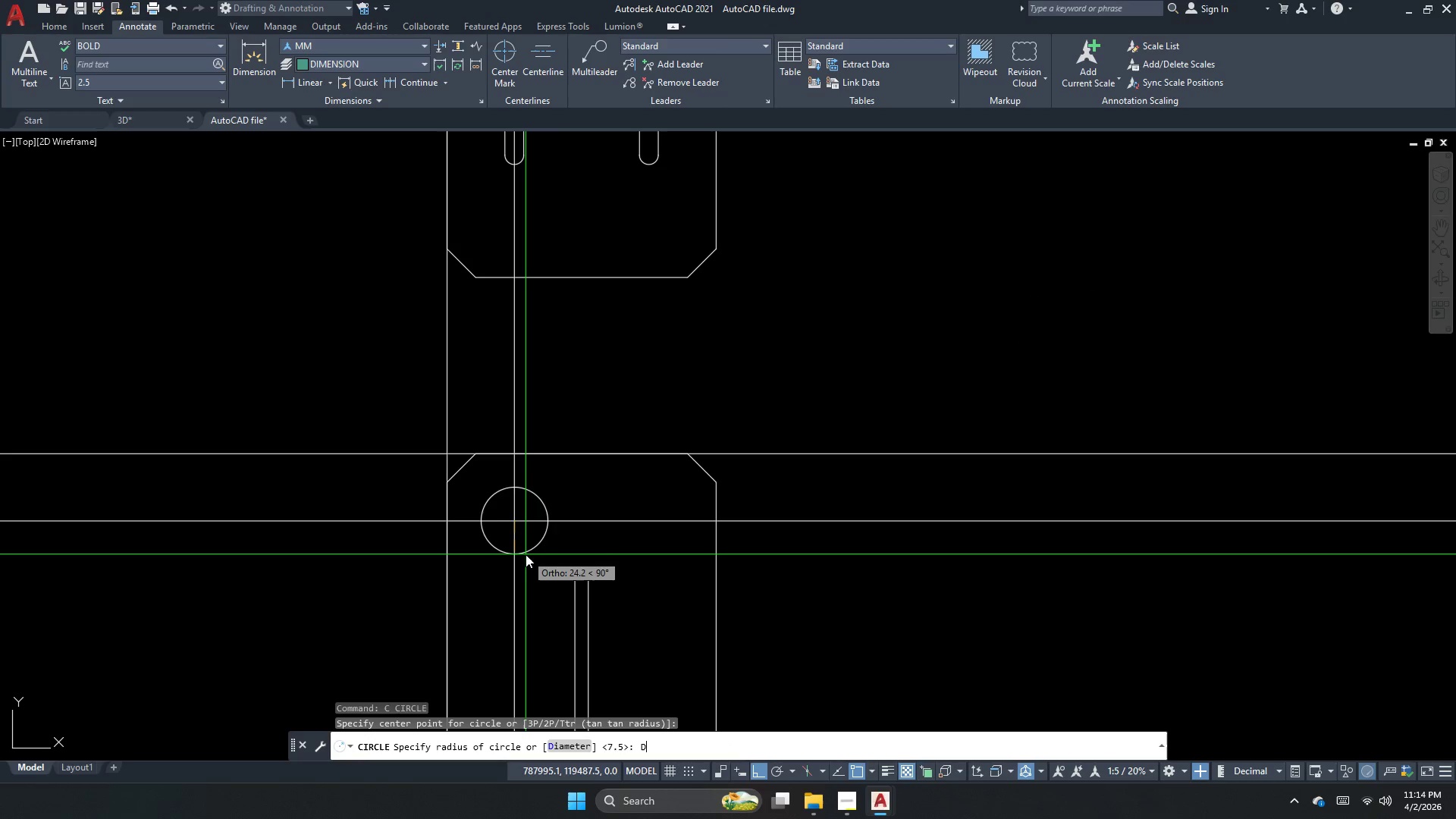 
key(Space)
 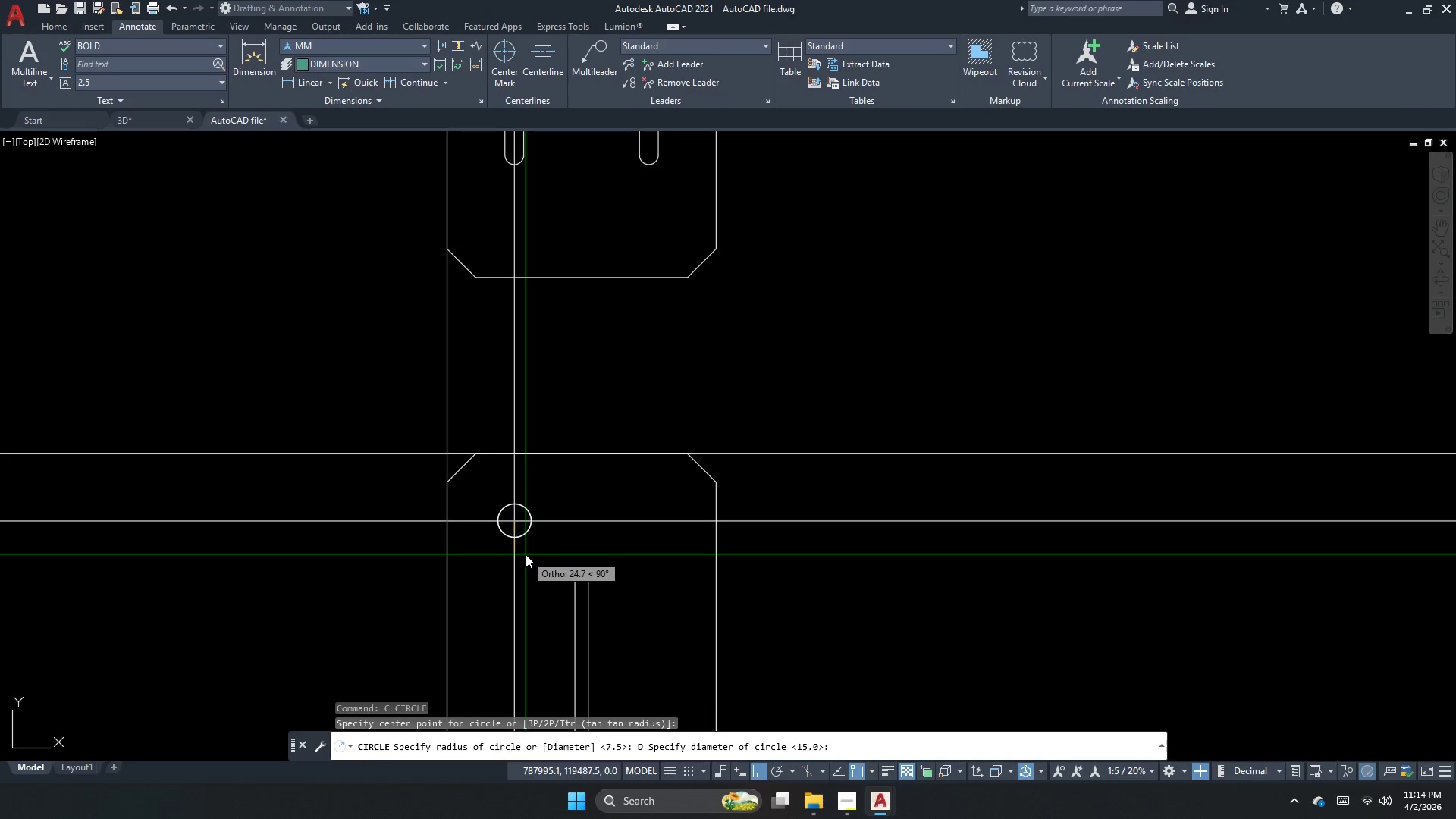 
key(Numpad1)
 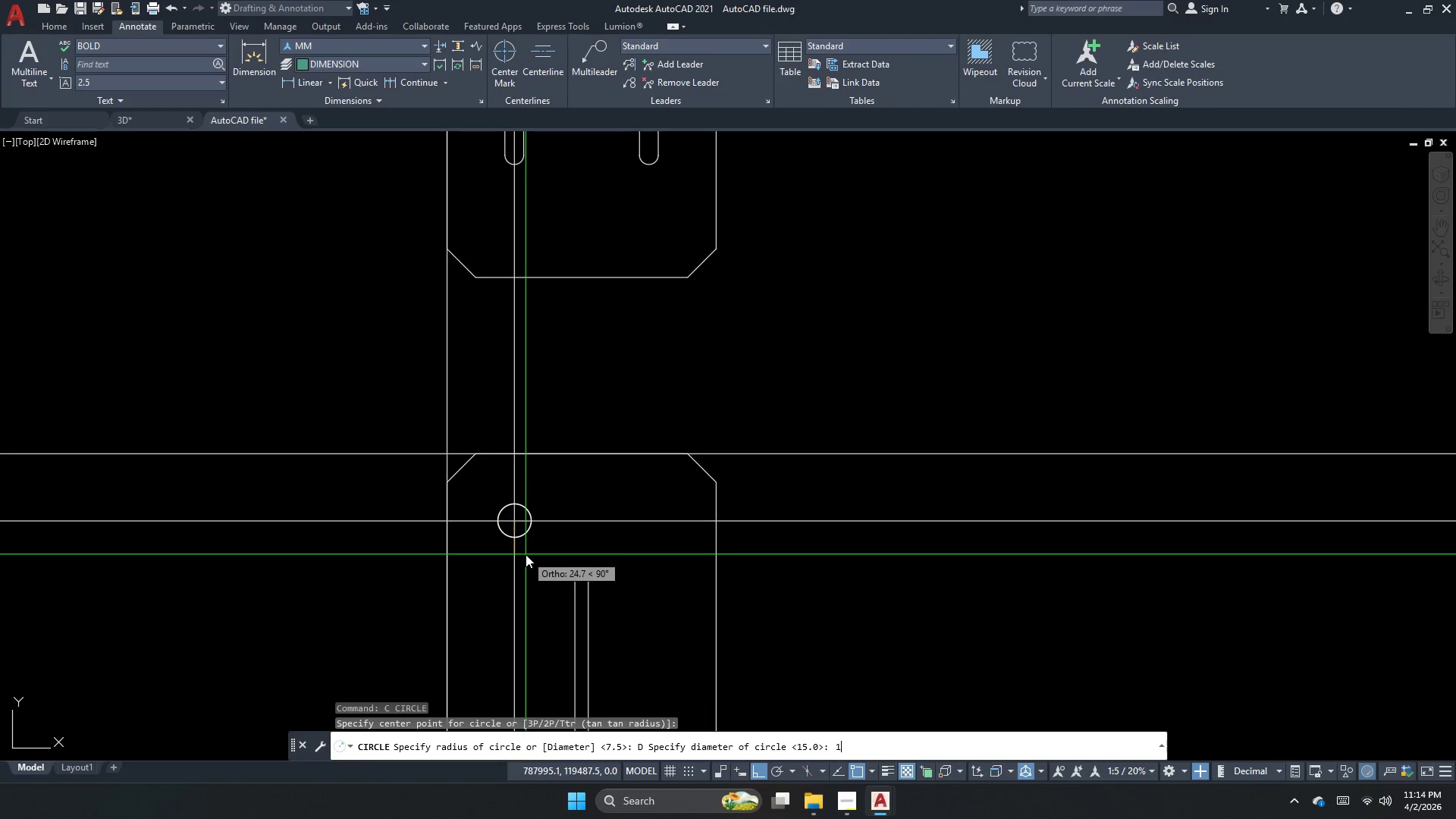 
key(Numpad4)
 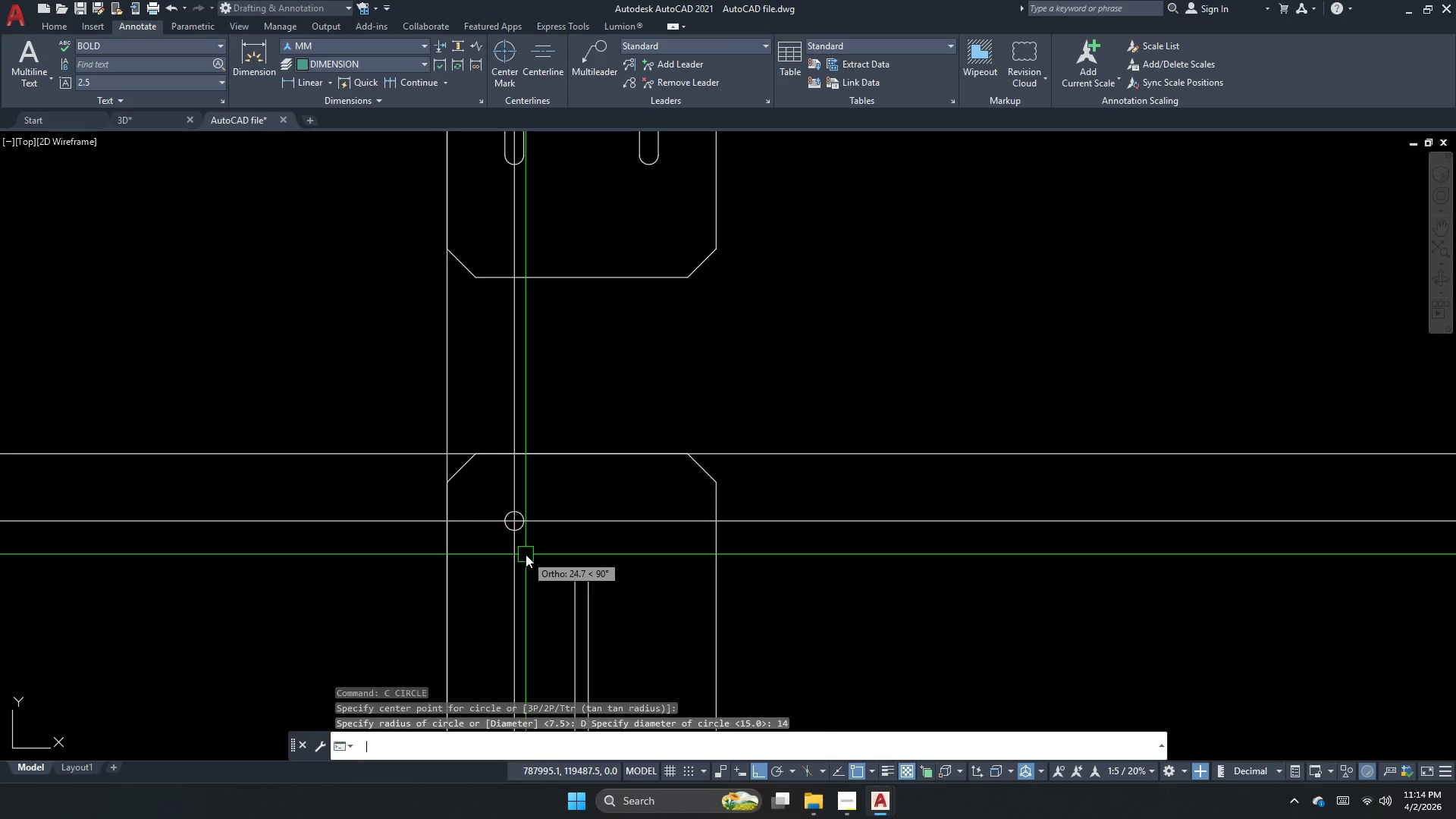 
key(NumpadEnter)
 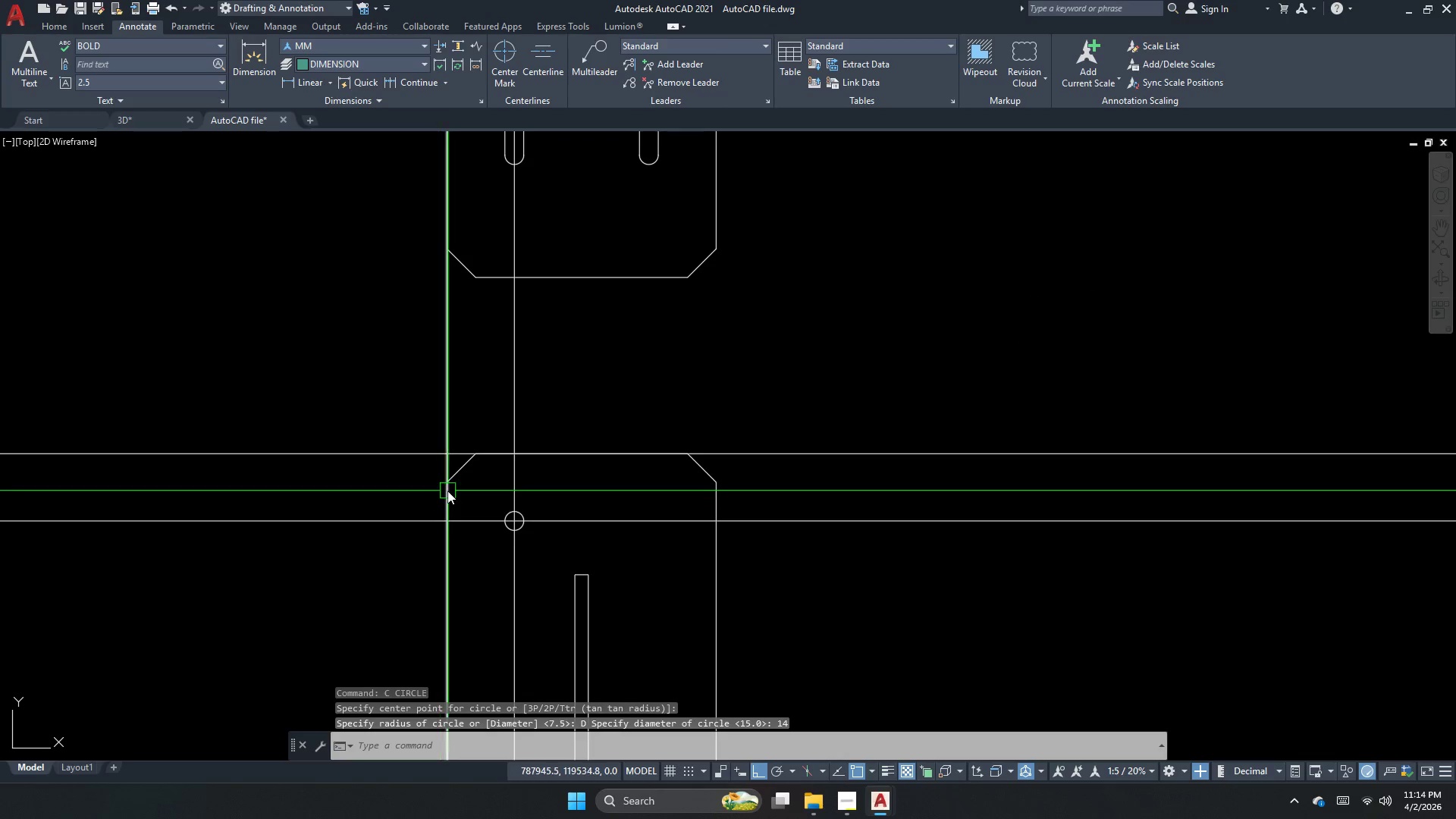 
left_click_drag(start_coordinate=[468, 503], to_coordinate=[533, 540])
 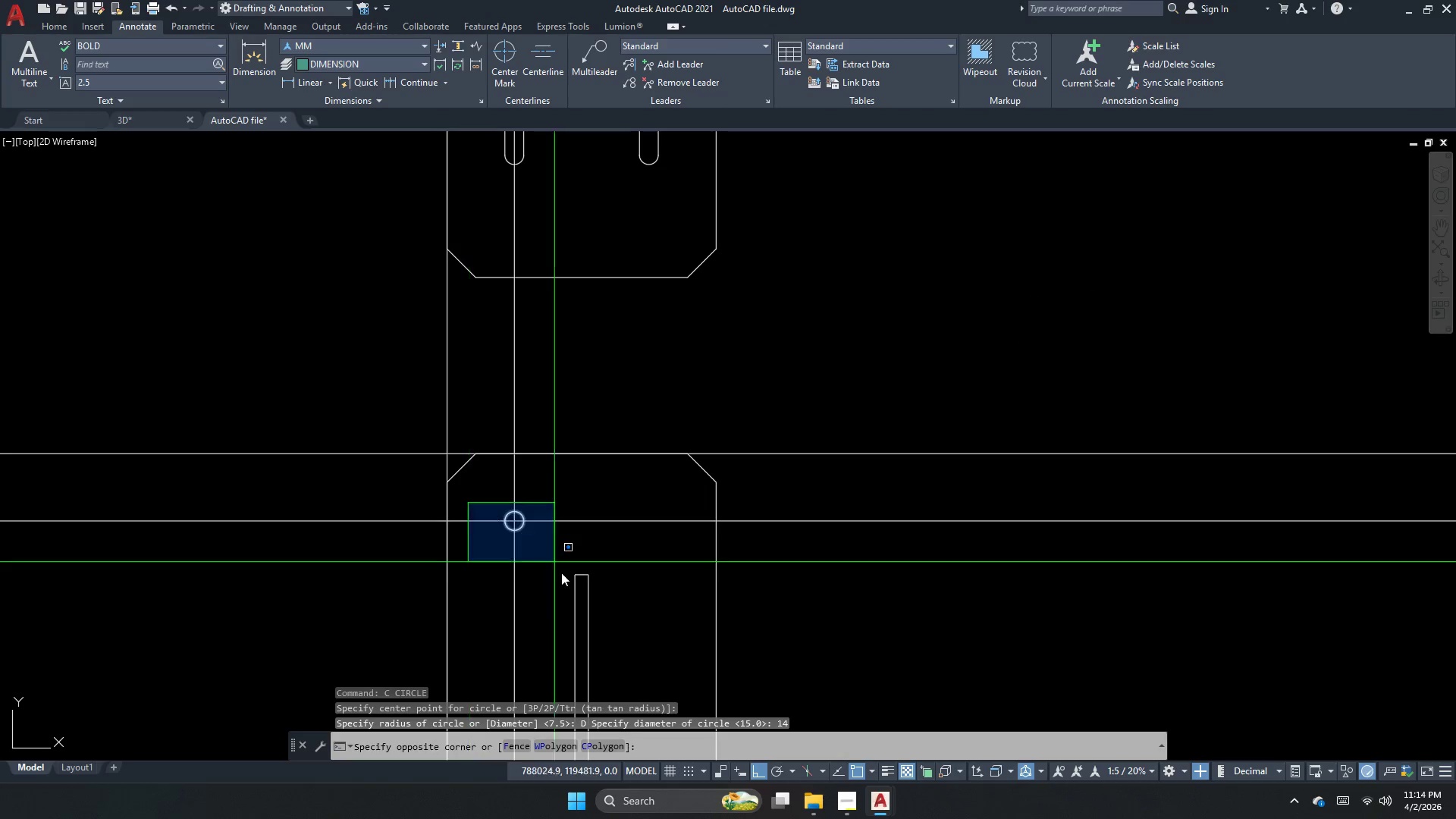 
double_click([567, 582])
 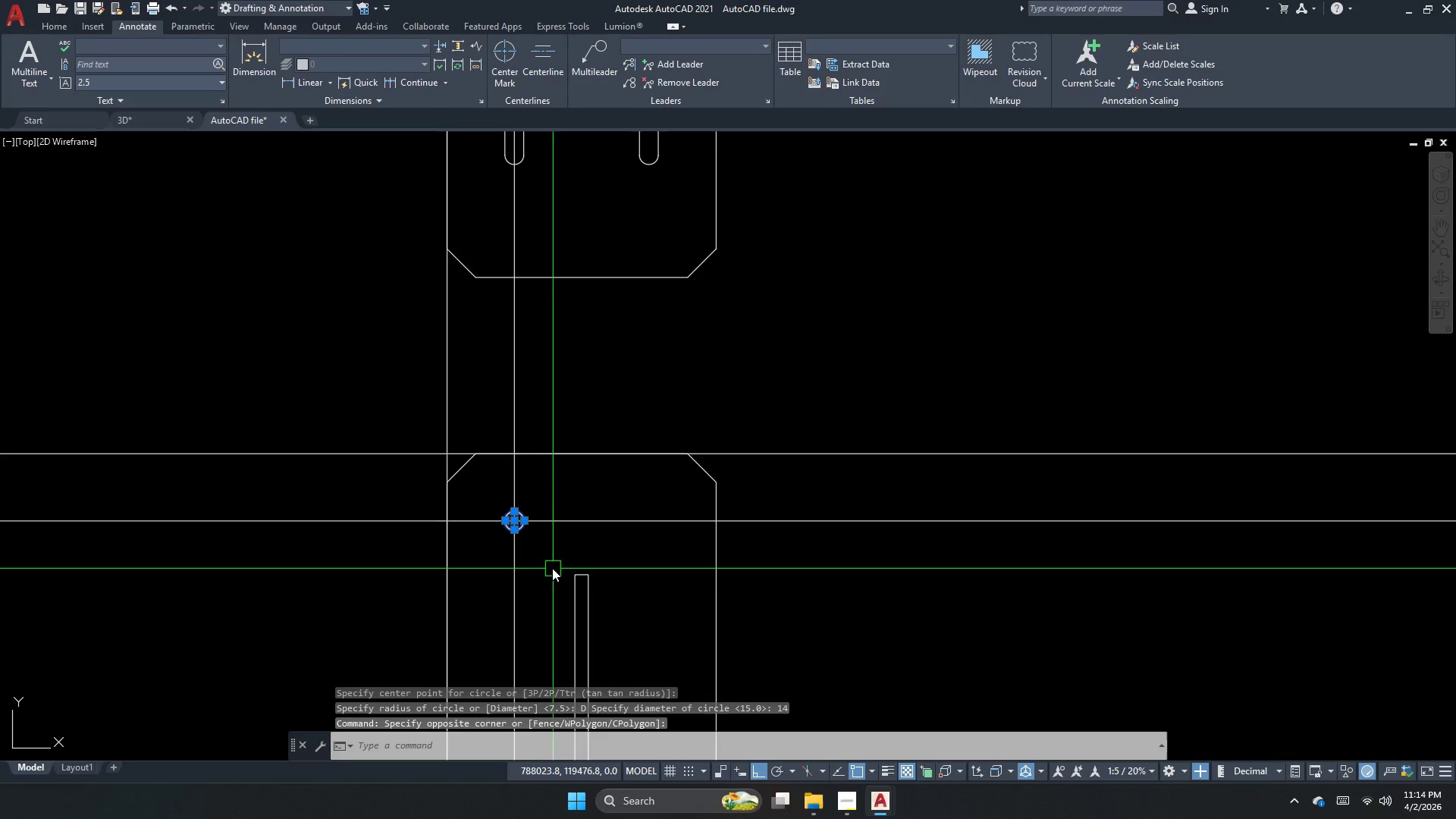 
type(mi )
 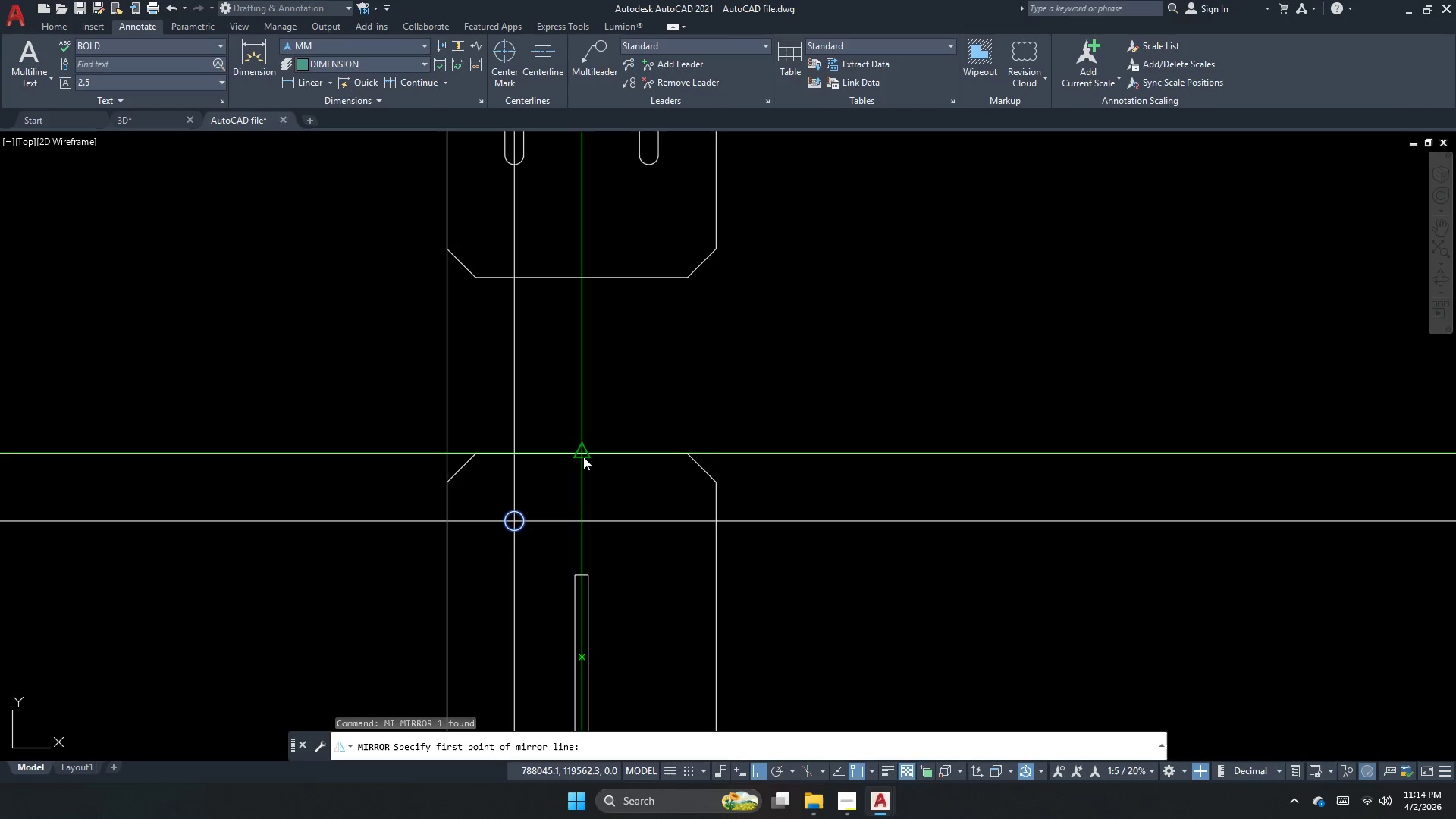 
left_click_drag(start_coordinate=[583, 453], to_coordinate=[583, 447])
 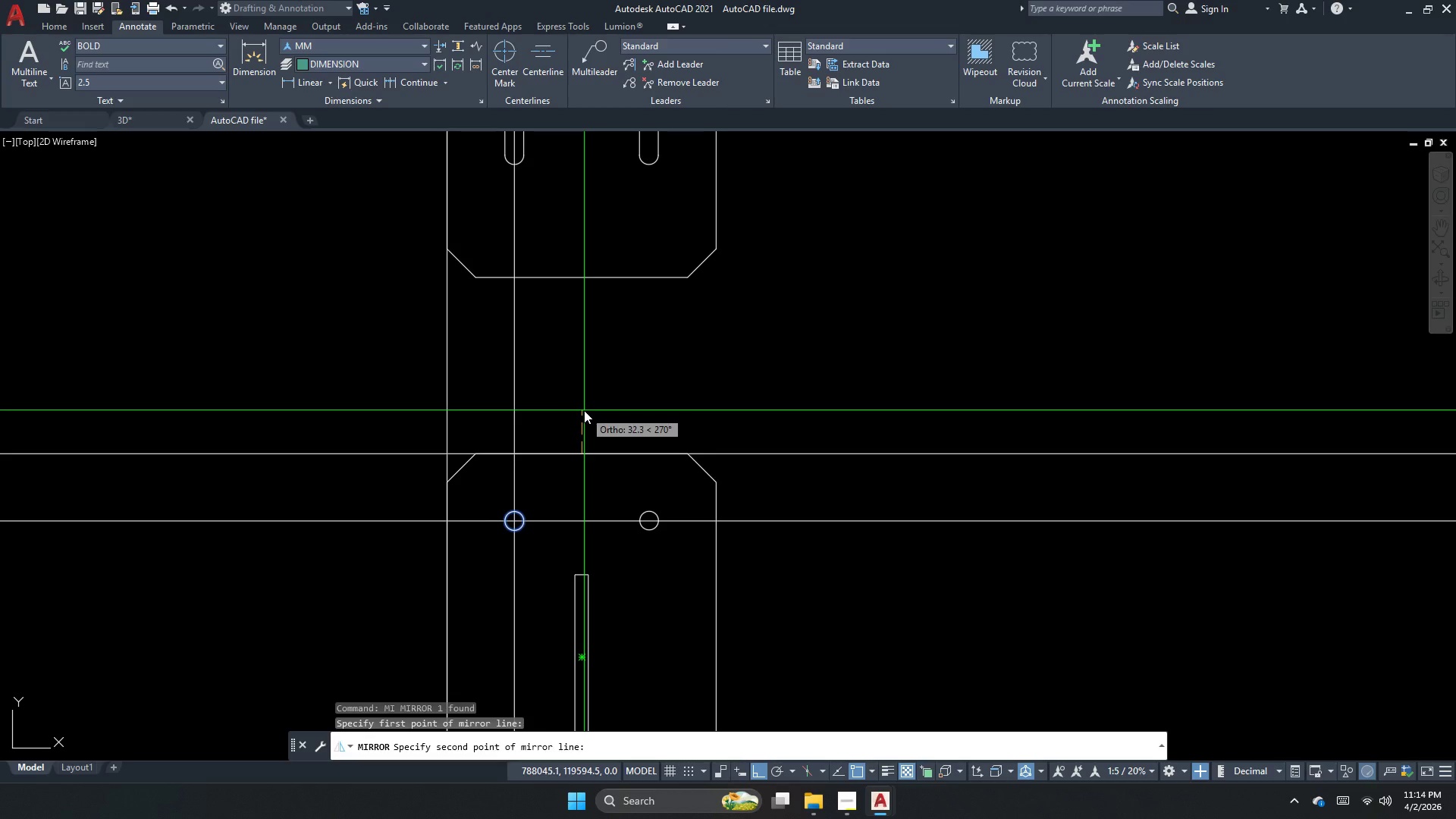 
double_click([584, 410])
 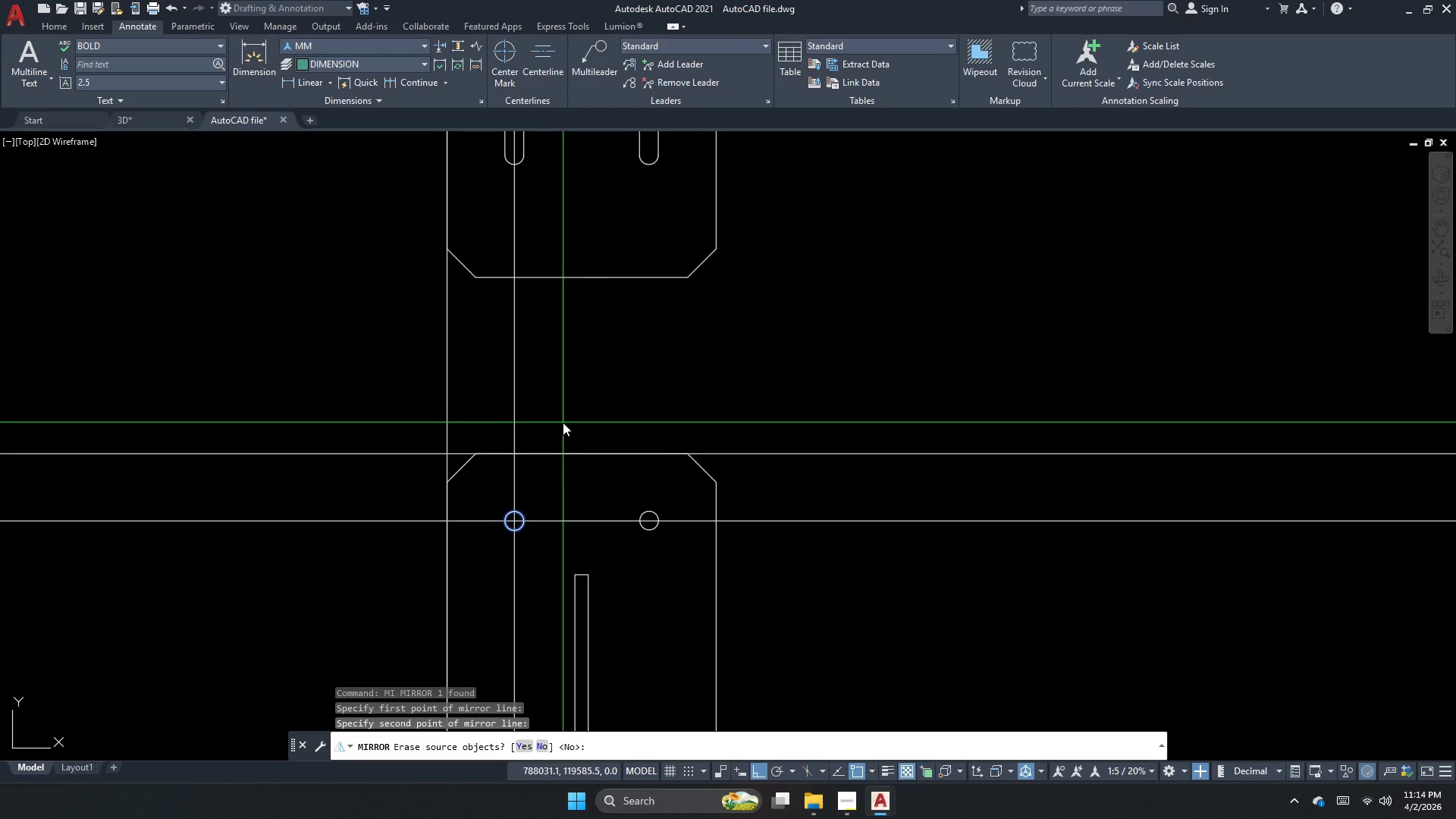 
key(N)
 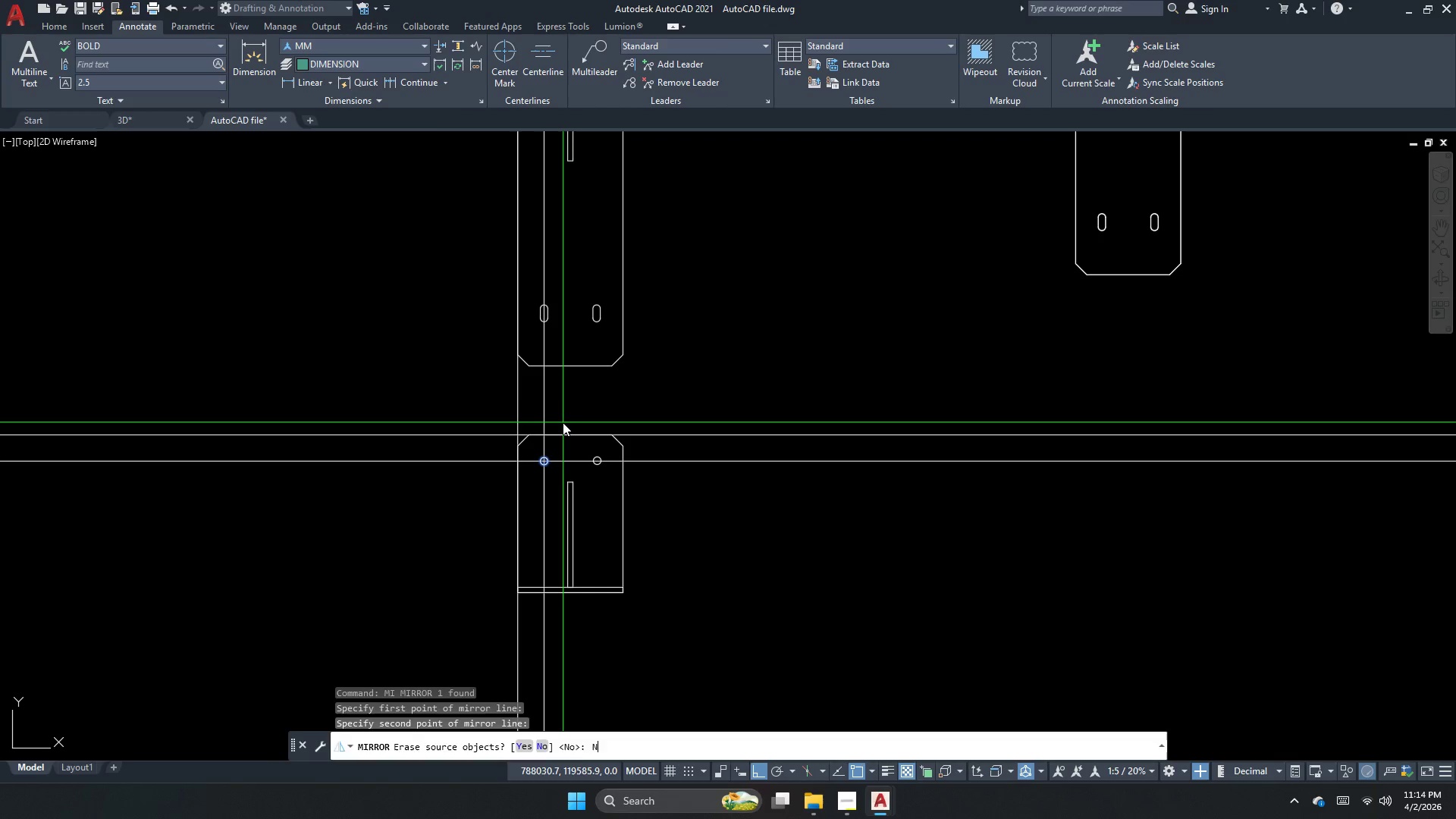 
key(Space)
 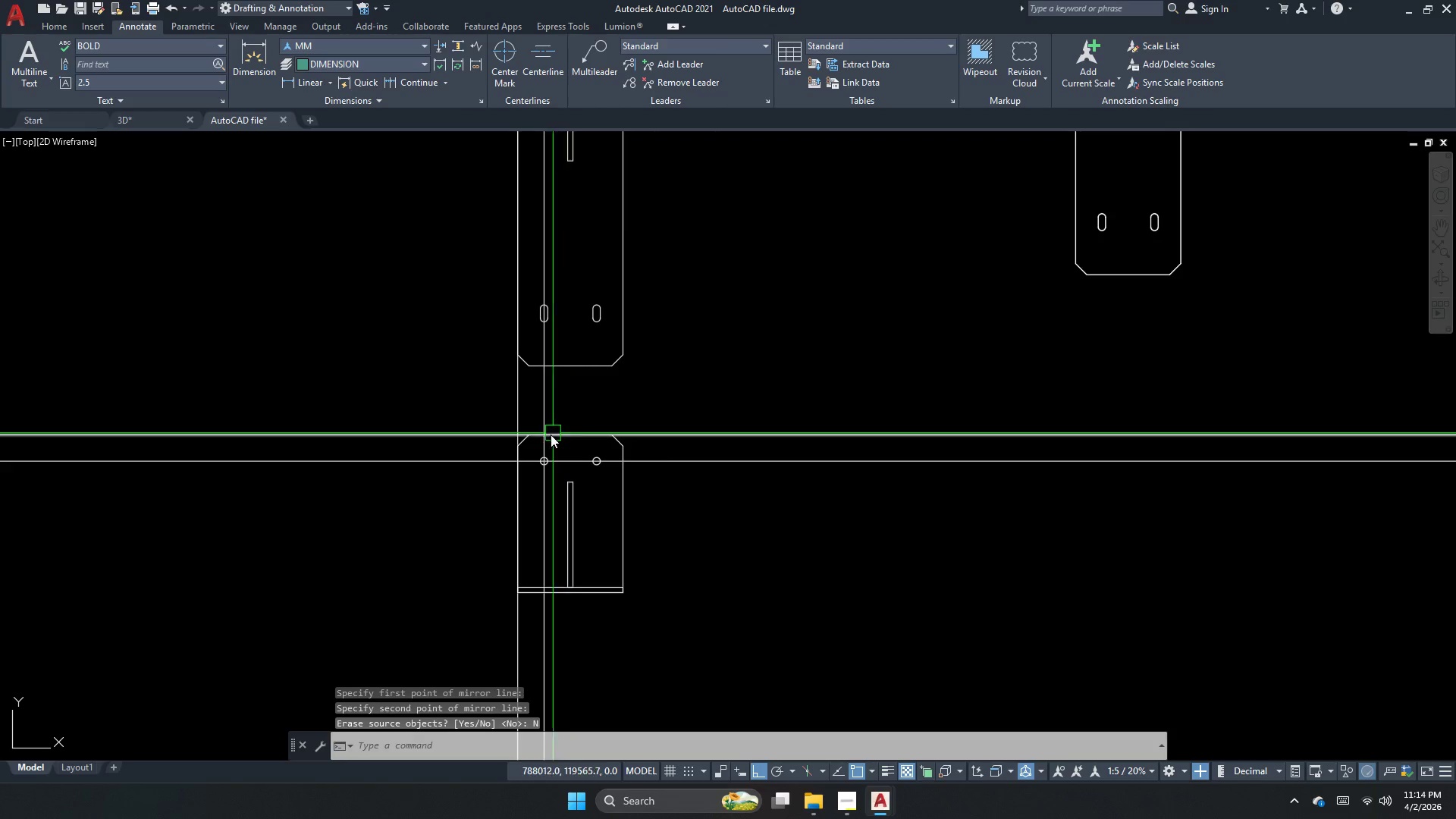 
scroll: coordinate [563, 422], scroll_direction: down, amount: 2.0
 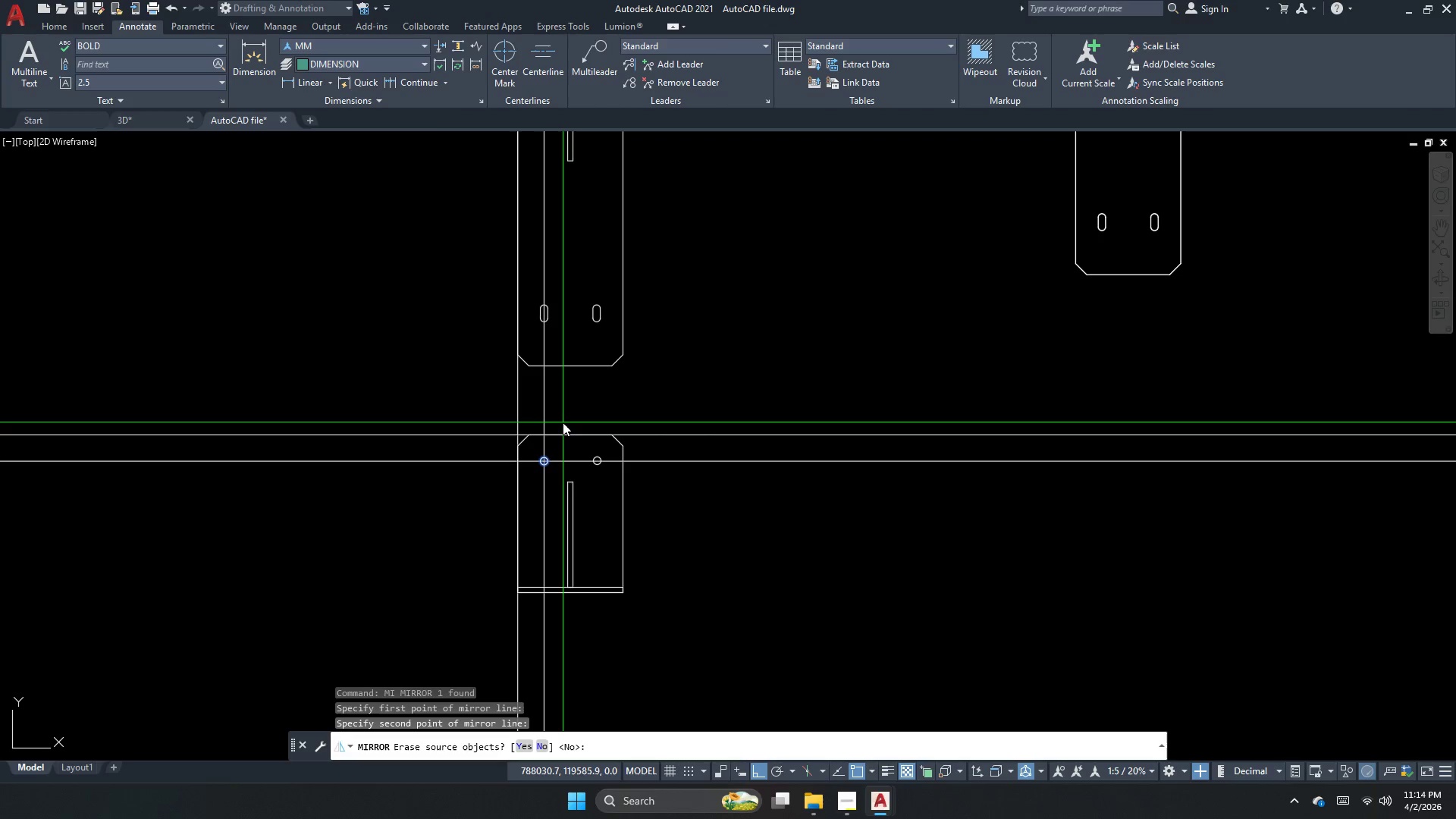 
key(Escape)
 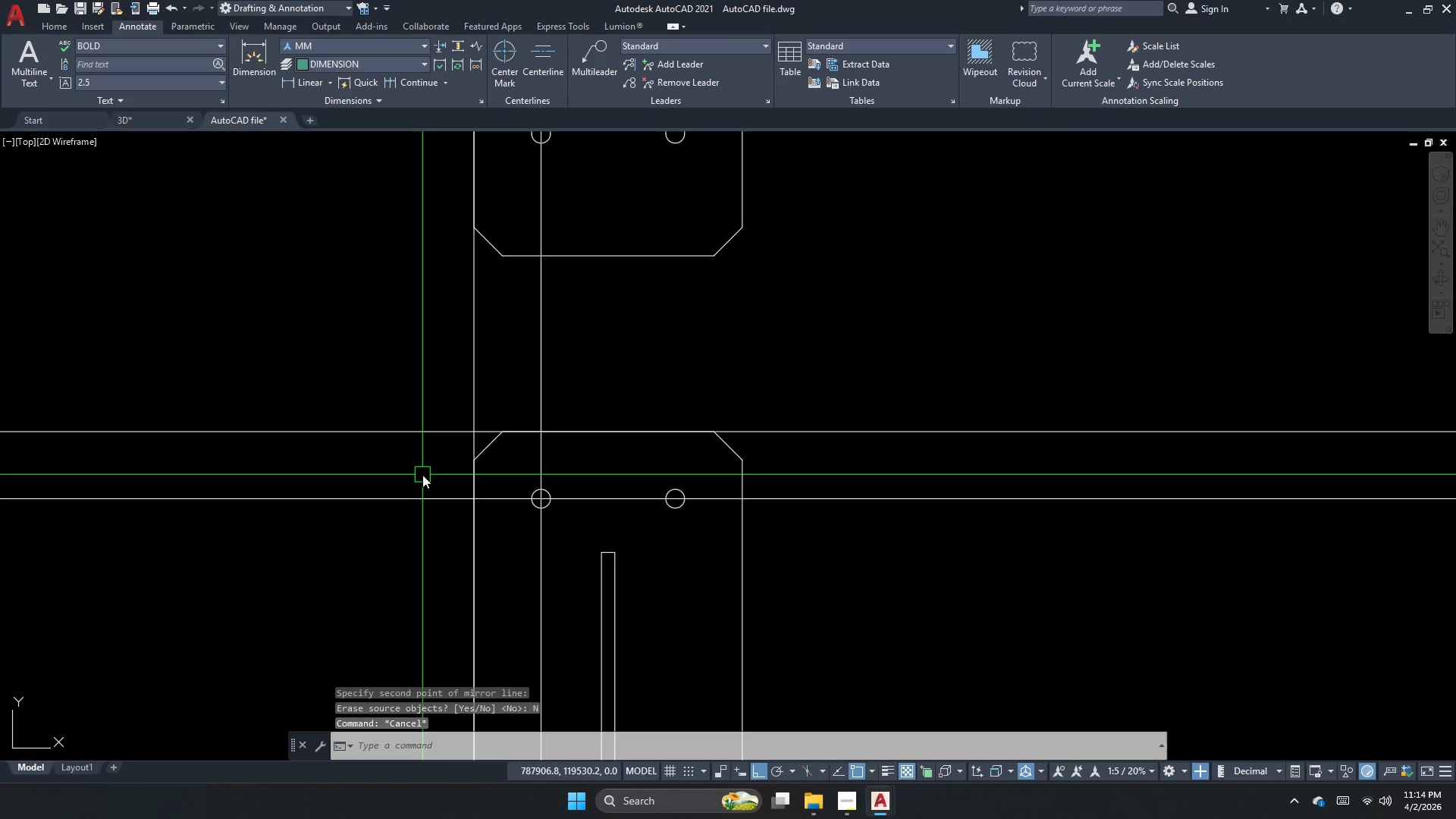 
scroll: coordinate [542, 438], scroll_direction: up, amount: 2.0
 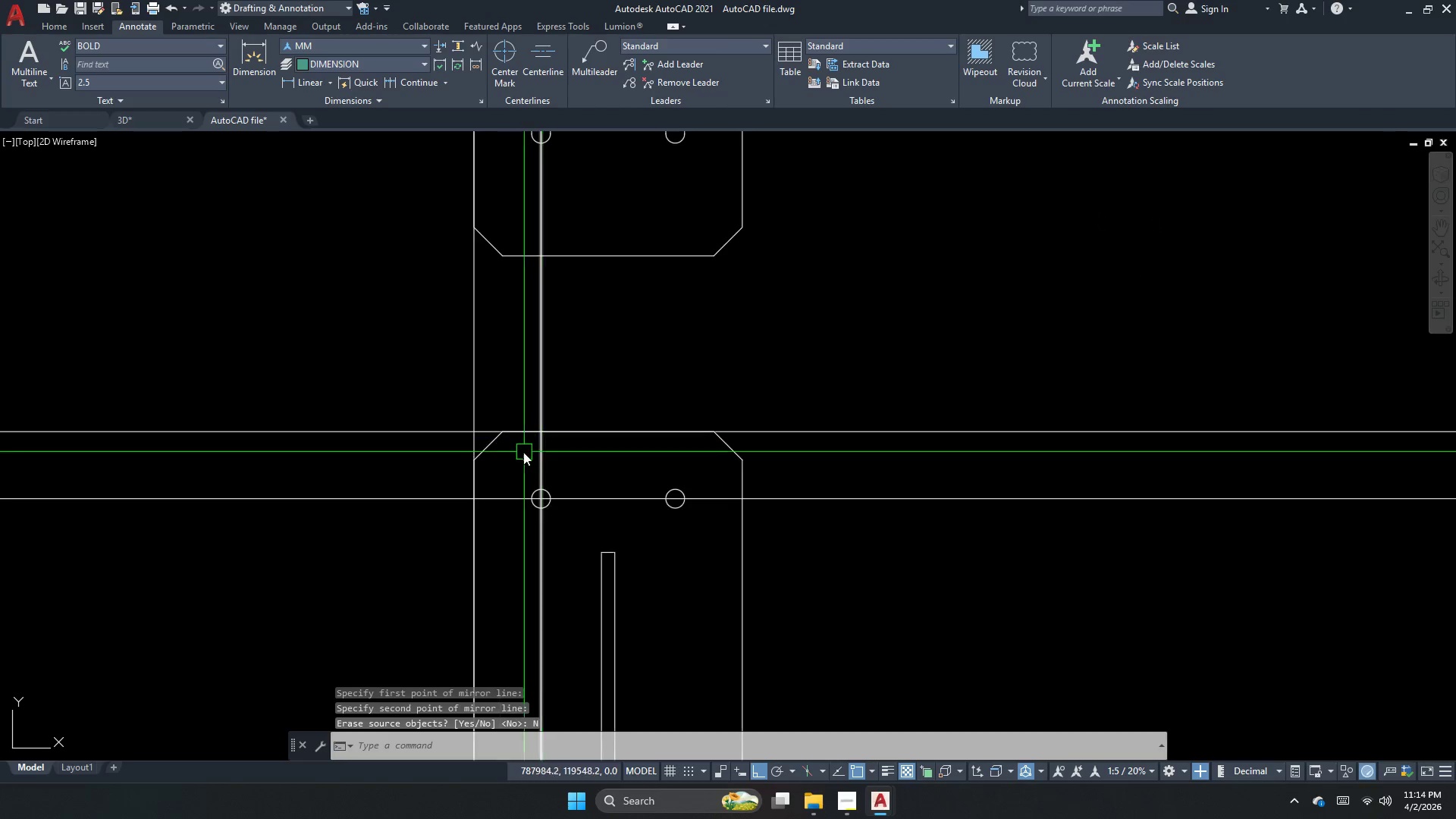 
left_click_drag(start_coordinate=[422, 475], to_coordinate=[560, 494])
 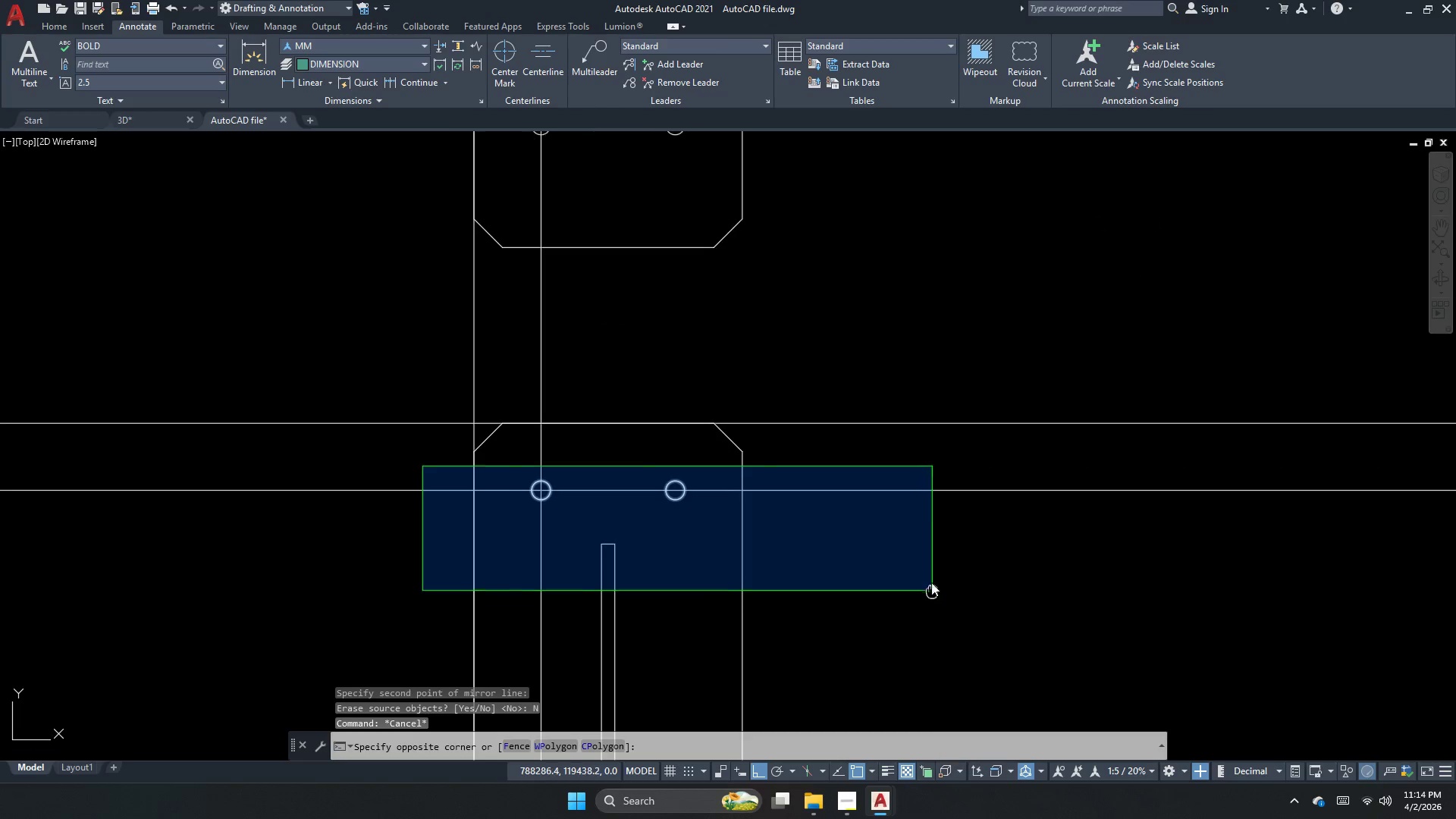 
key(Escape)
 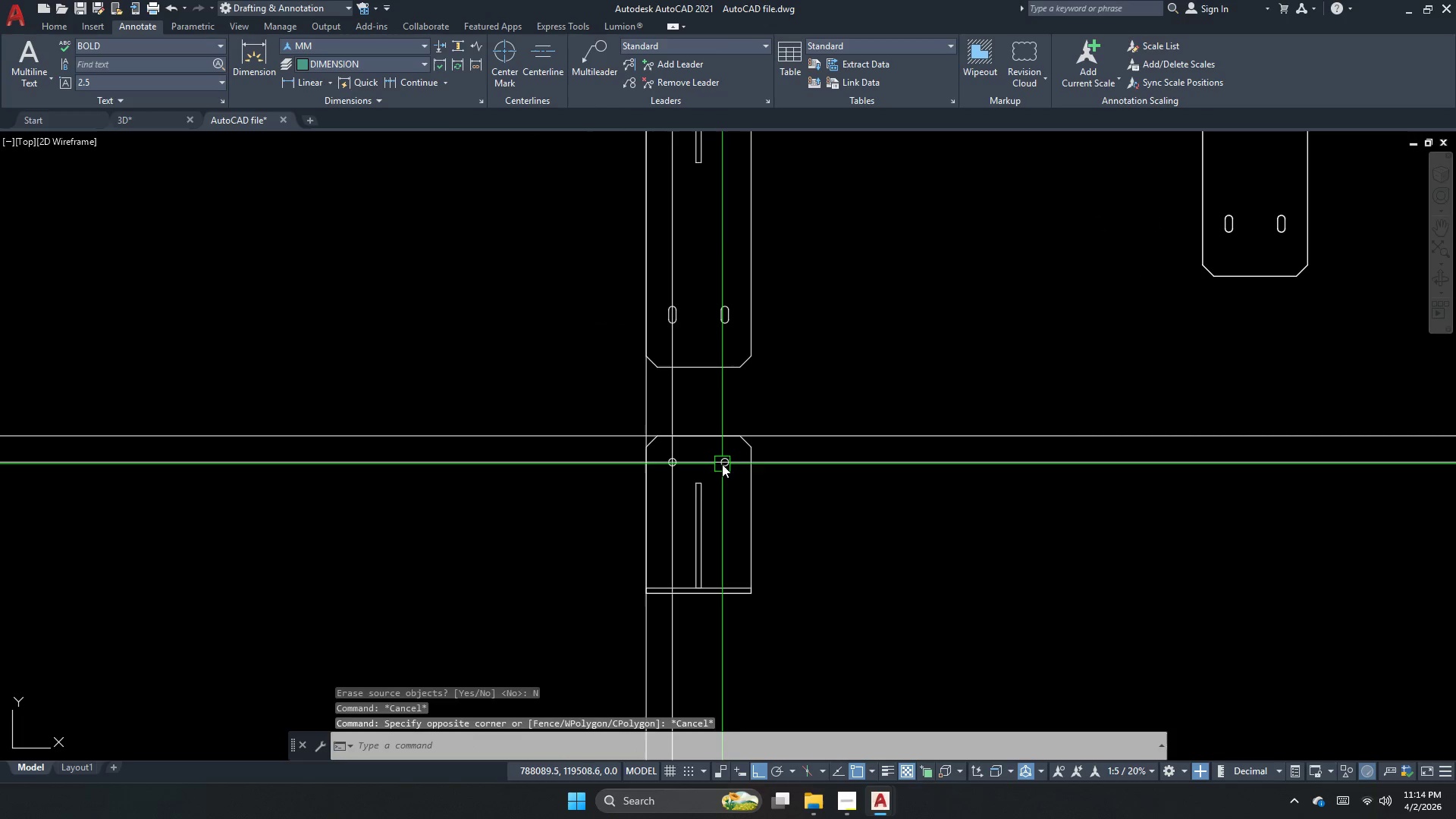 
scroll: coordinate [789, 477], scroll_direction: down, amount: 3.0
 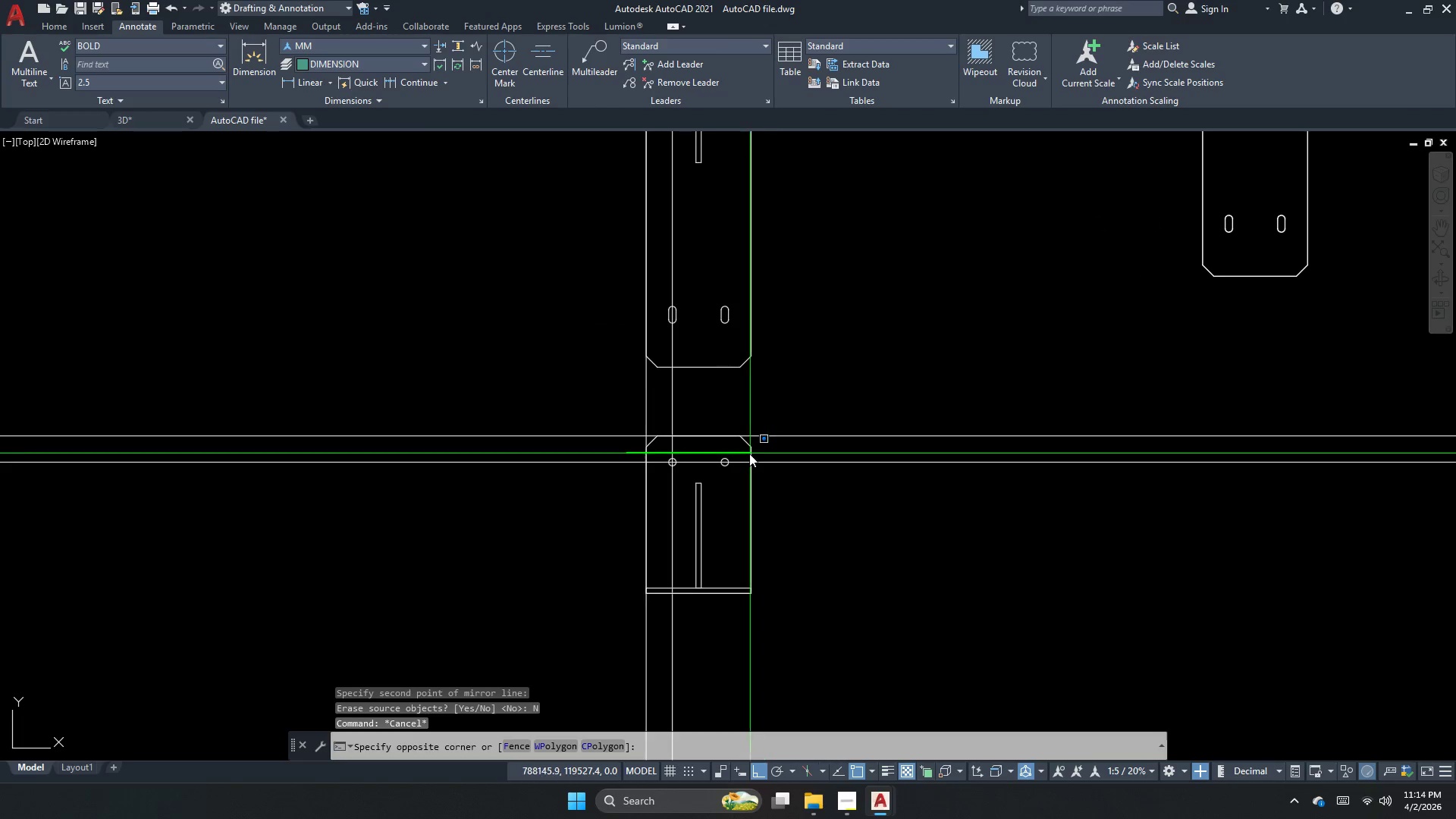 
key(Escape)
type(pl )
 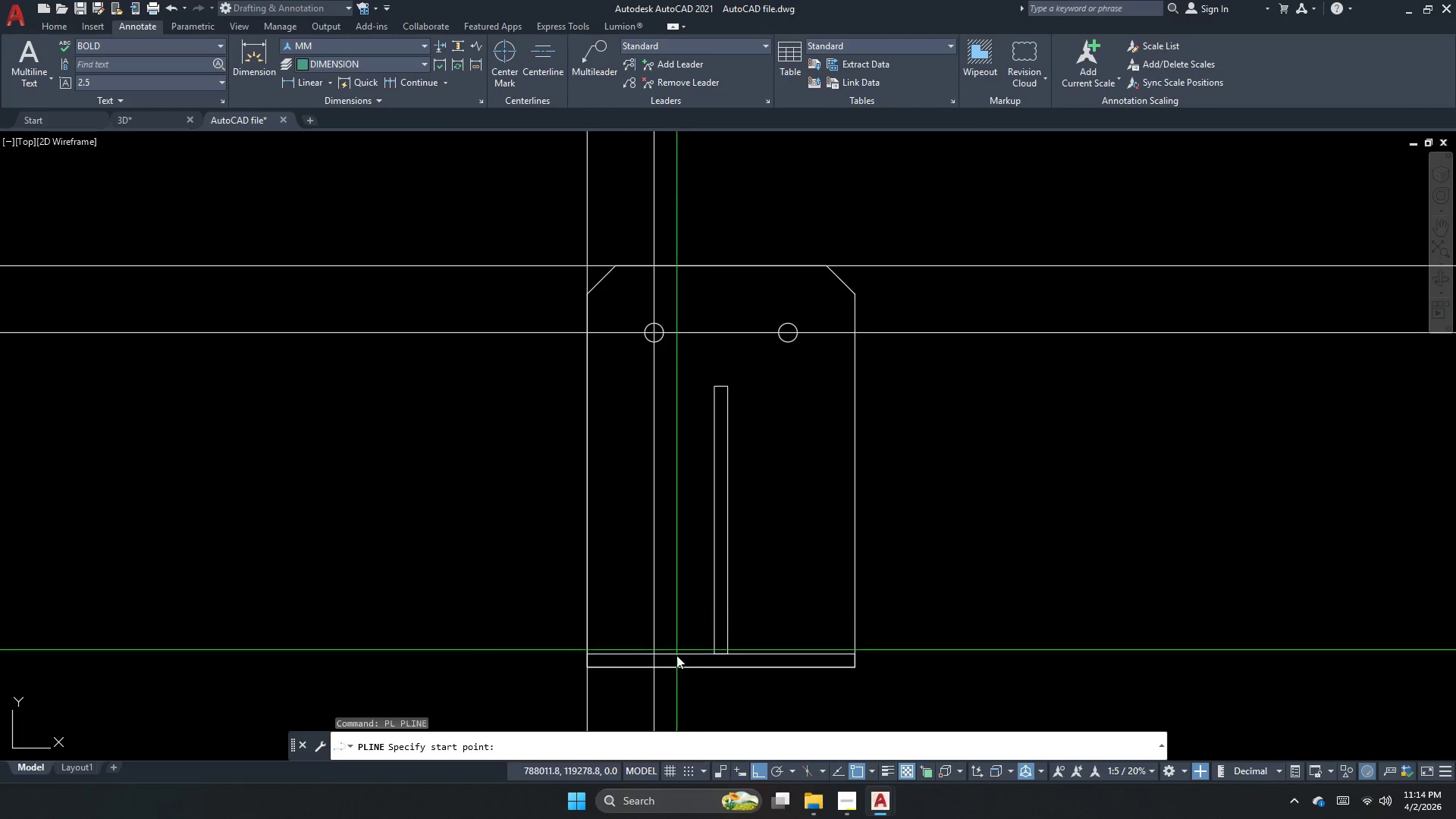 
scroll: coordinate [684, 546], scroll_direction: up, amount: 2.0
 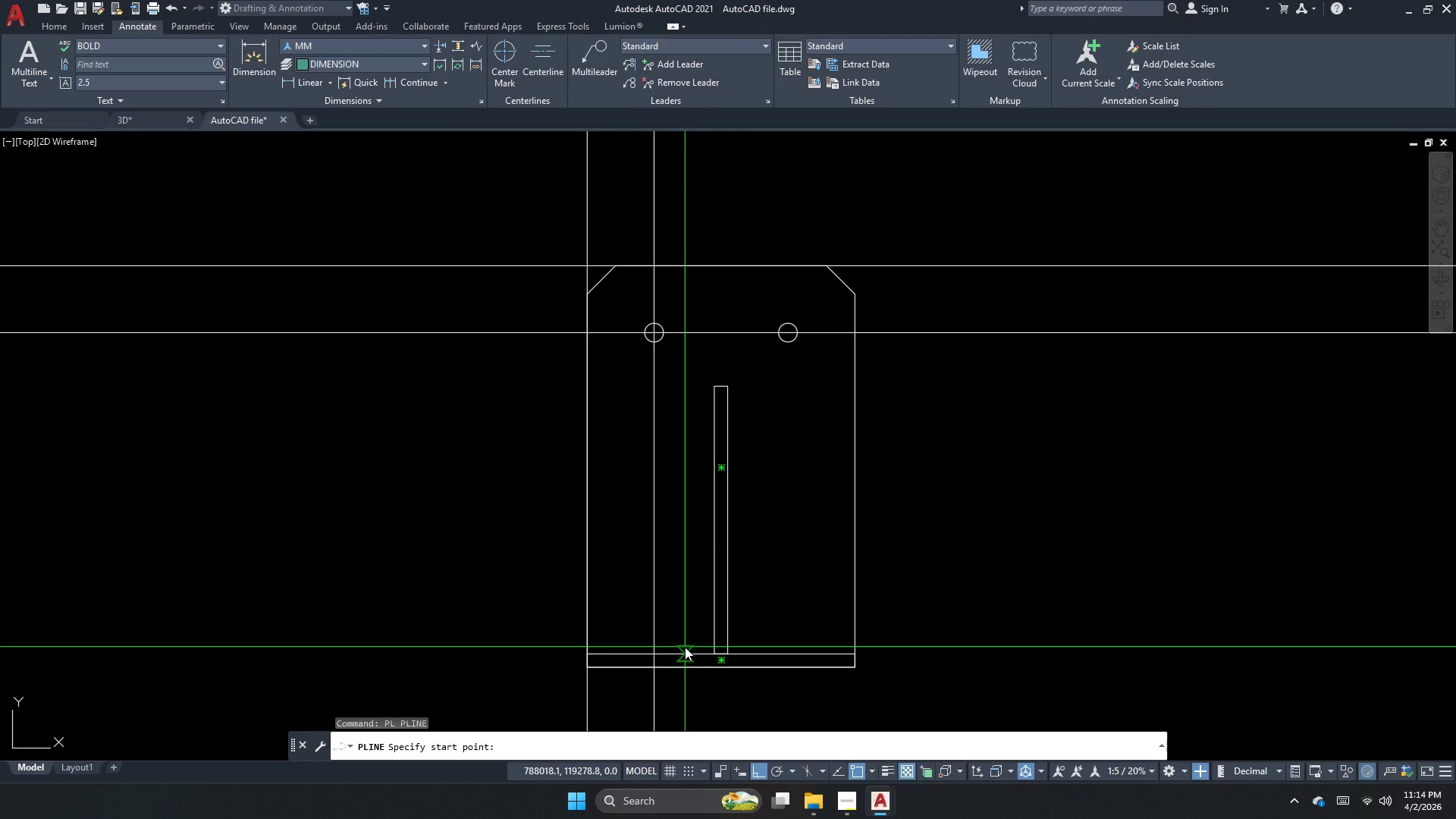 
left_click_drag(start_coordinate=[685, 647], to_coordinate=[711, 536])
 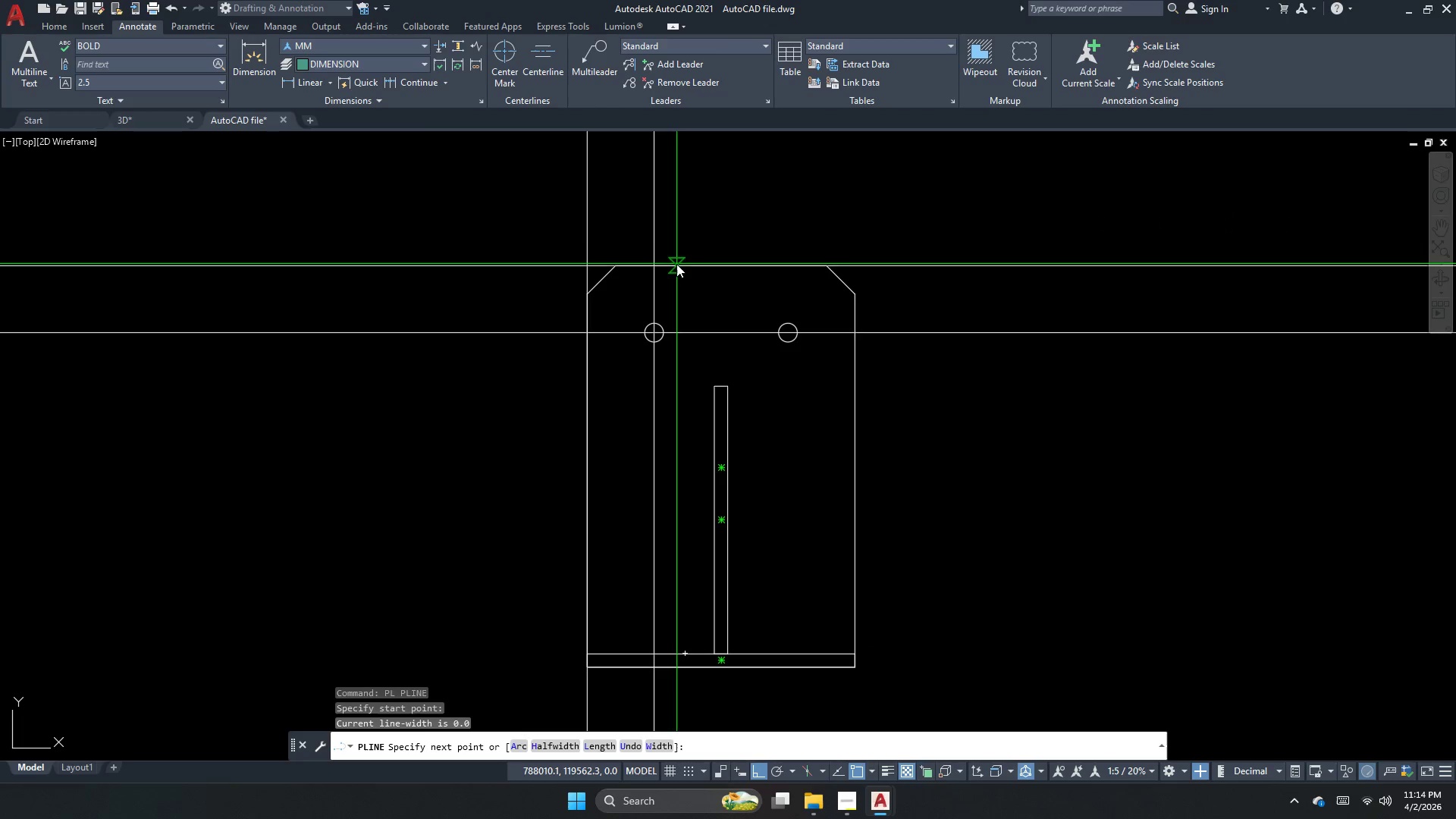 
left_click([685, 259])
 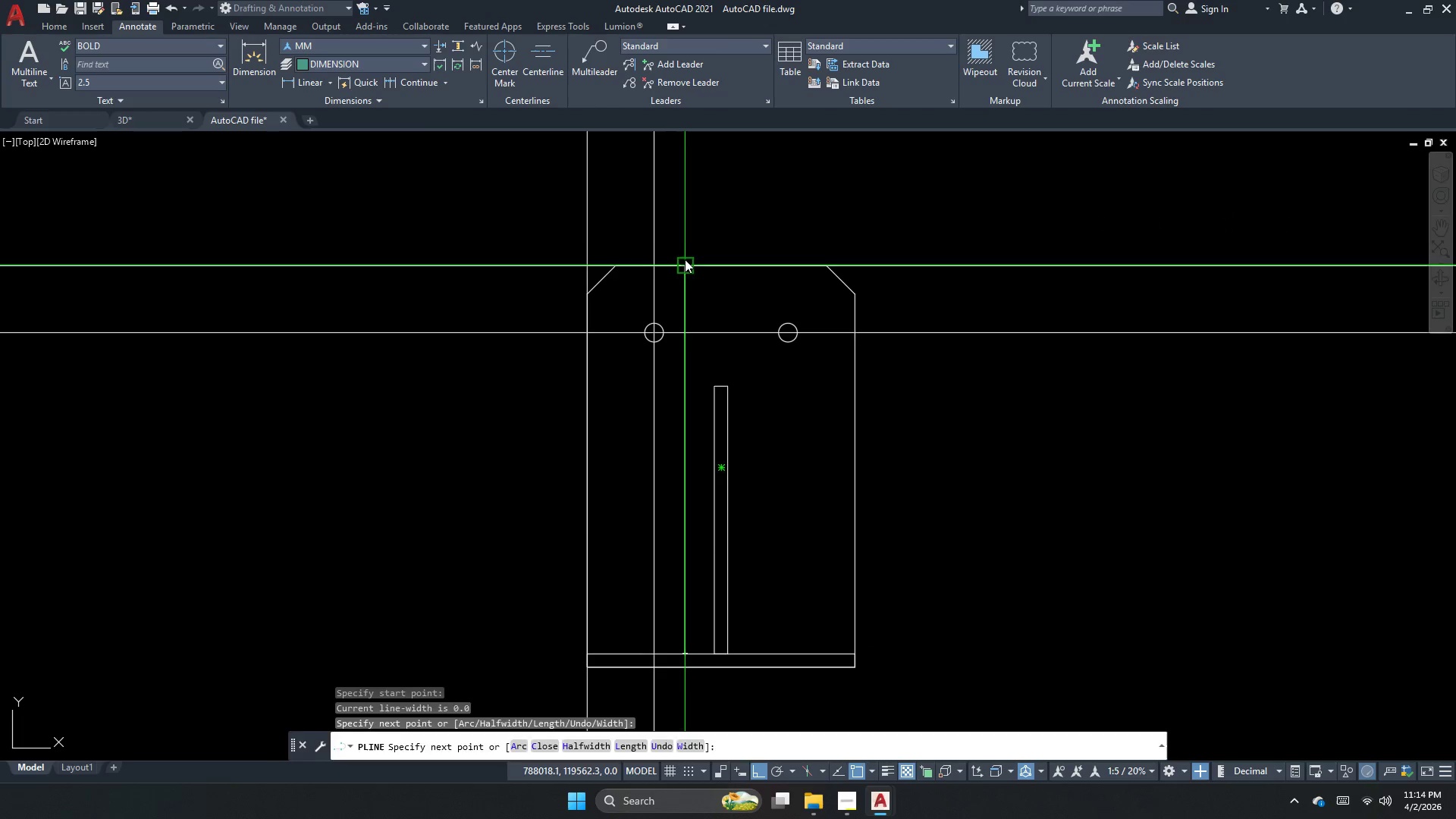 
key(Escape)
 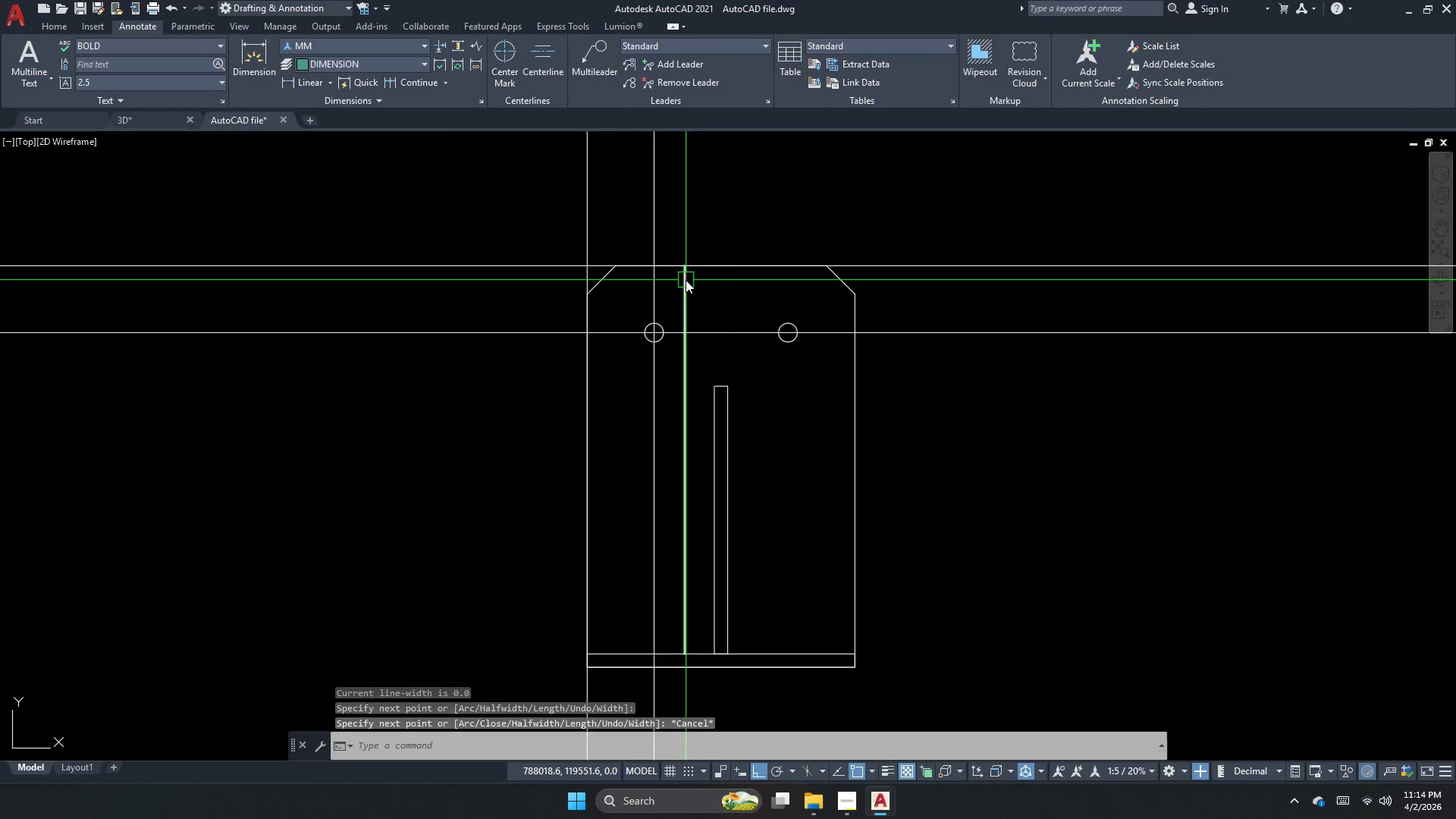 
double_click([686, 280])
 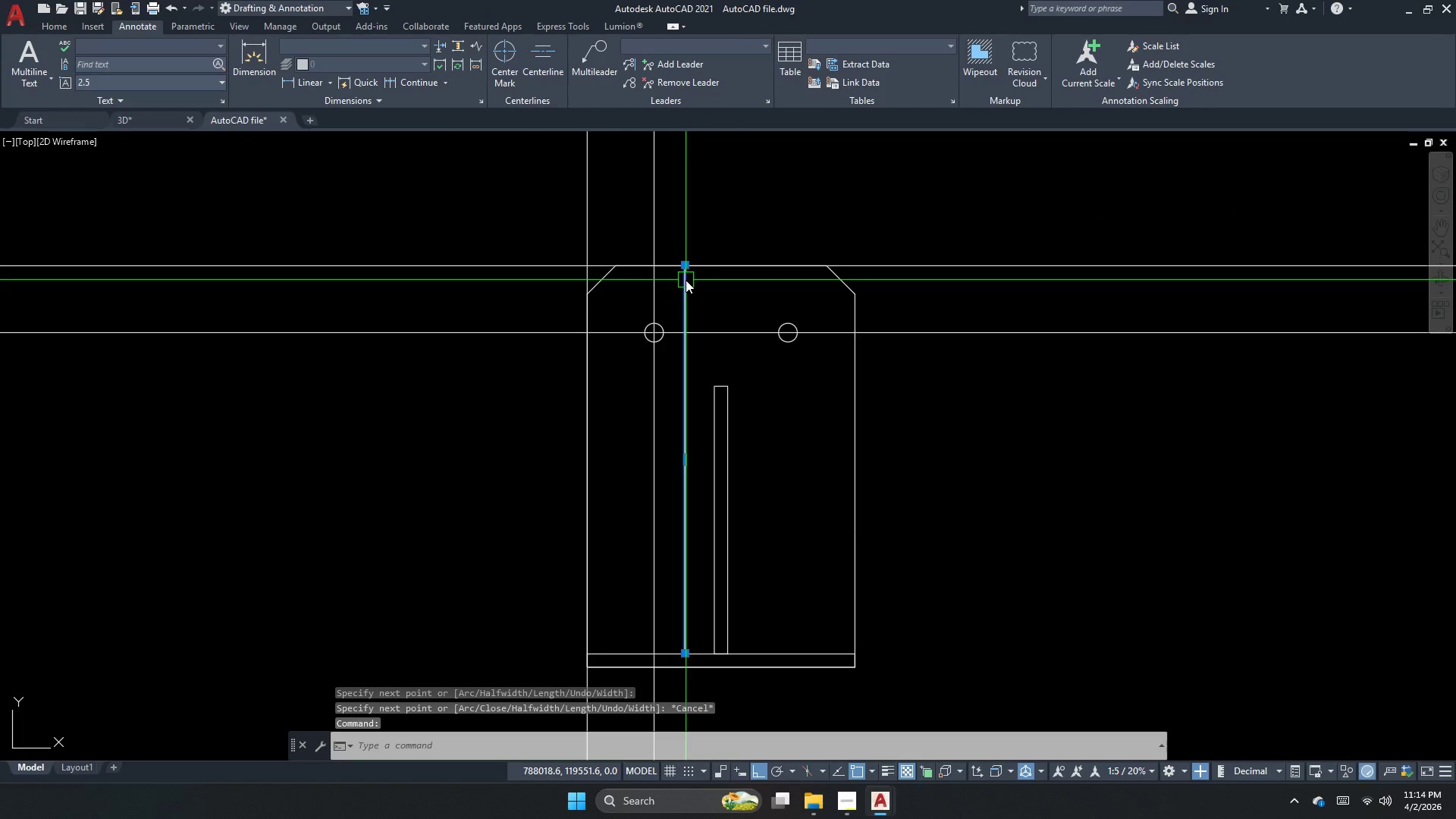 
key(M)
 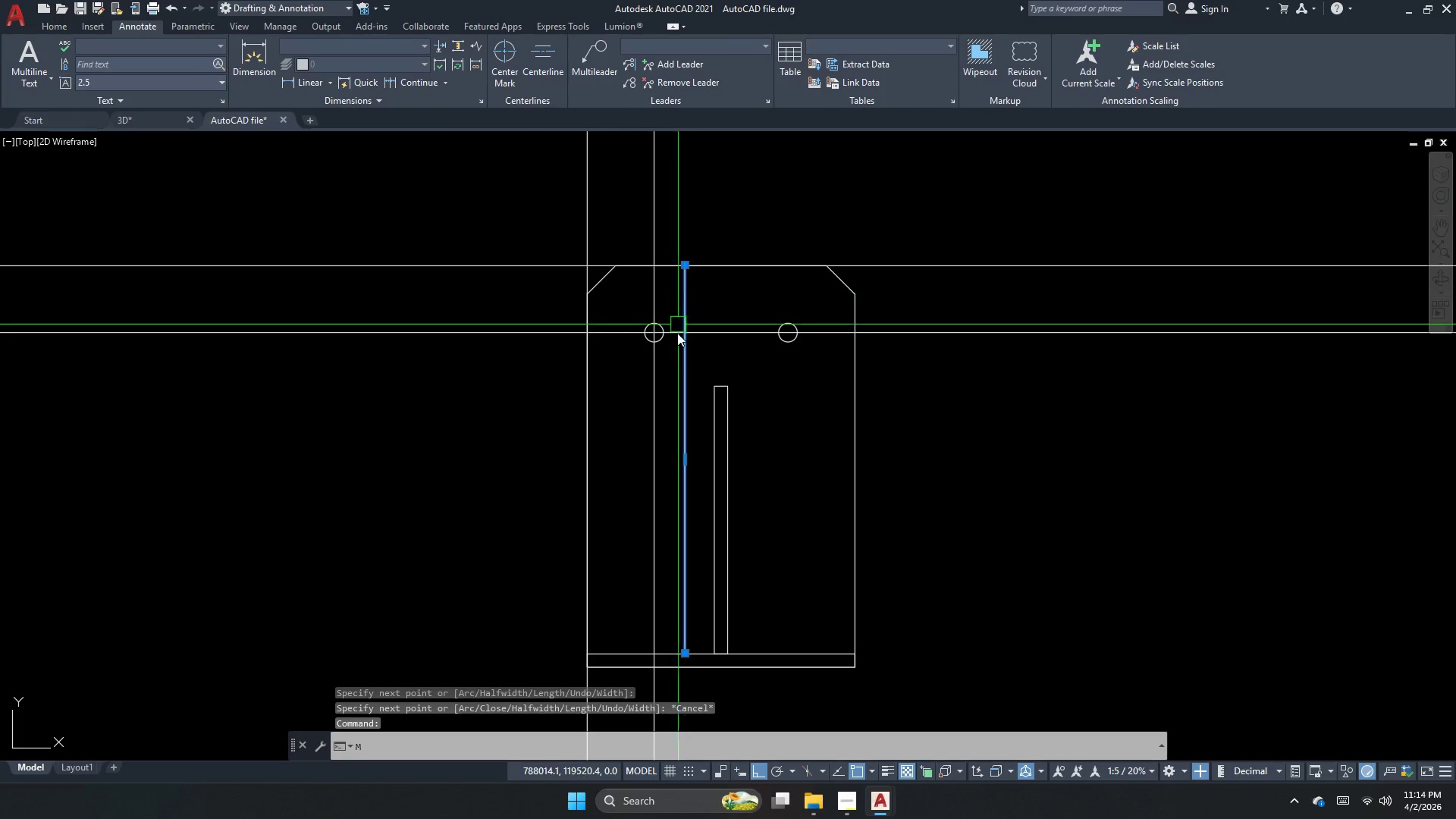 
type( )
key(Escape)
type(mi )
 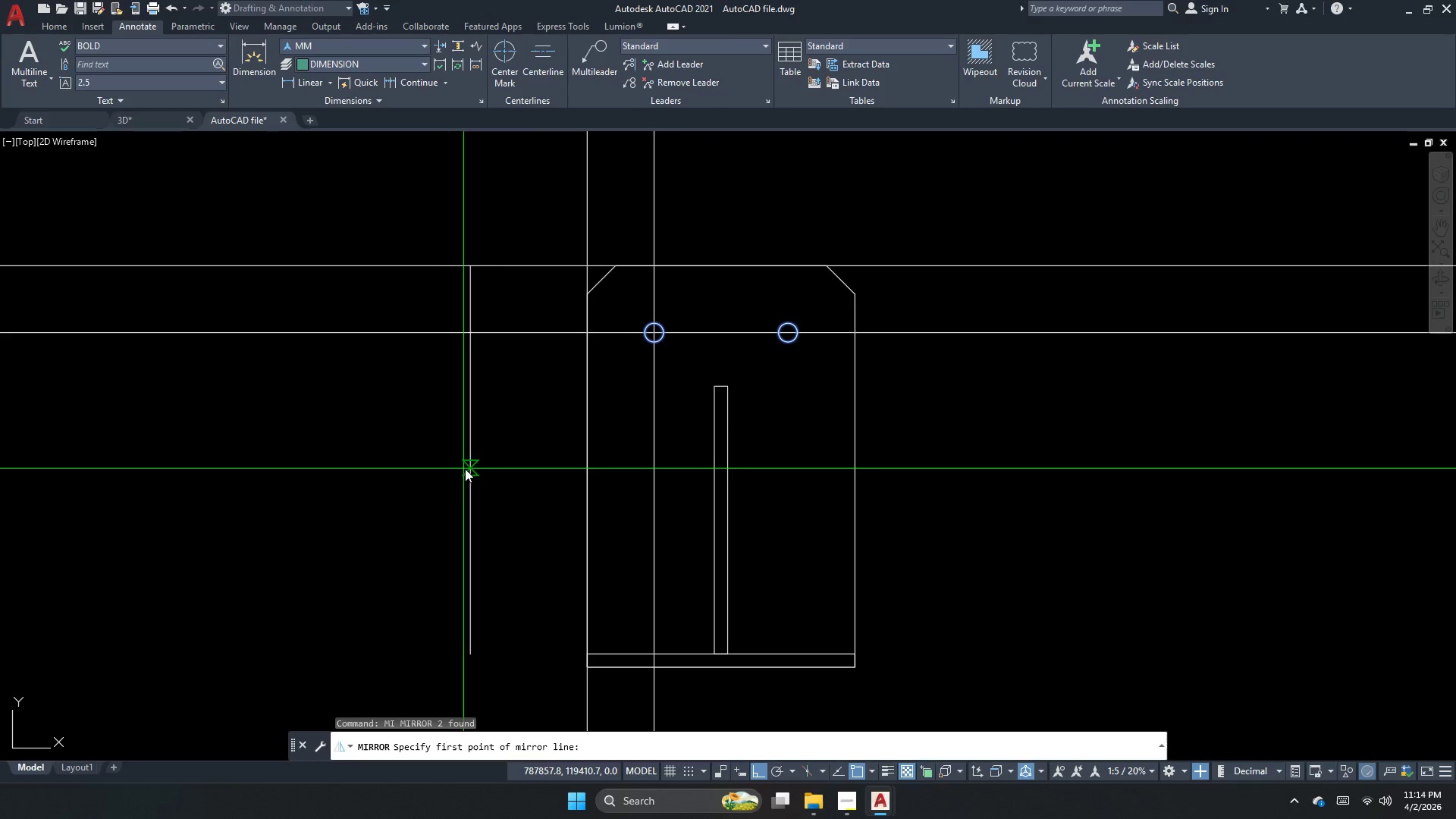 
left_click_drag(start_coordinate=[671, 387], to_coordinate=[617, 419])
 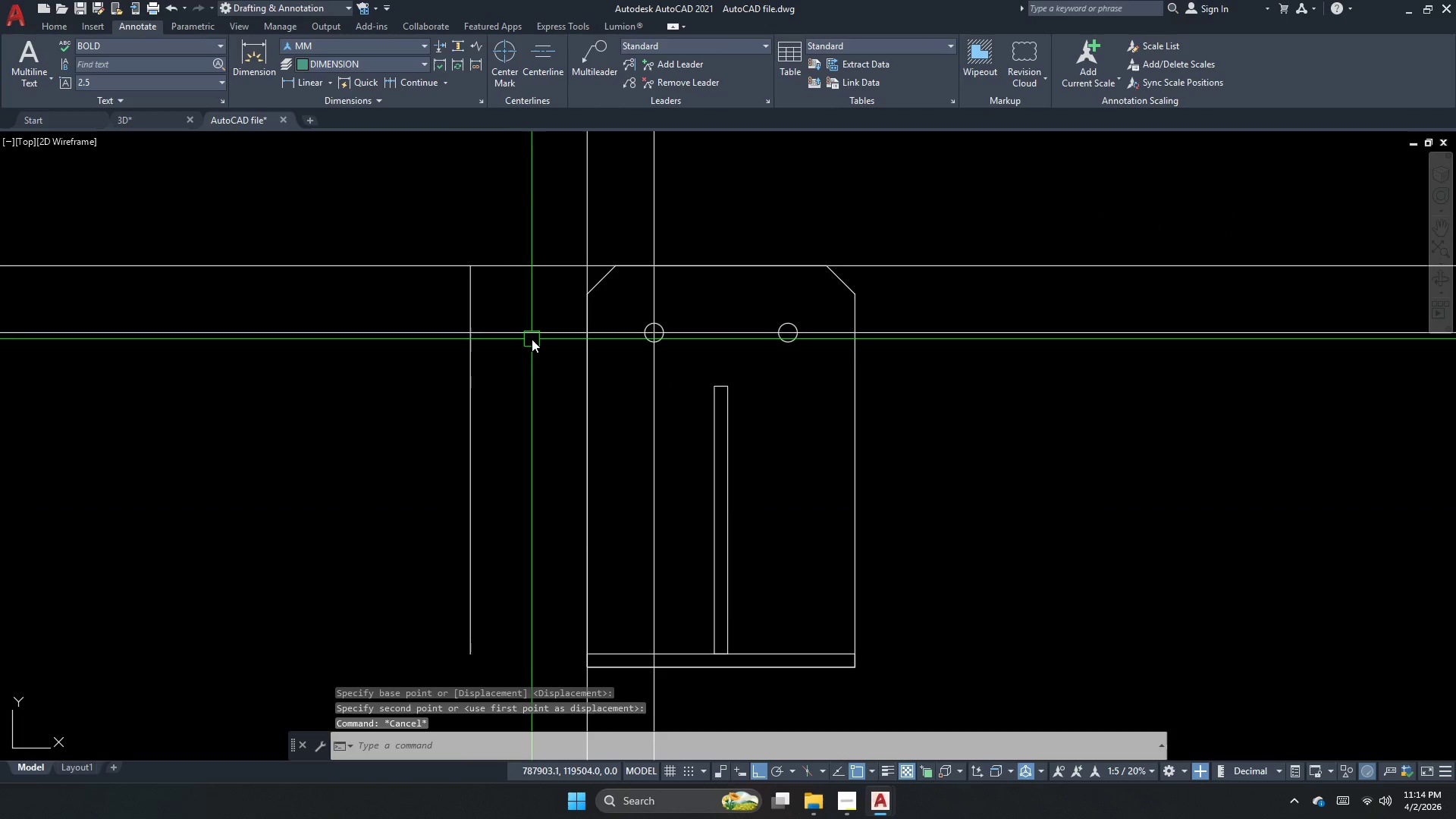 
left_click_drag(start_coordinate=[532, 311], to_coordinate=[708, 331])
 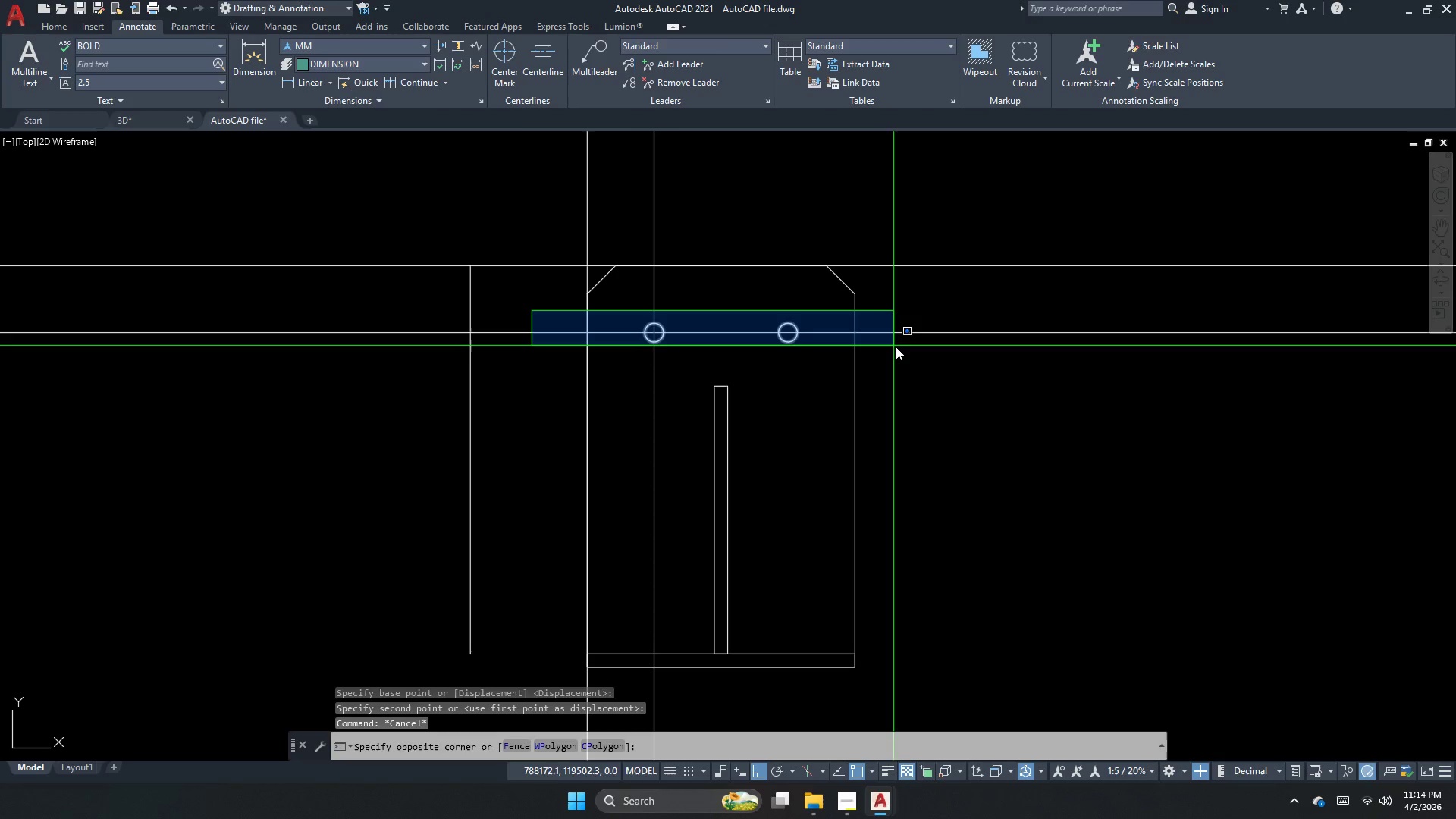 
left_click_drag(start_coordinate=[899, 349], to_coordinate=[895, 349])
 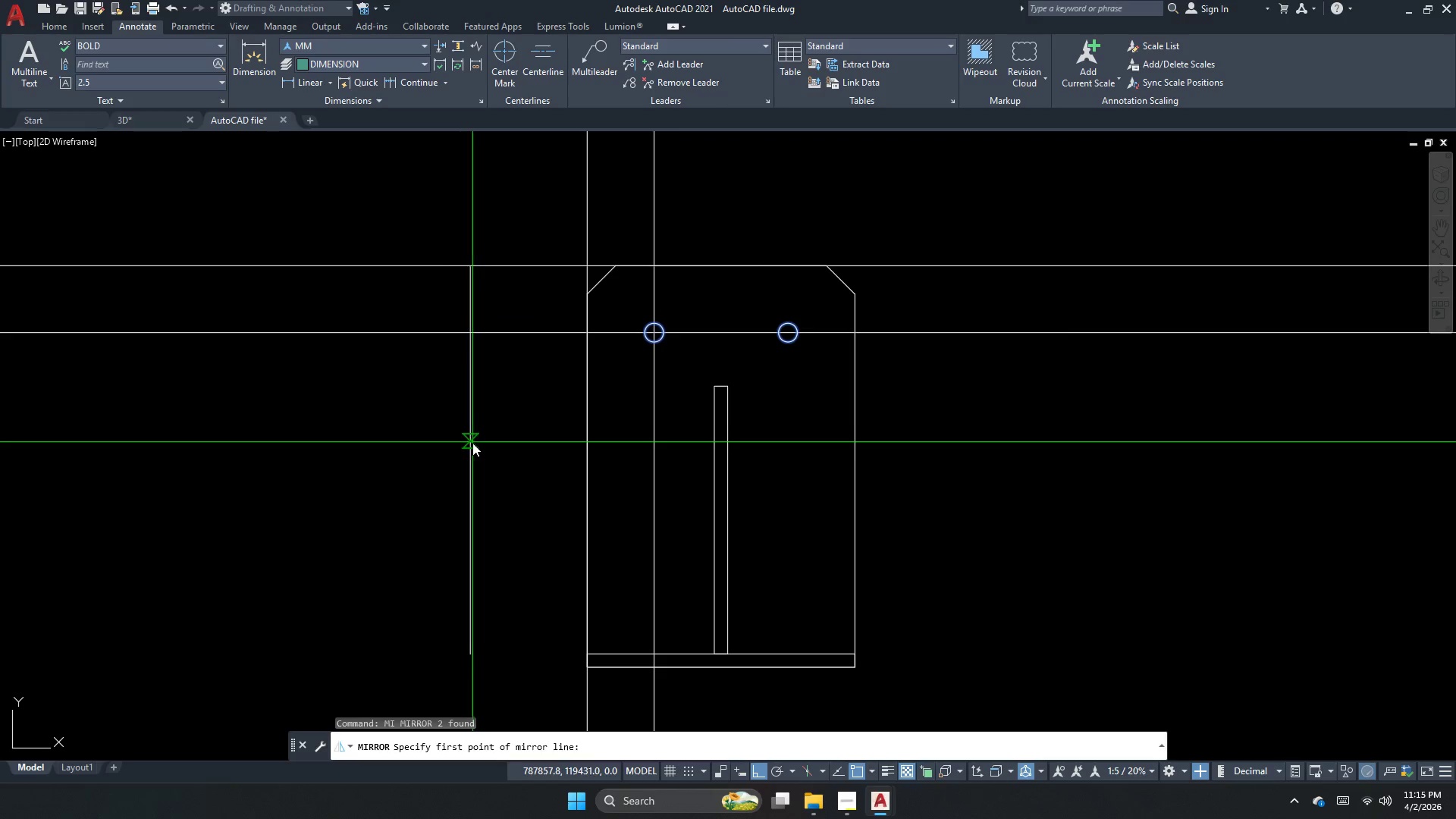 
left_click([472, 460])
 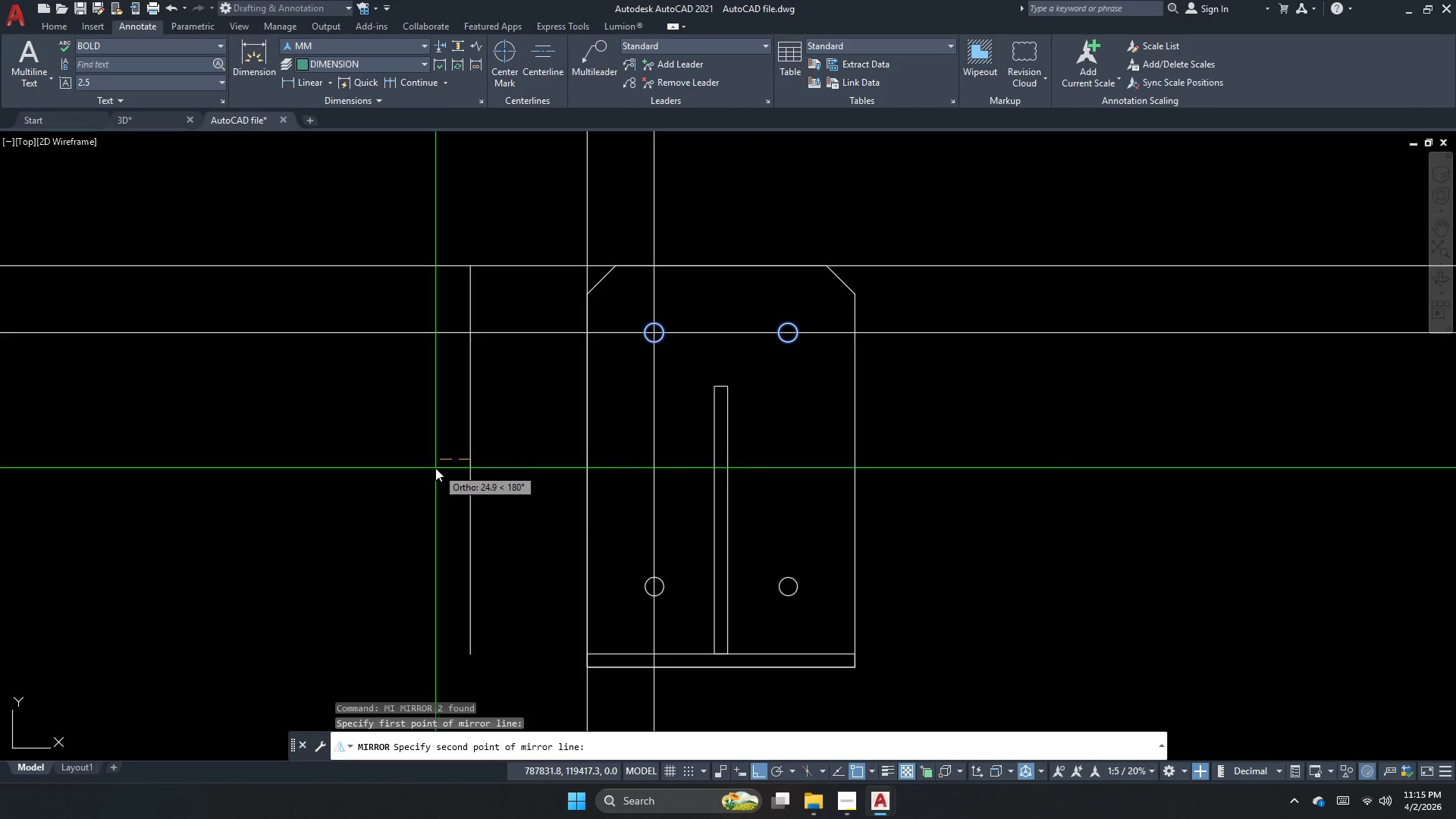 
double_click([435, 468])
 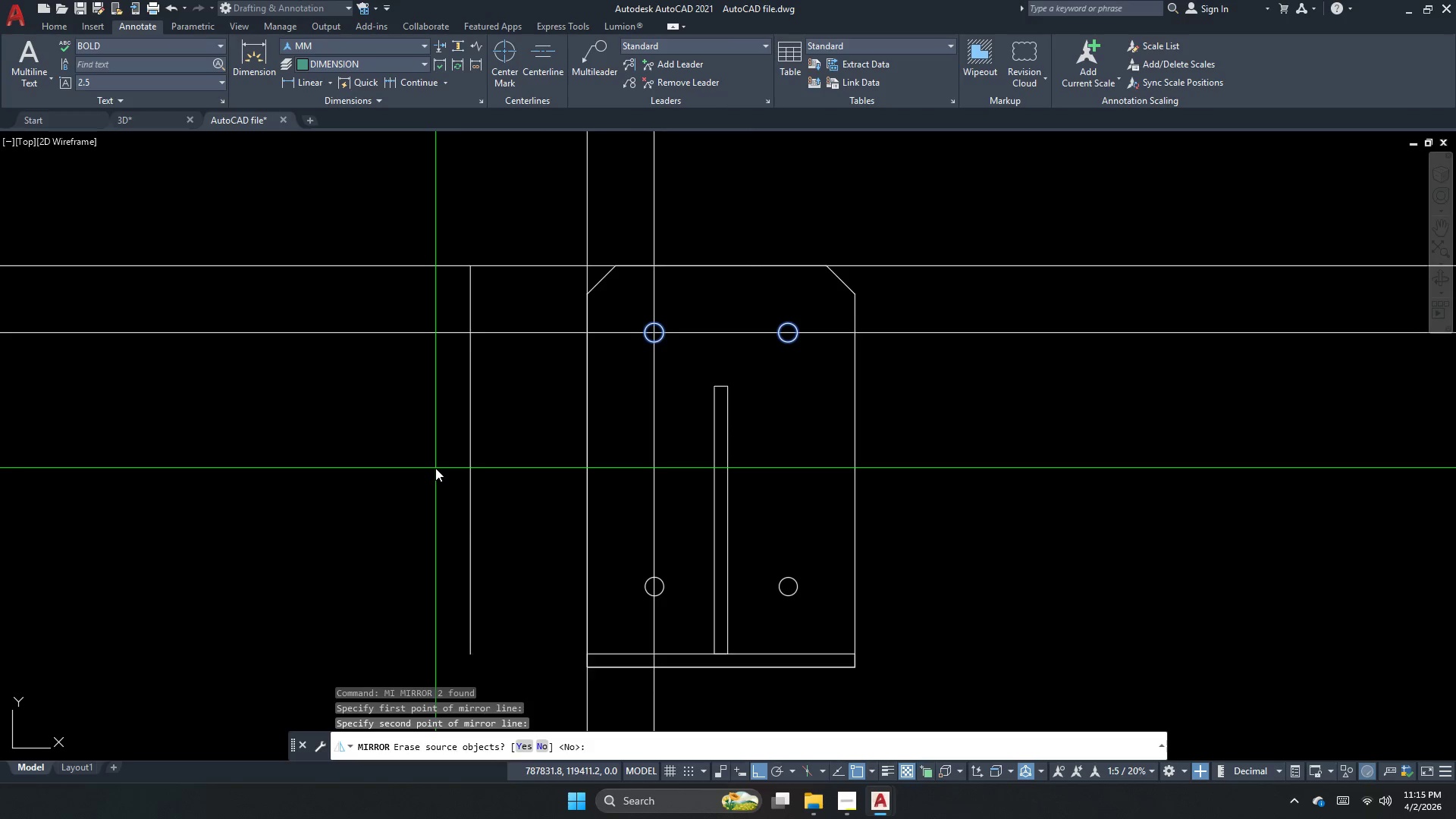 
key(N)
 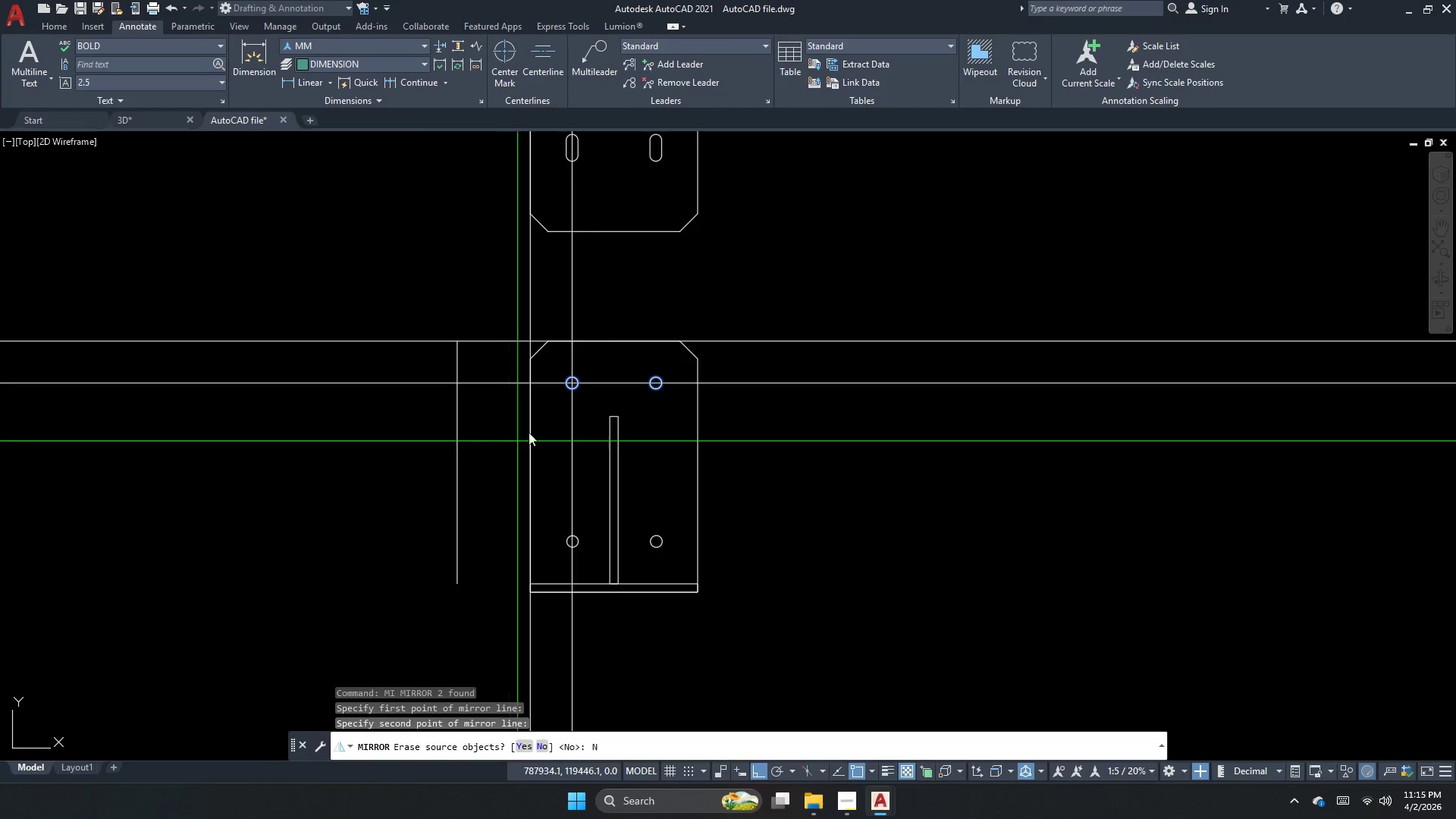 
scroll: coordinate [435, 468], scroll_direction: down, amount: 1.0
 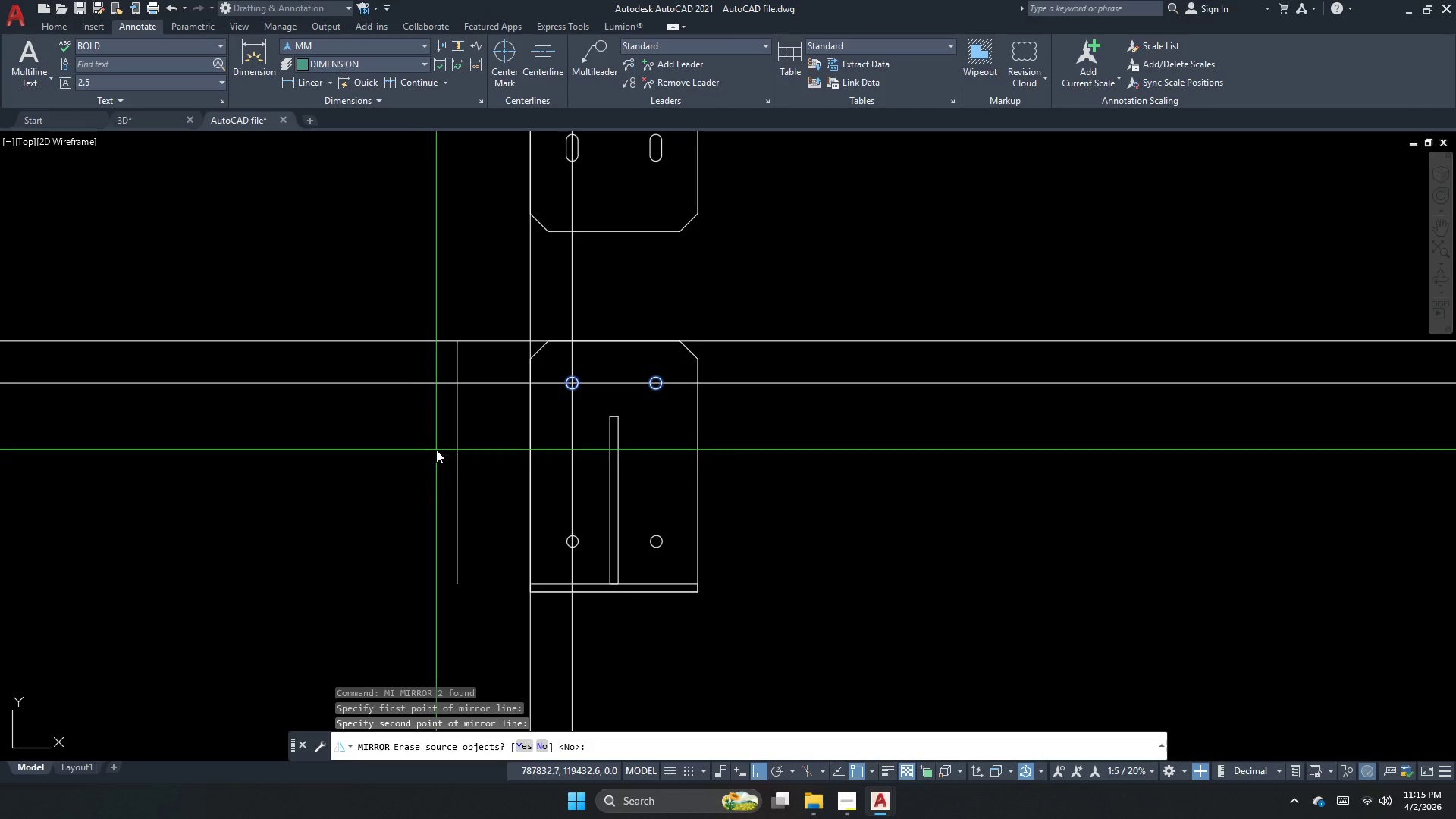 
key(Space)
 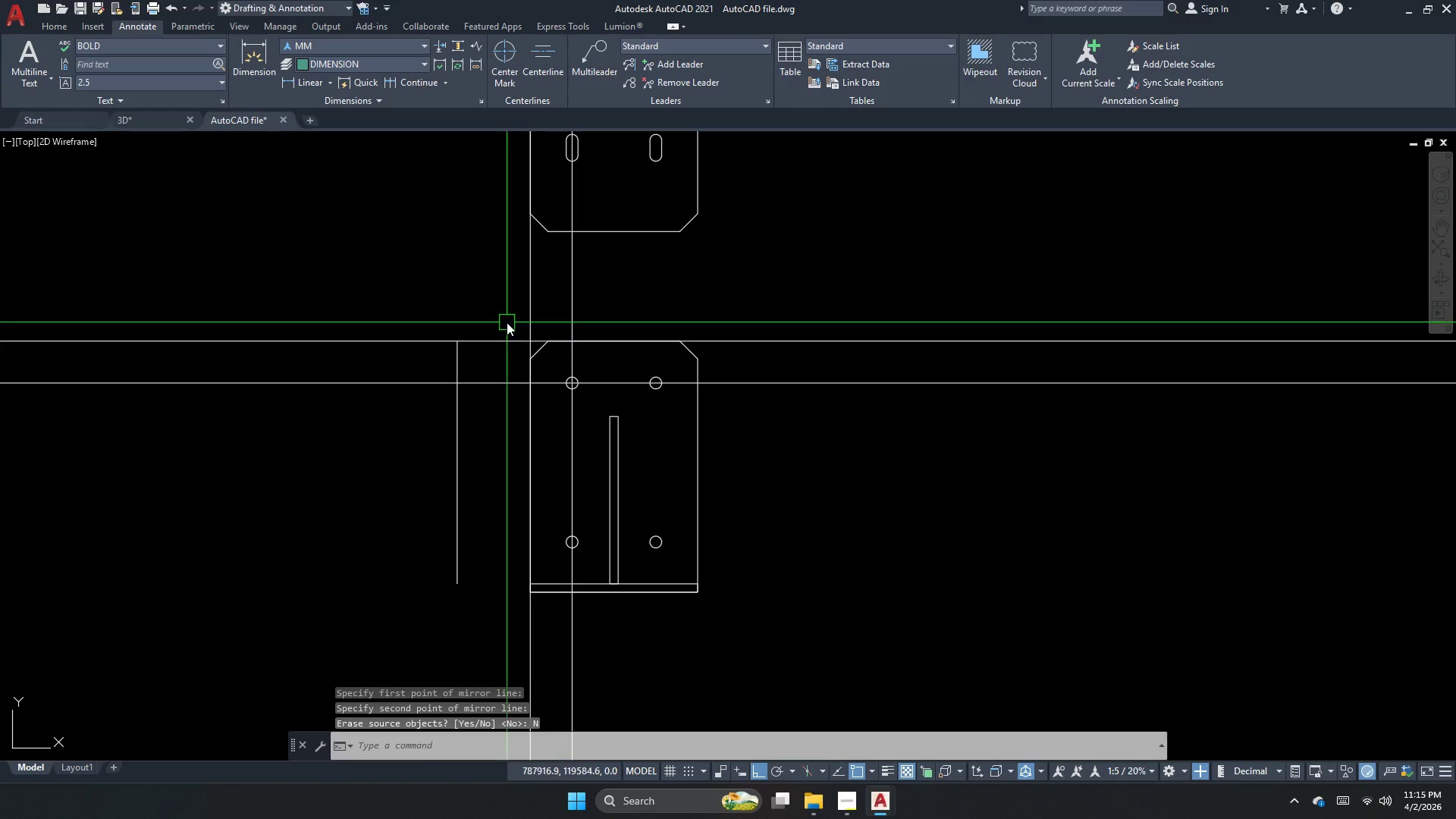 
left_click_drag(start_coordinate=[507, 322], to_coordinate=[502, 346])
 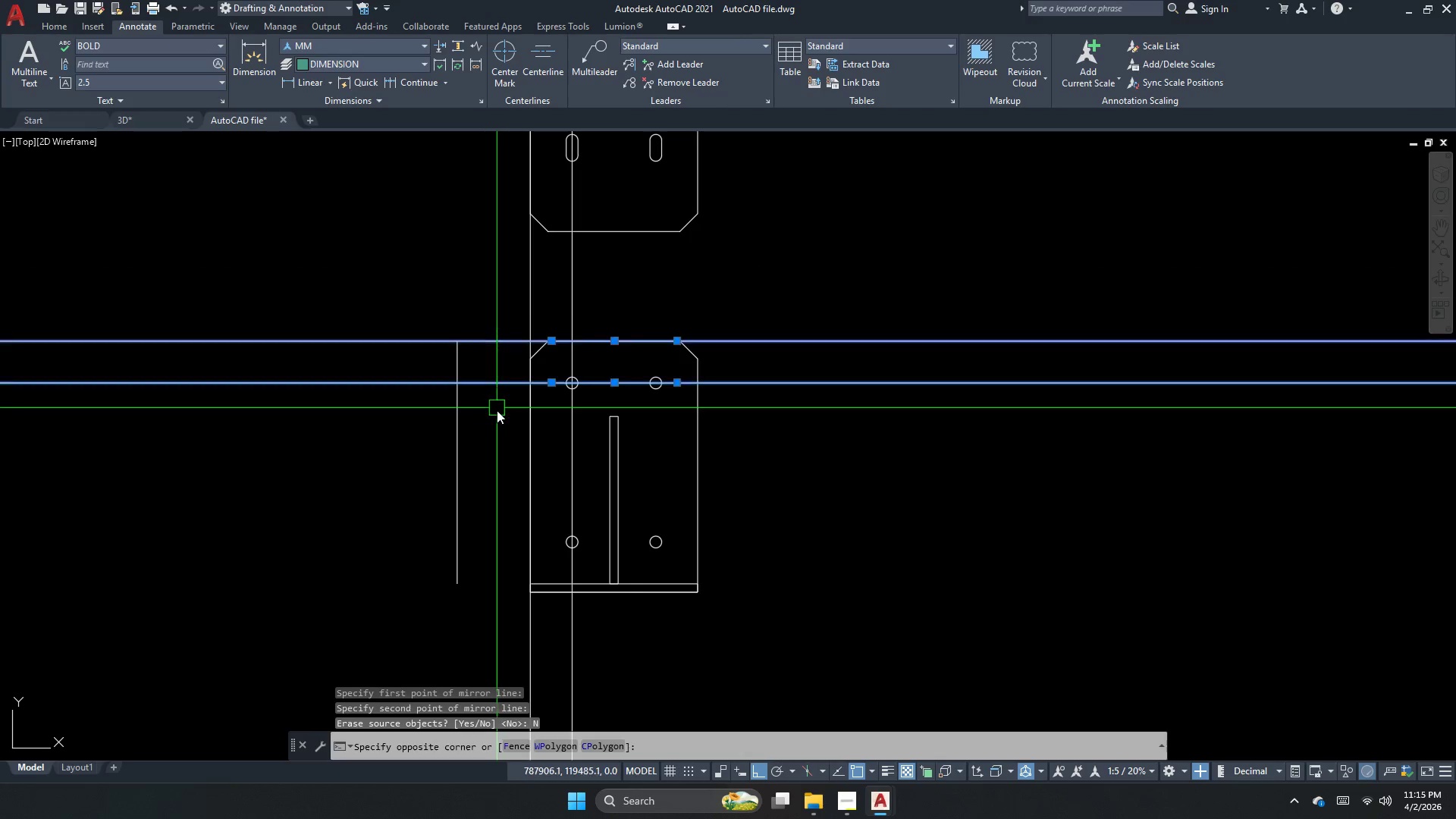 
left_click_drag(start_coordinate=[497, 408], to_coordinate=[495, 400])
 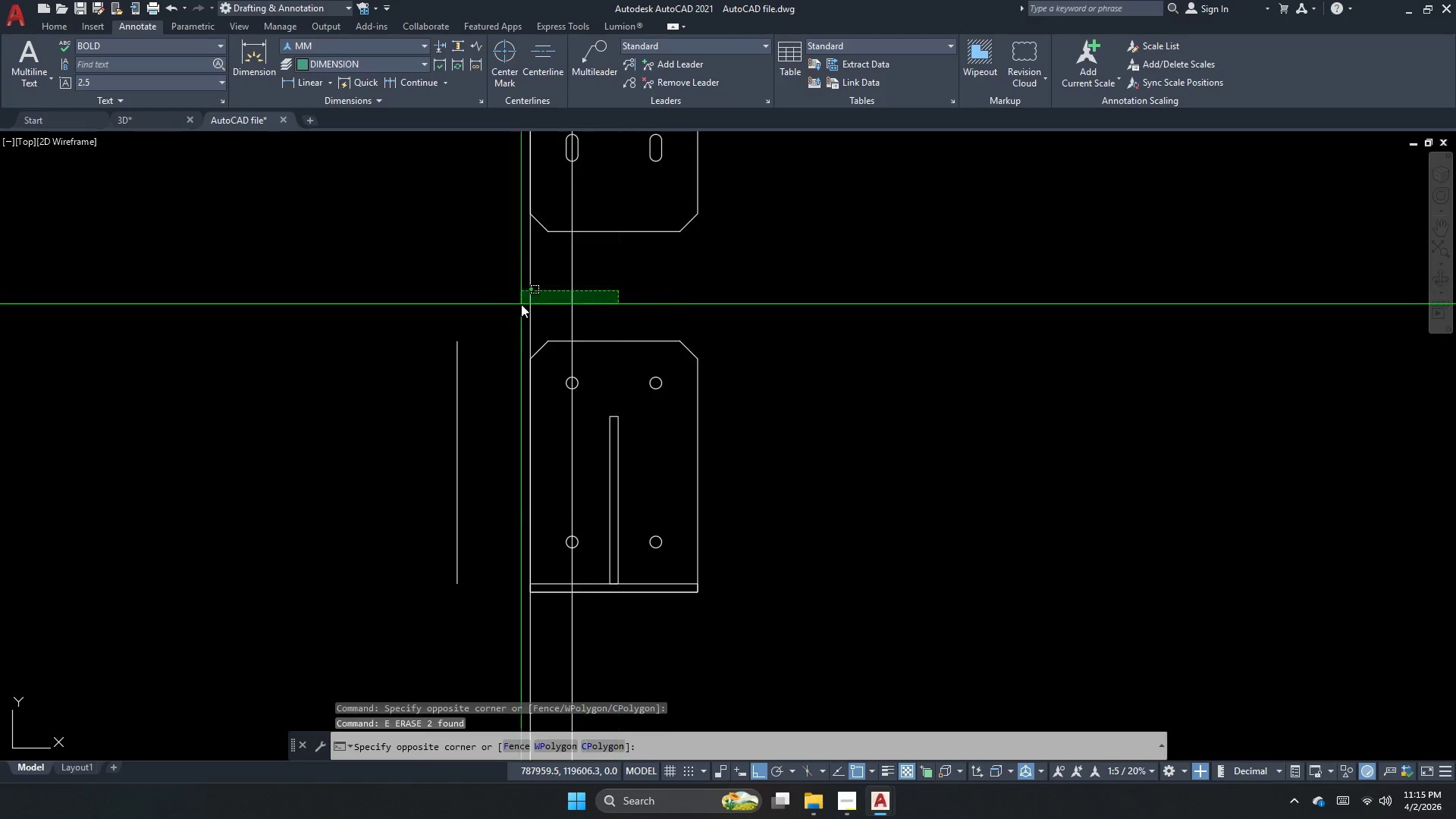 
key(E)
 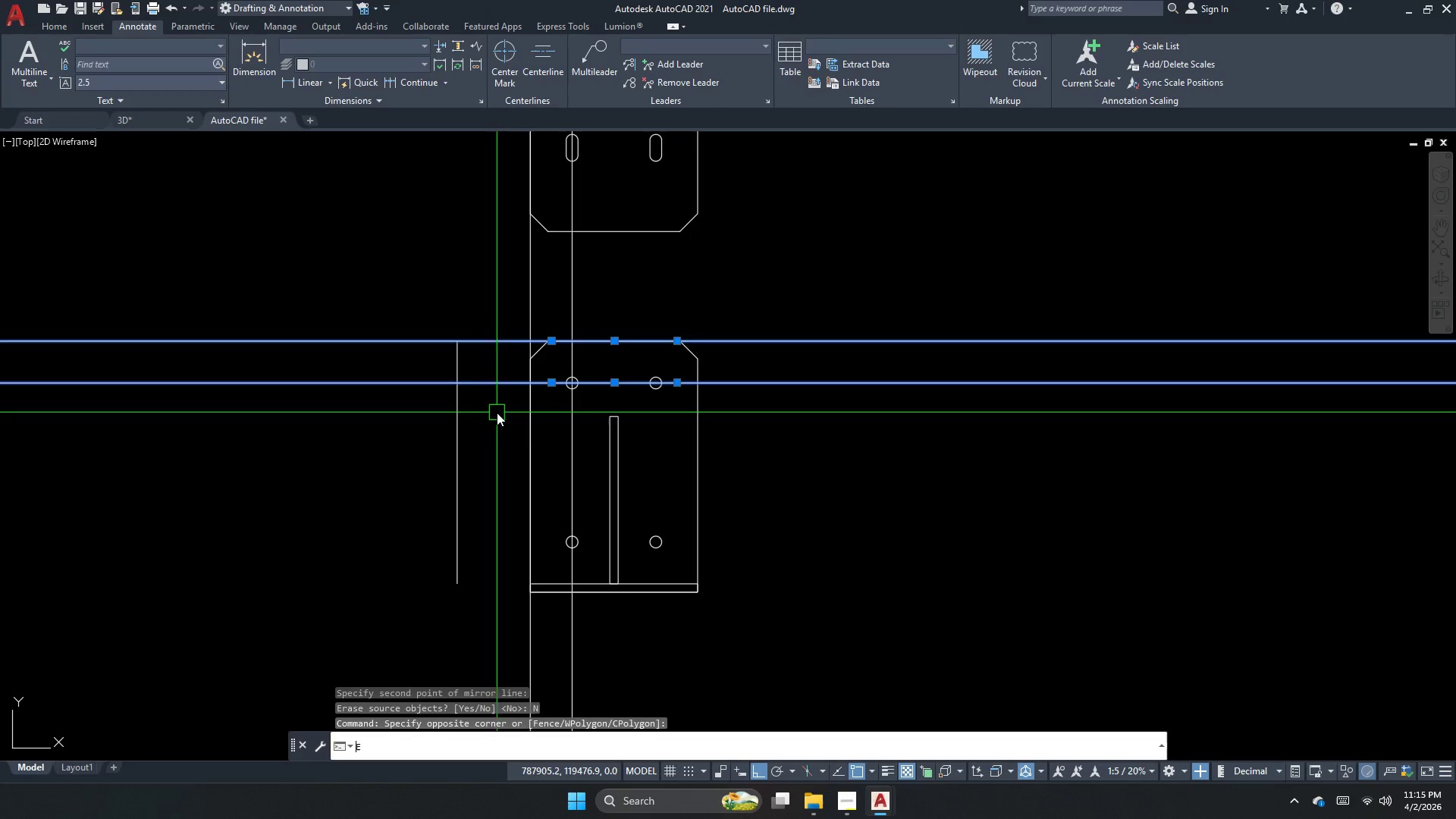 
key(Space)
 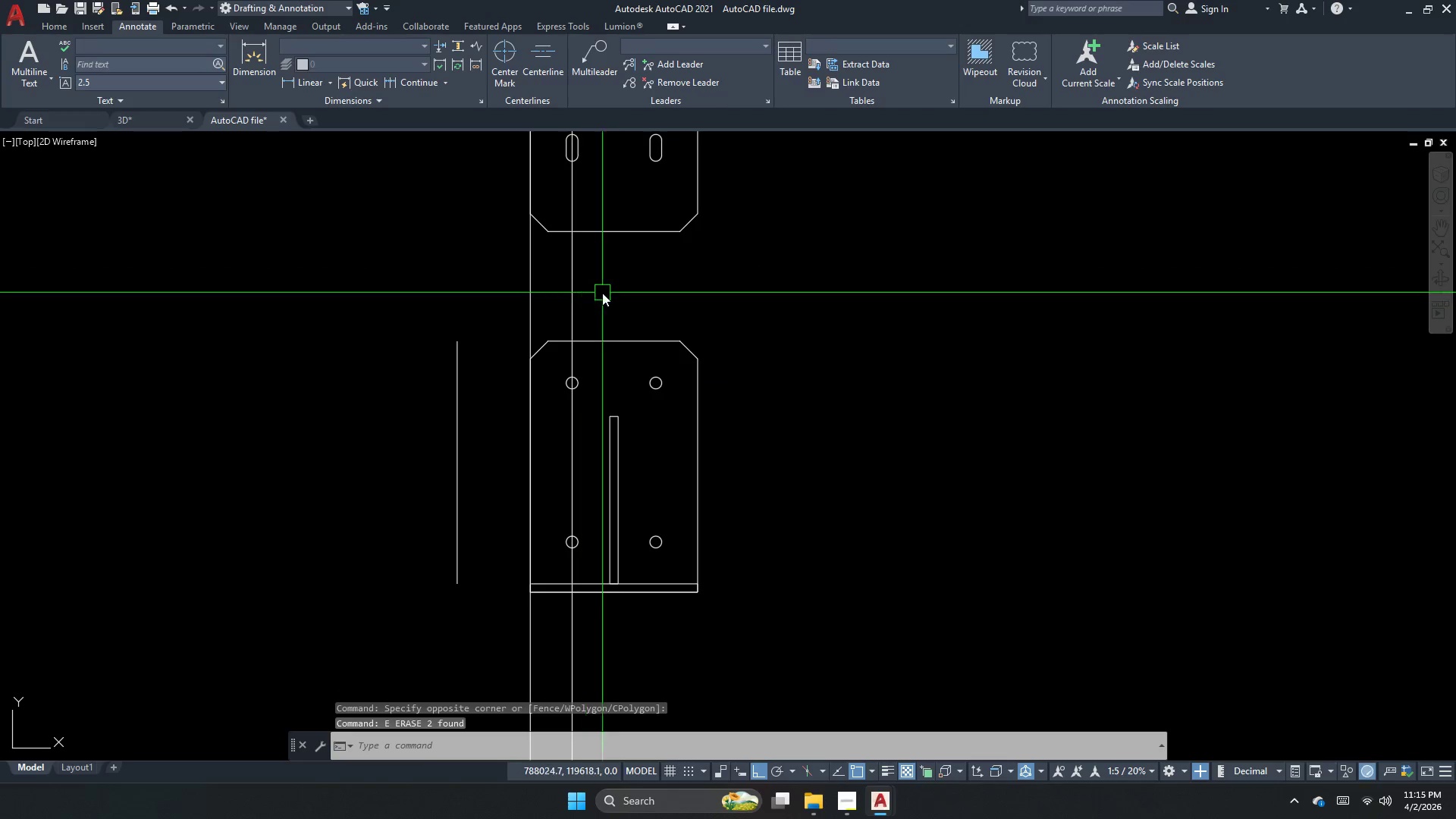 
left_click_drag(start_coordinate=[618, 291], to_coordinate=[585, 302])
 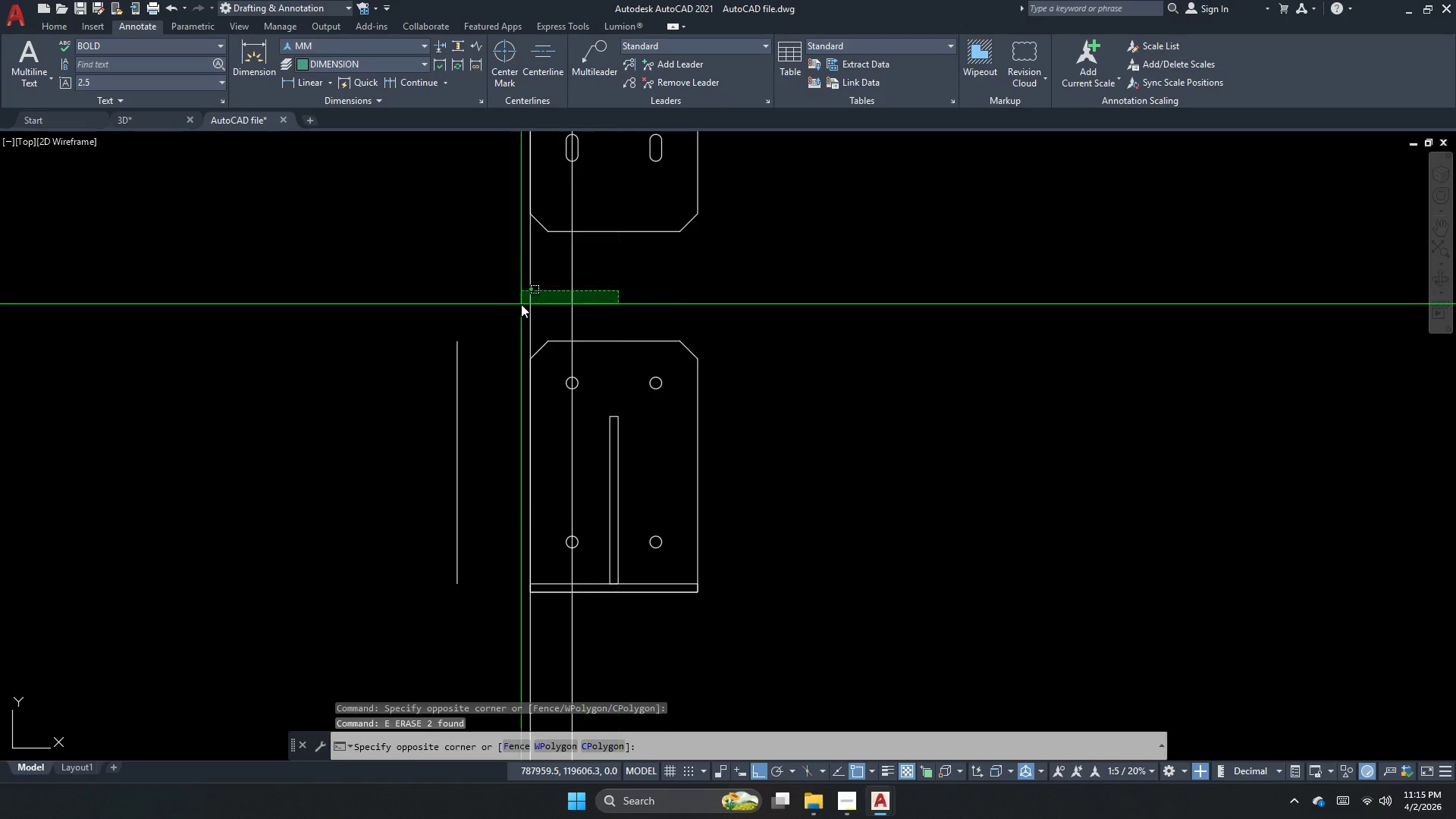 
left_click_drag(start_coordinate=[501, 303], to_coordinate=[497, 303])
 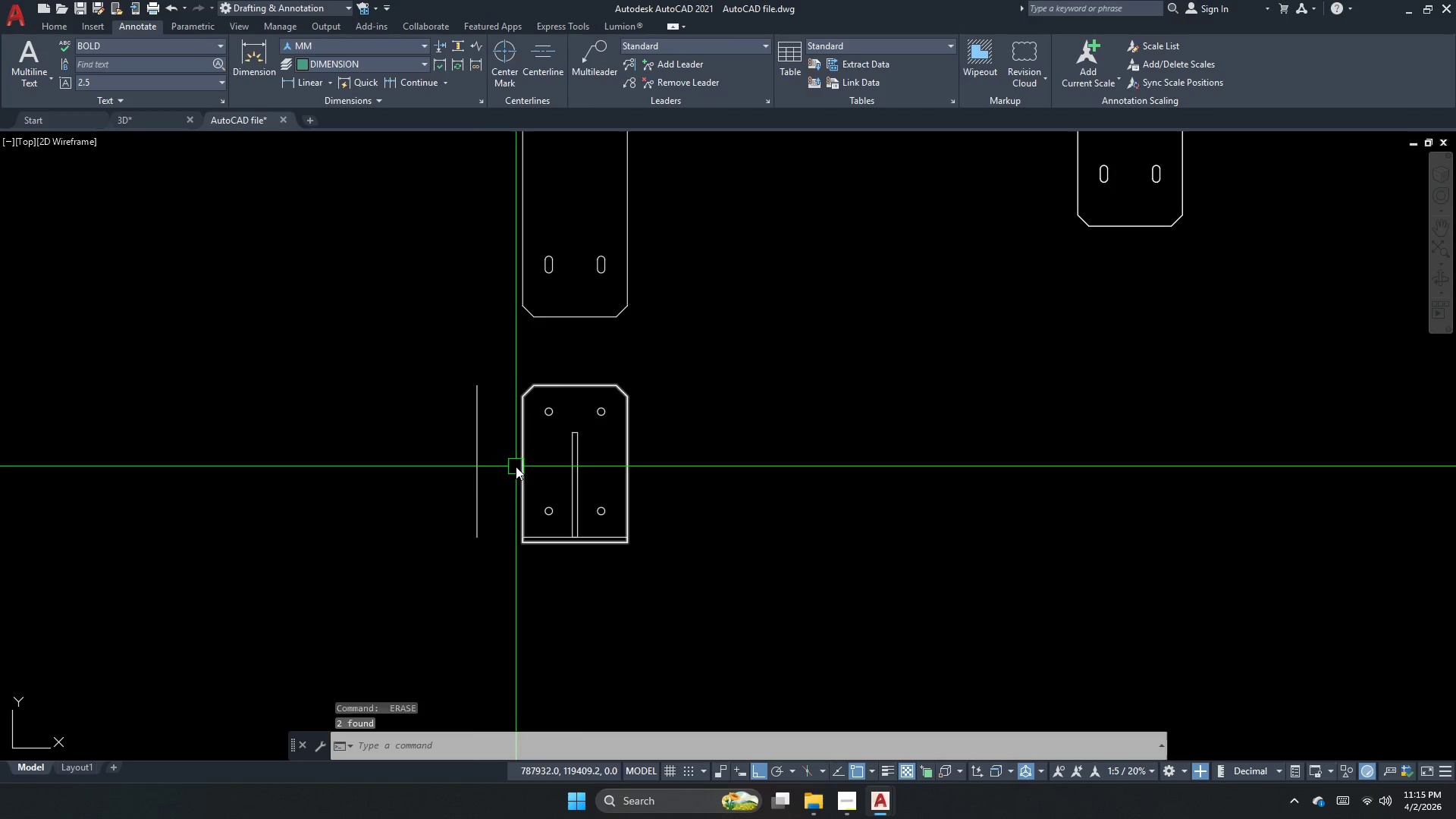 
key(Space)
 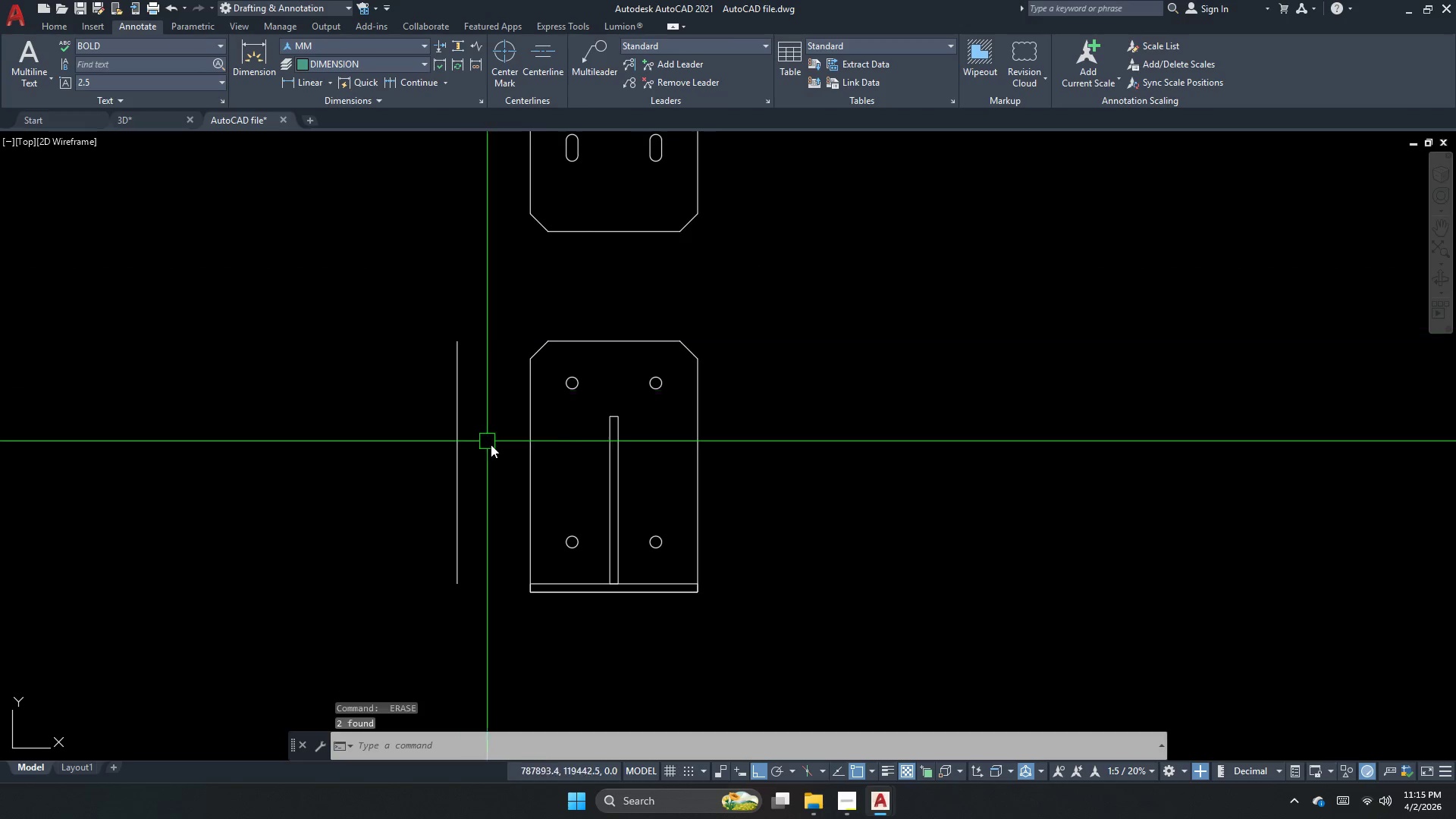 
key(Escape)
 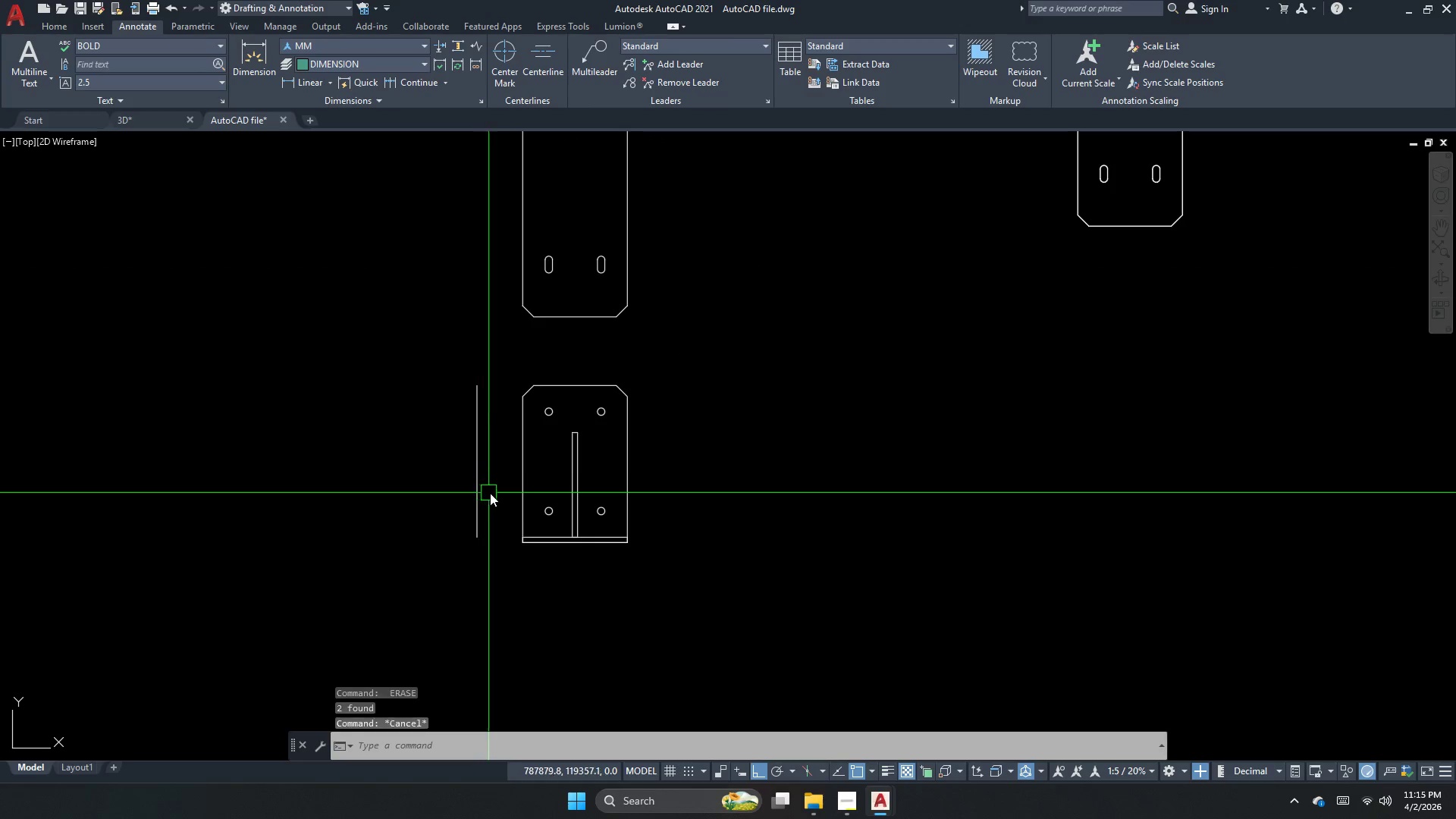 
scroll: coordinate [509, 460], scroll_direction: down, amount: 1.0
 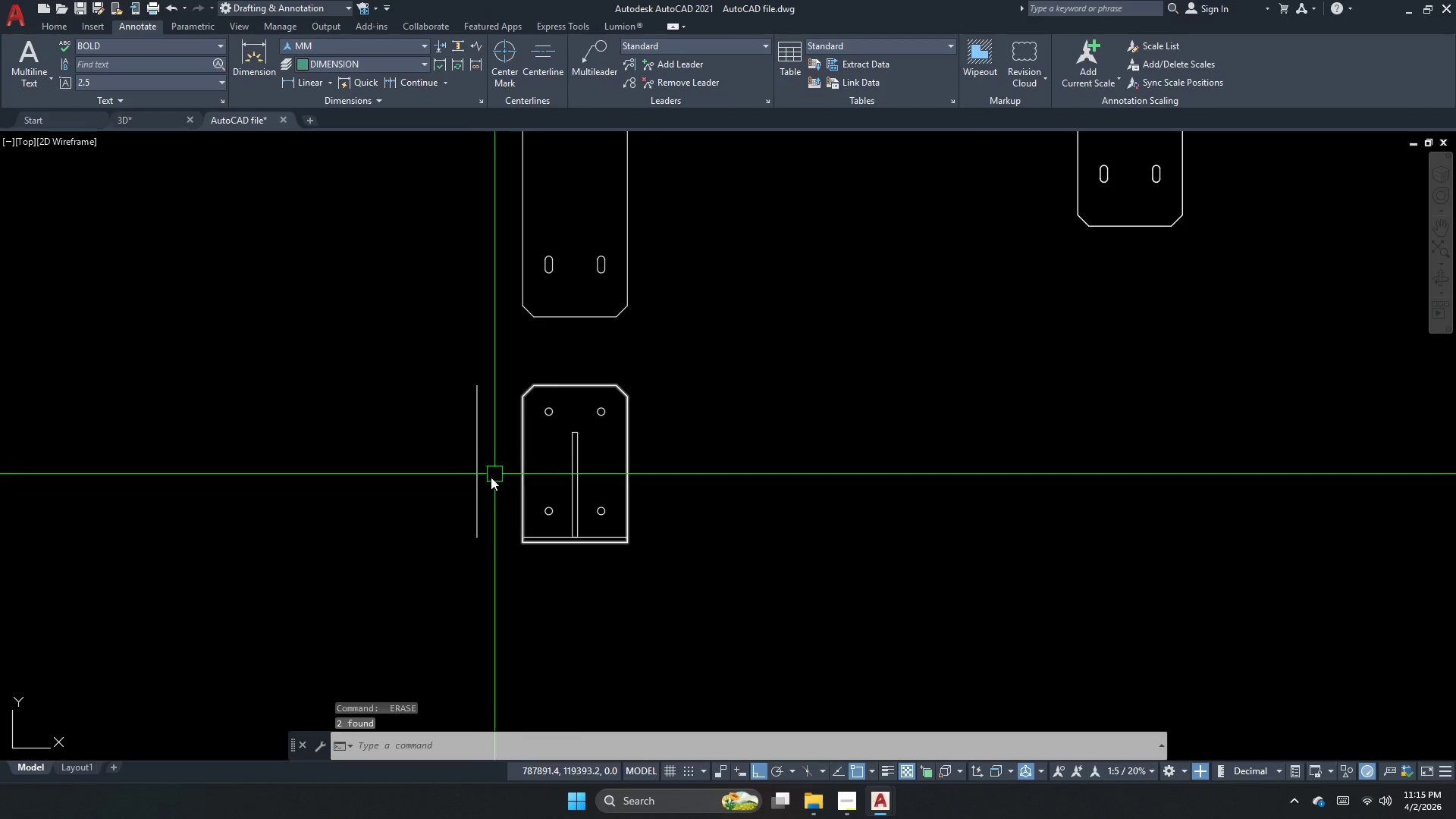 
left_click_drag(start_coordinate=[491, 493], to_coordinate=[474, 497])
 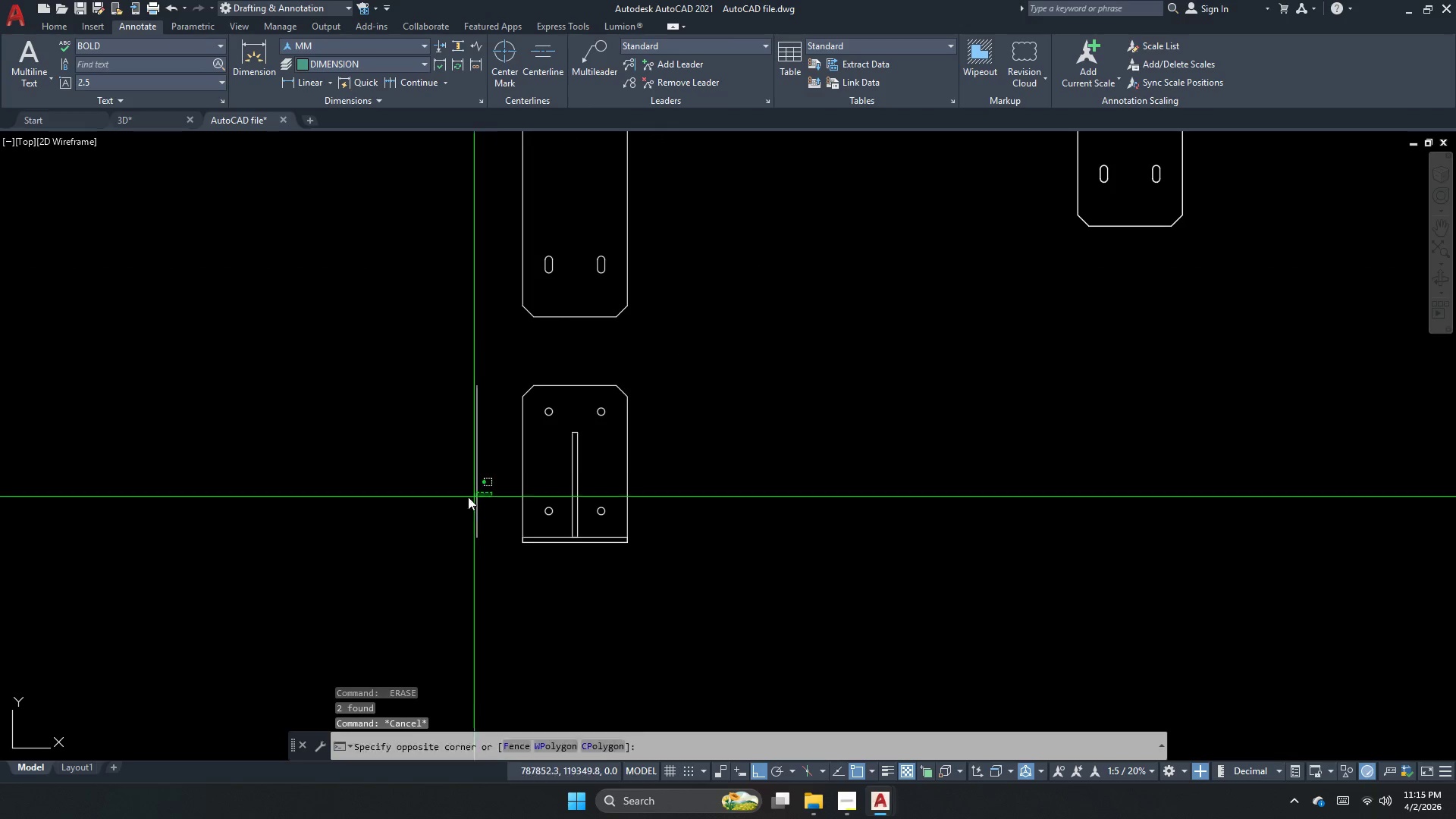 
double_click([428, 503])
 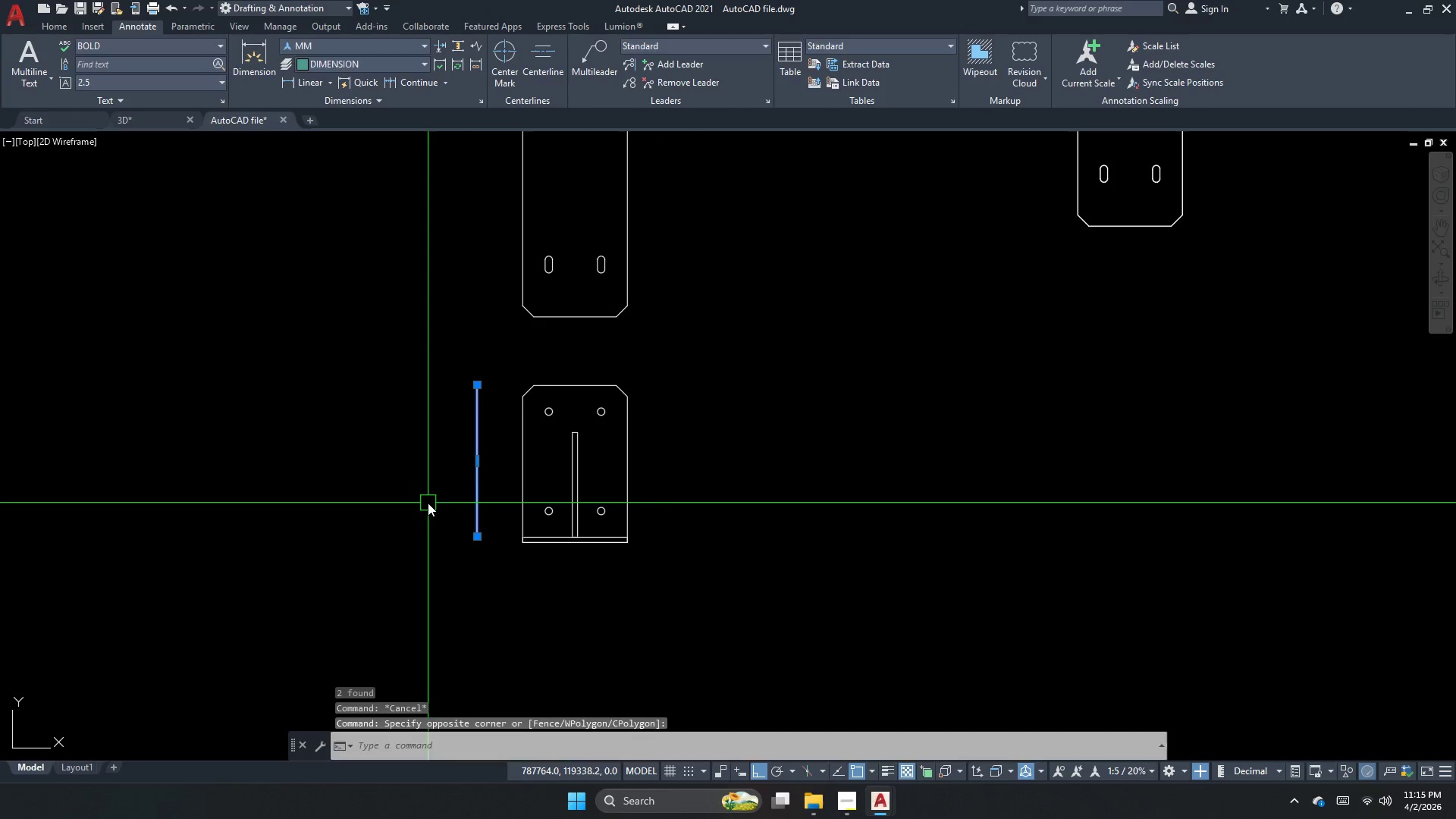 
key(E)
 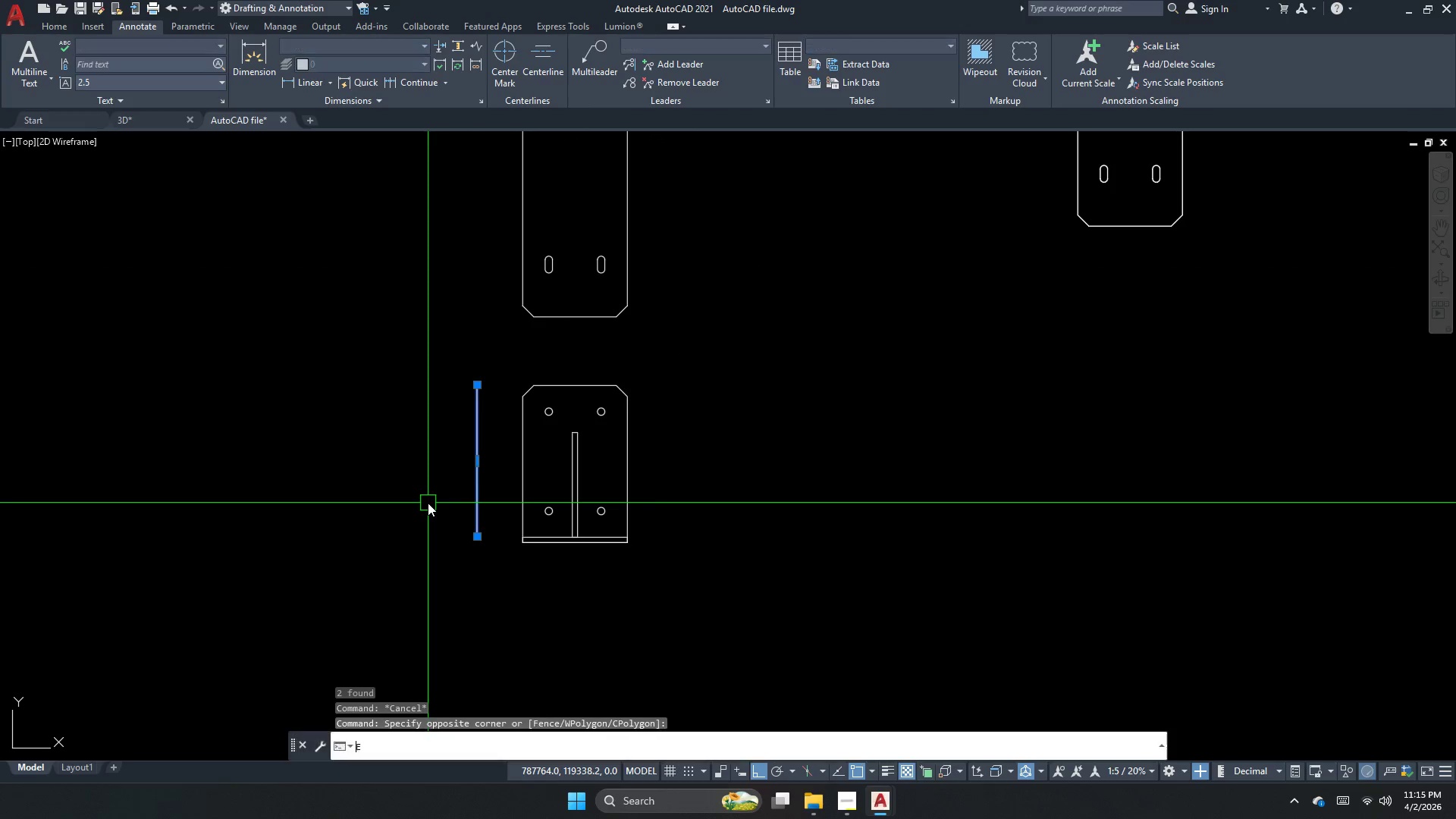 
key(Space)
 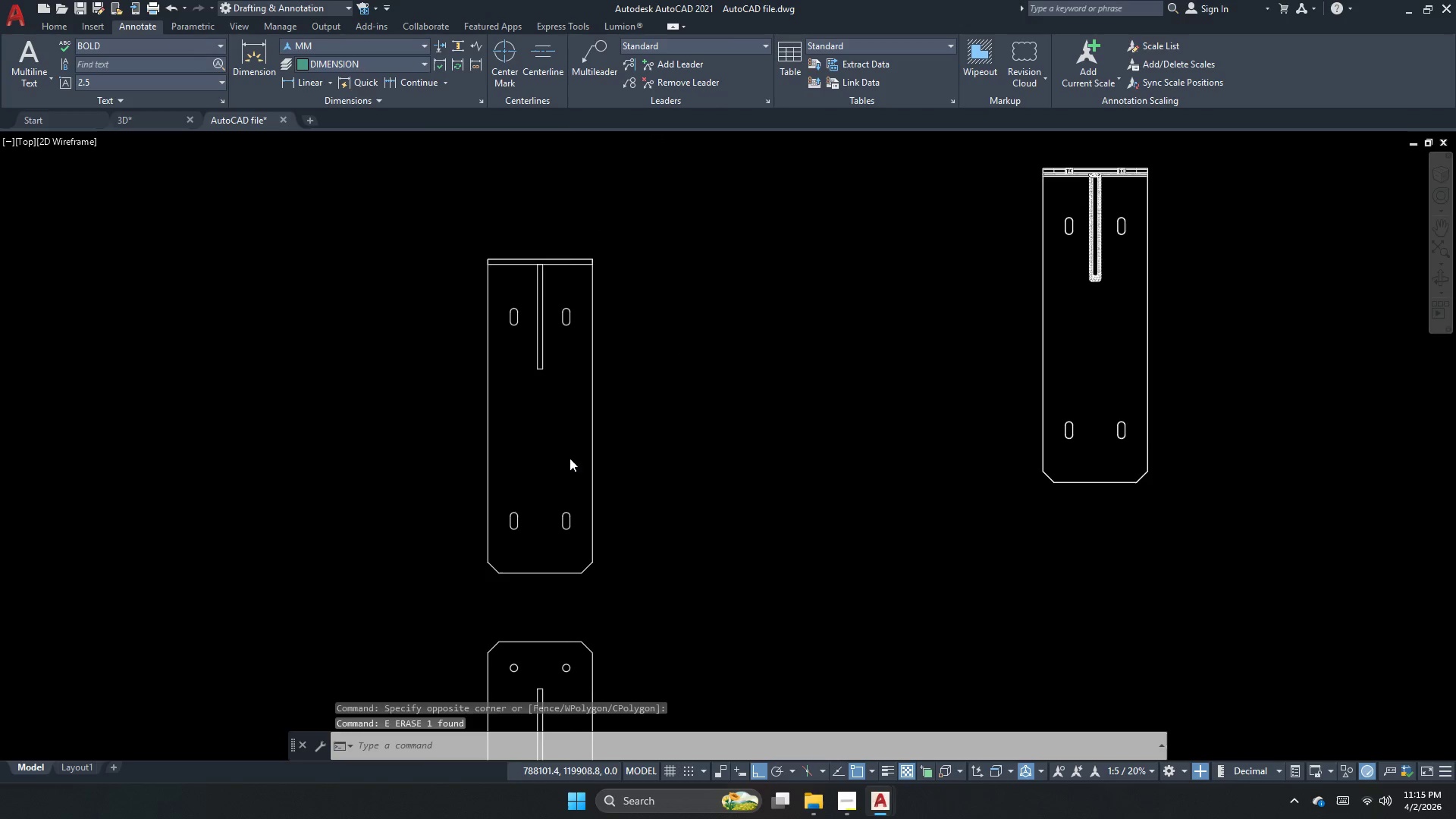 
left_click_drag(start_coordinate=[648, 386], to_coordinate=[577, 388])
 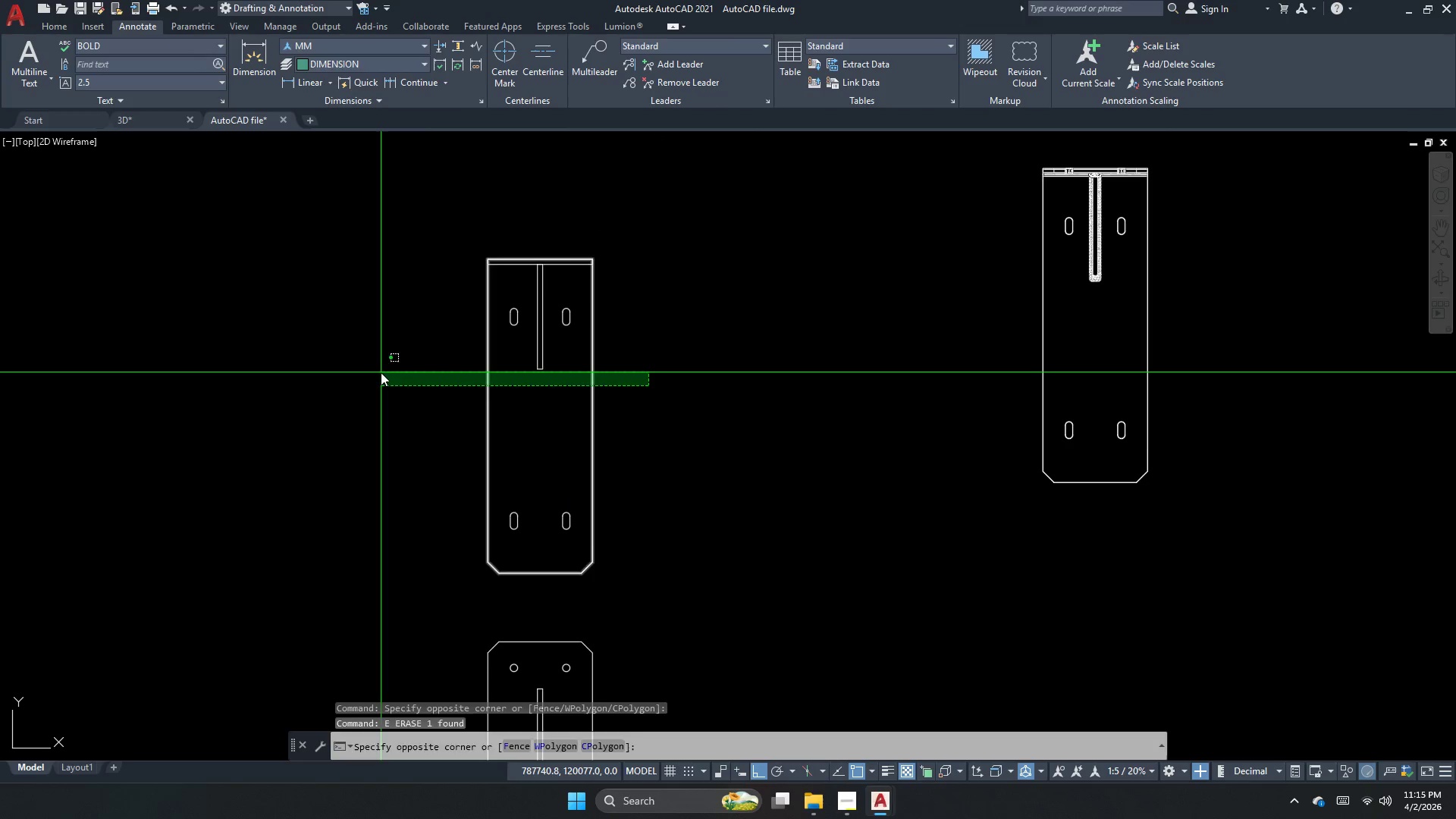 
double_click([381, 372])
 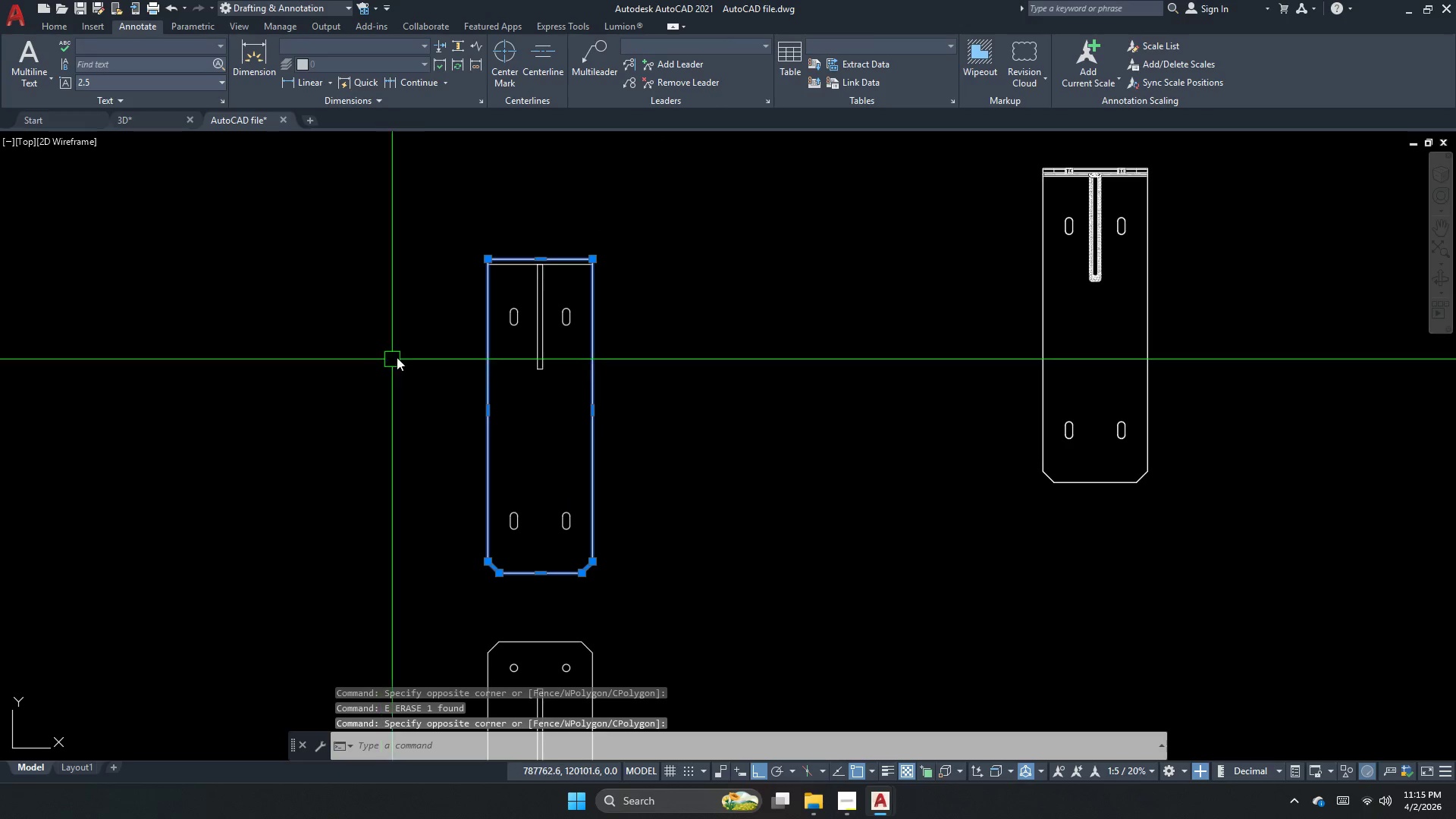 
key(Escape)
 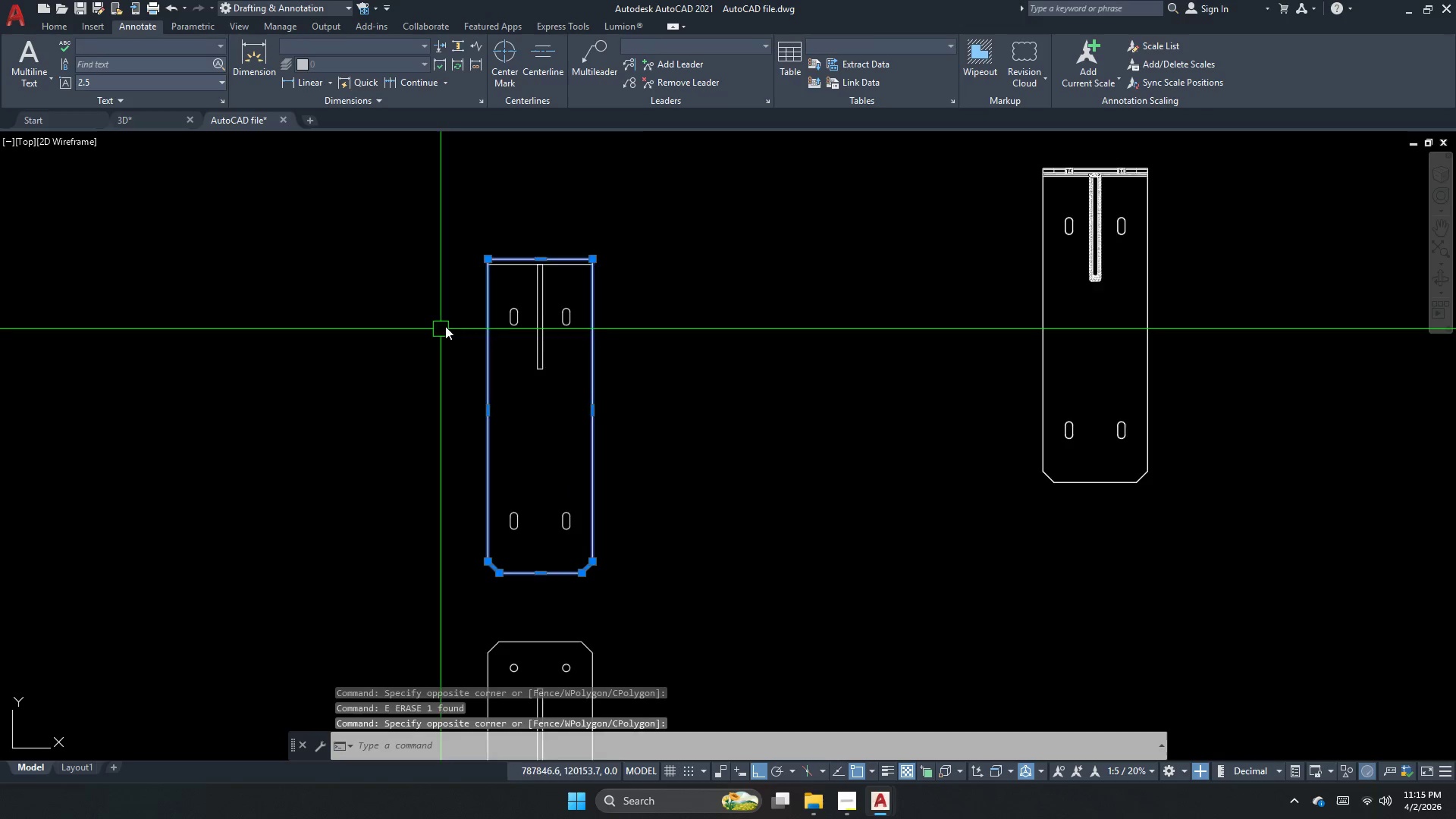 
scroll: coordinate [465, 312], scroll_direction: down, amount: 1.0
 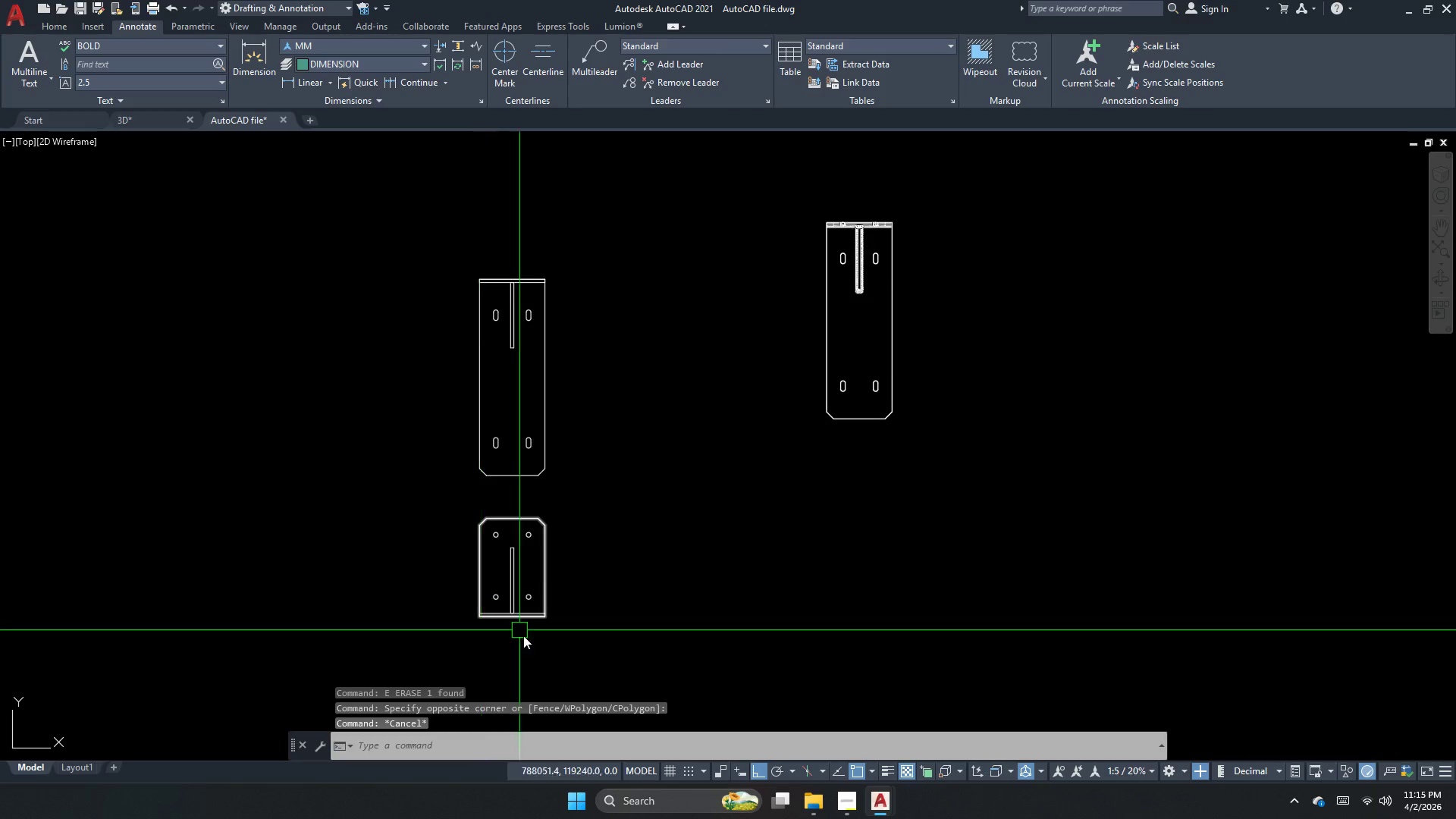 
key(Escape)
 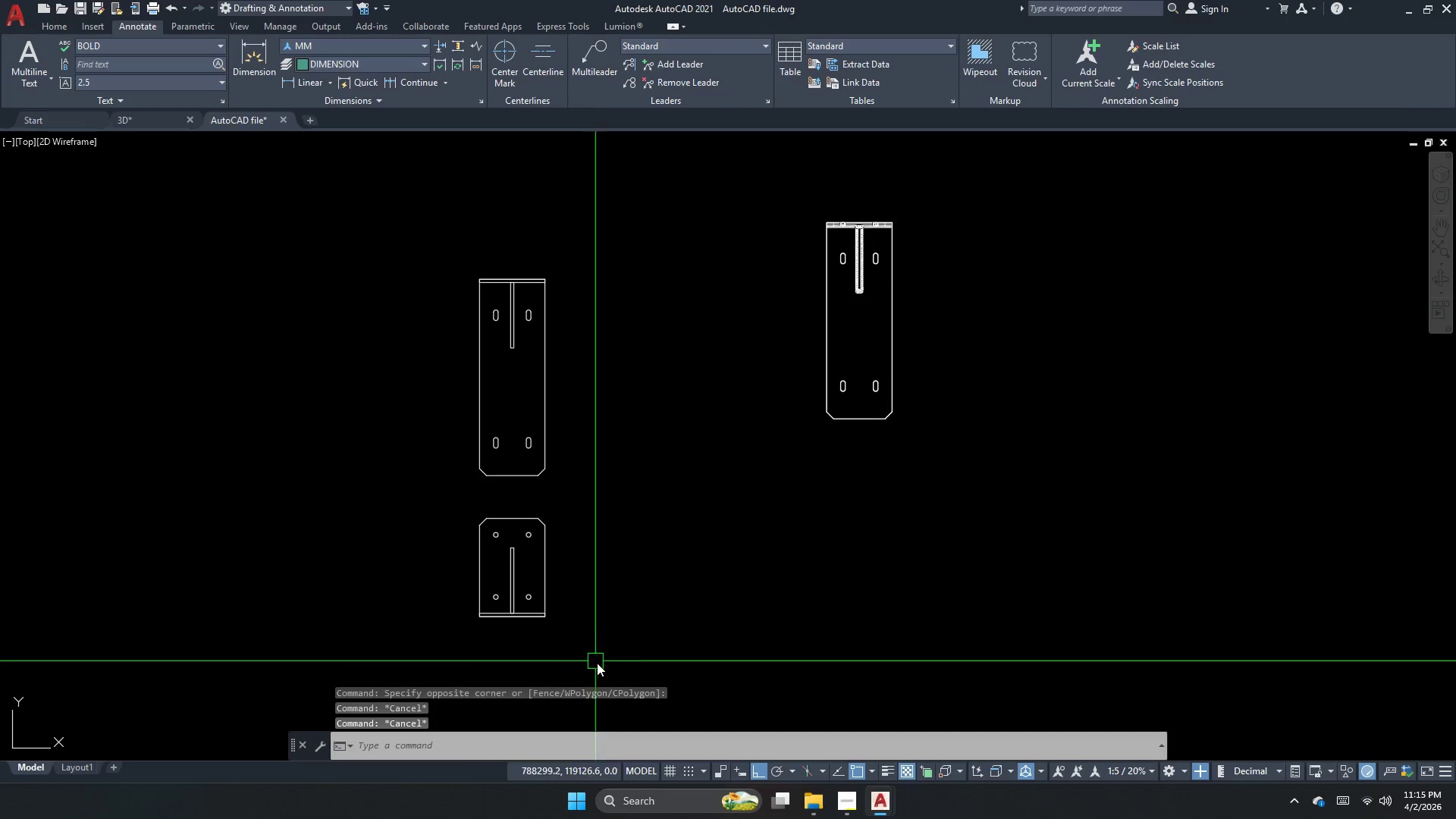 
left_click_drag(start_coordinate=[598, 663], to_coordinate=[541, 616])
 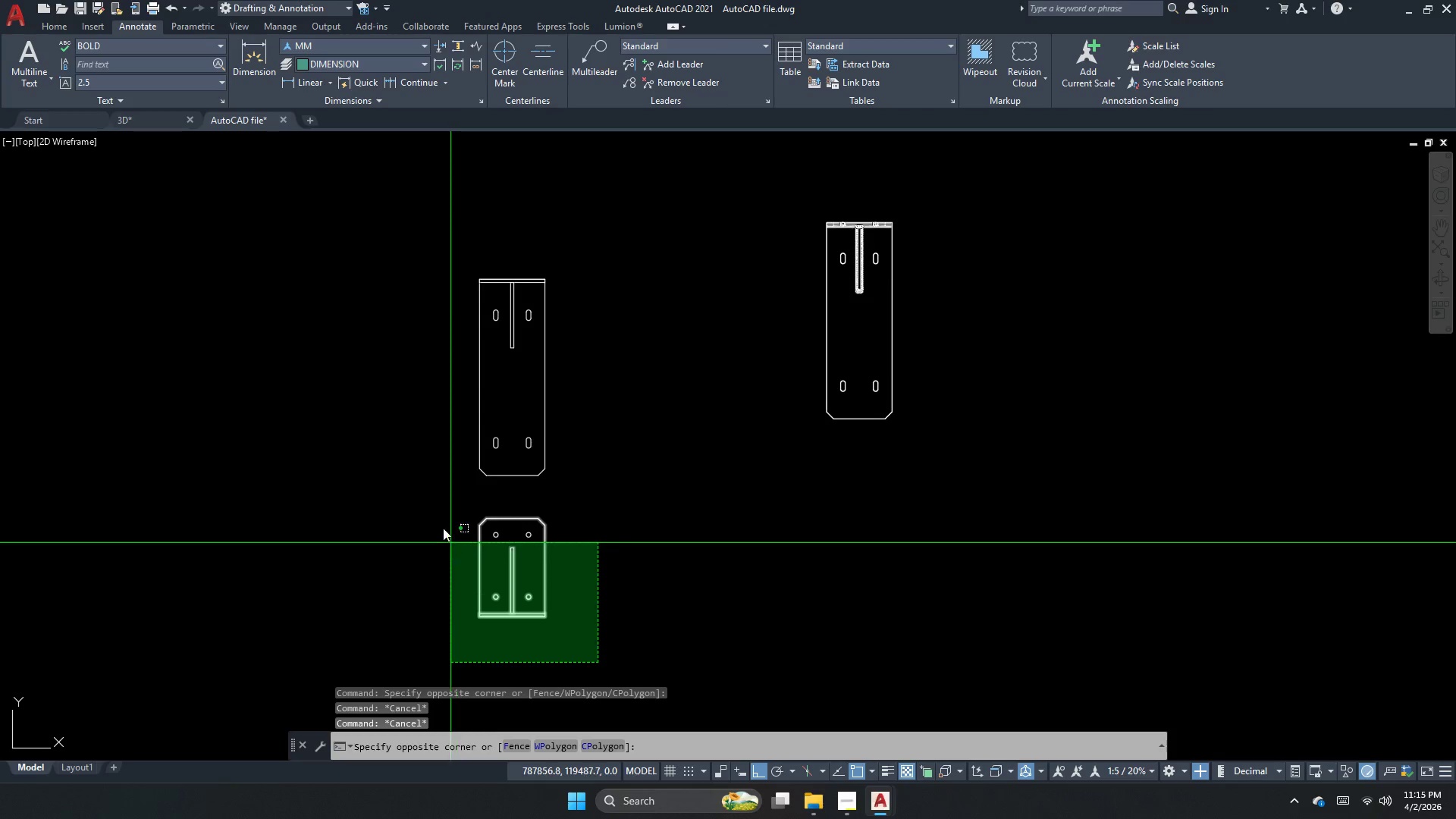 
left_click_drag(start_coordinate=[439, 513], to_coordinate=[444, 513])
 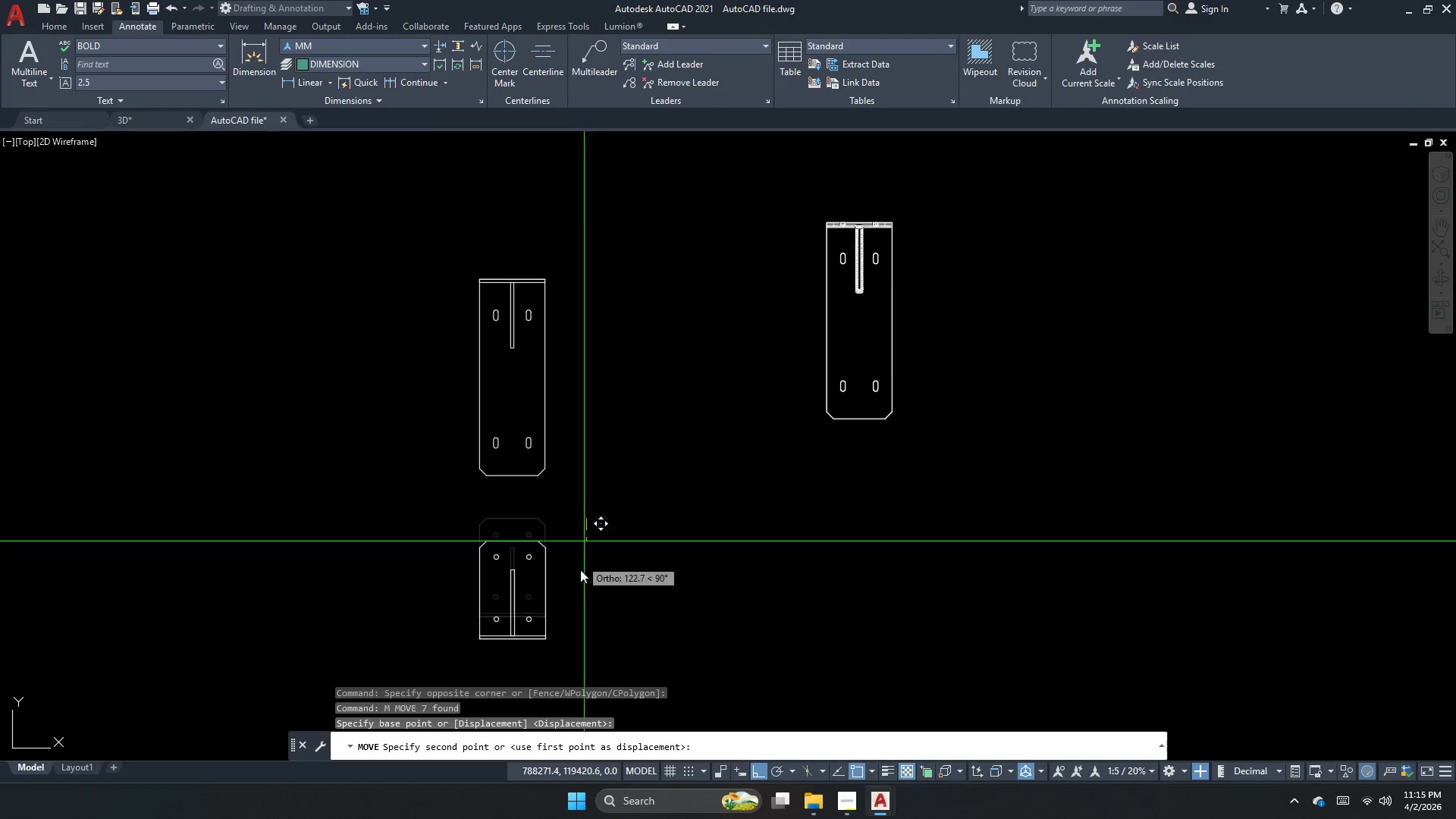 
key(M)
 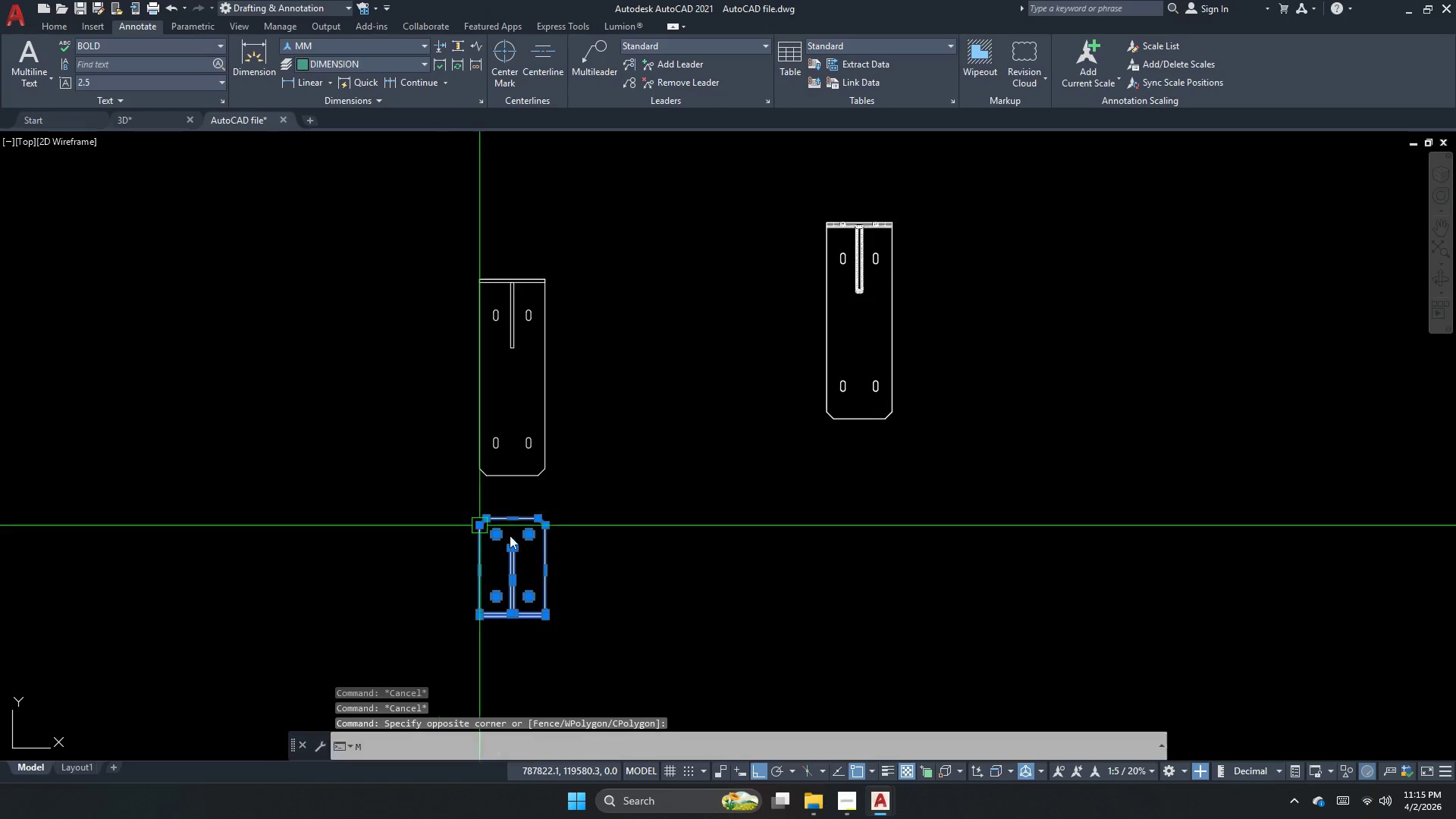 
key(Space)
 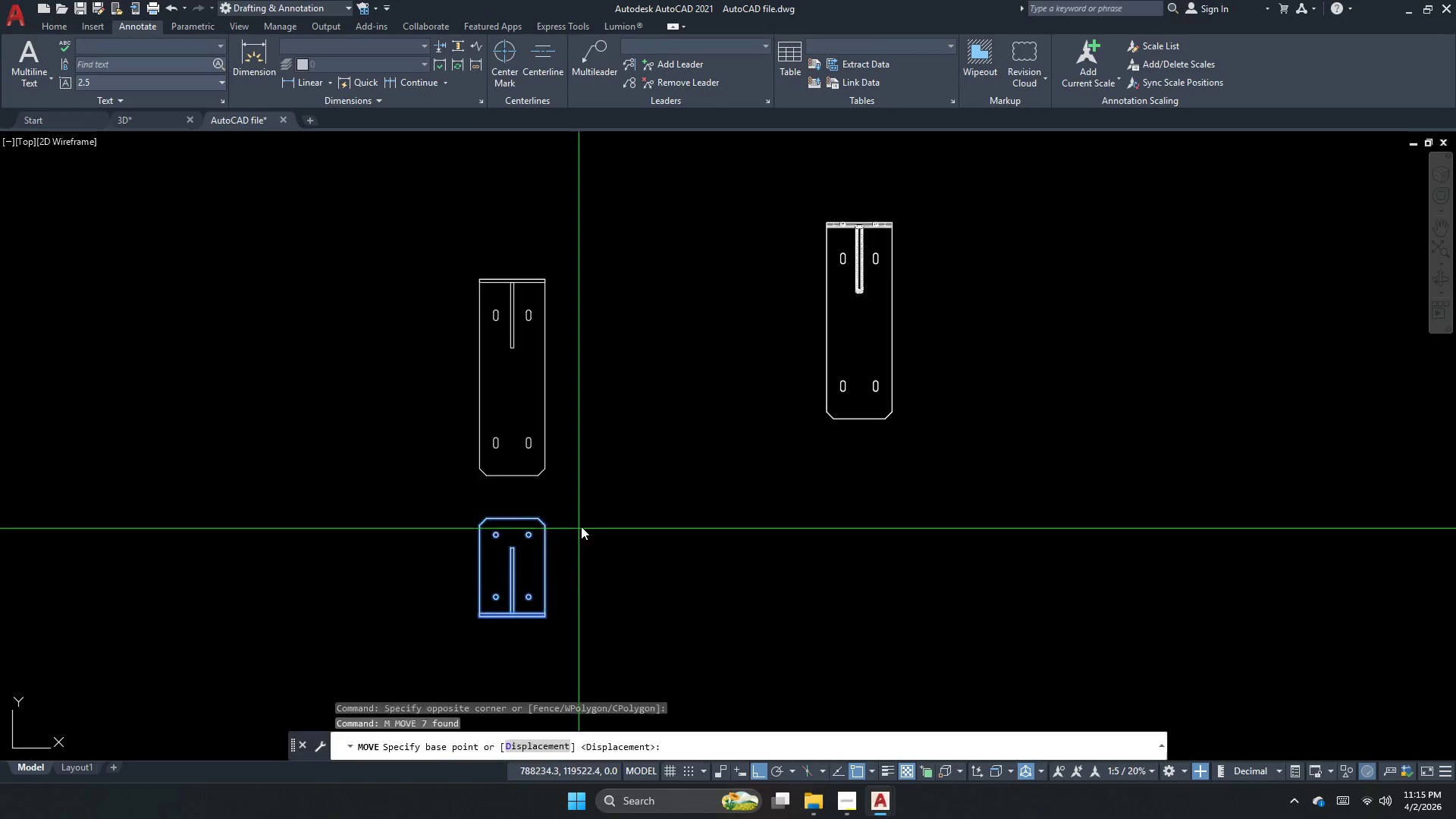 
left_click_drag(start_coordinate=[586, 519], to_coordinate=[581, 554])
 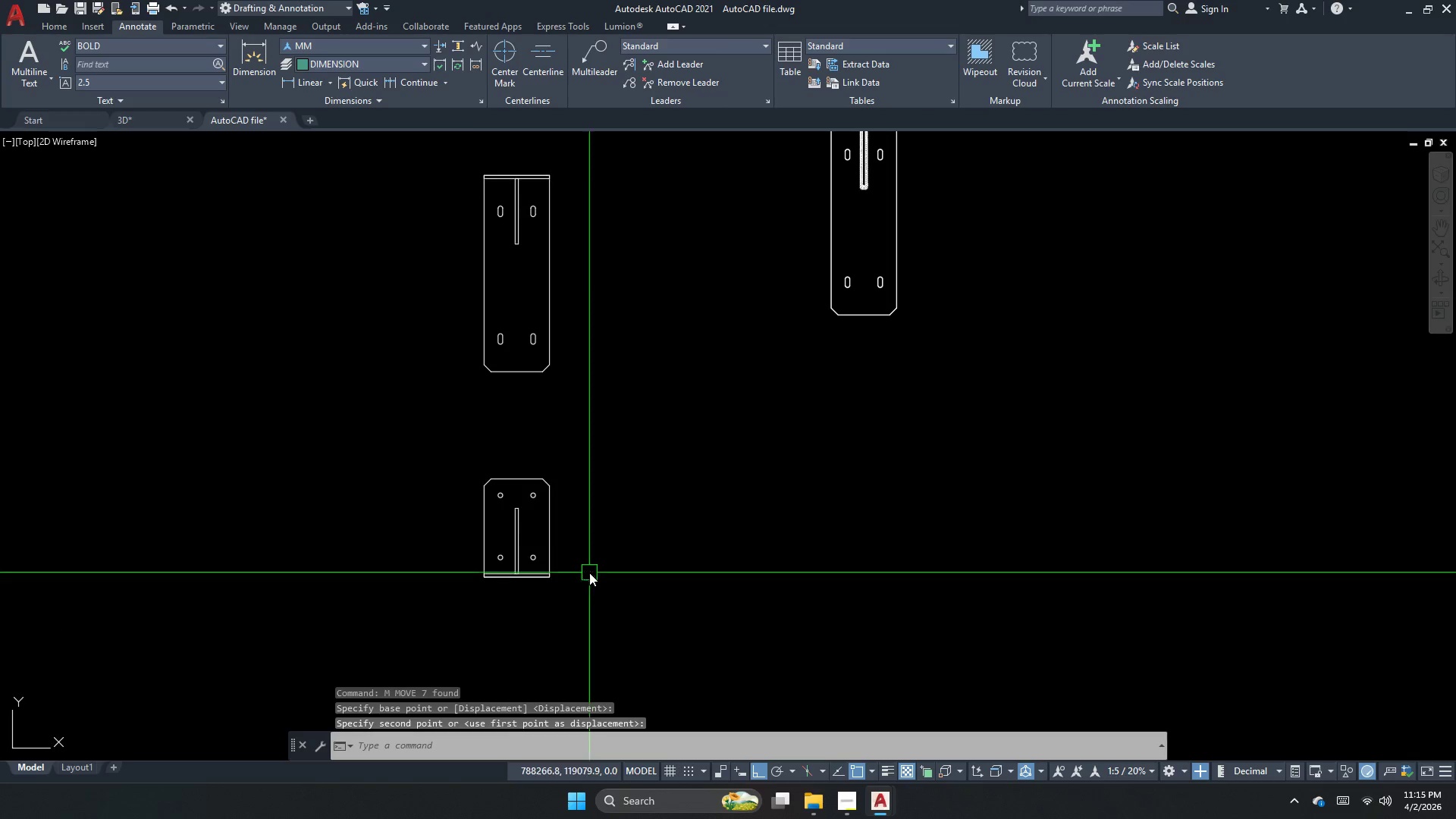 
key(Escape)
key(Escape)
type(re)
 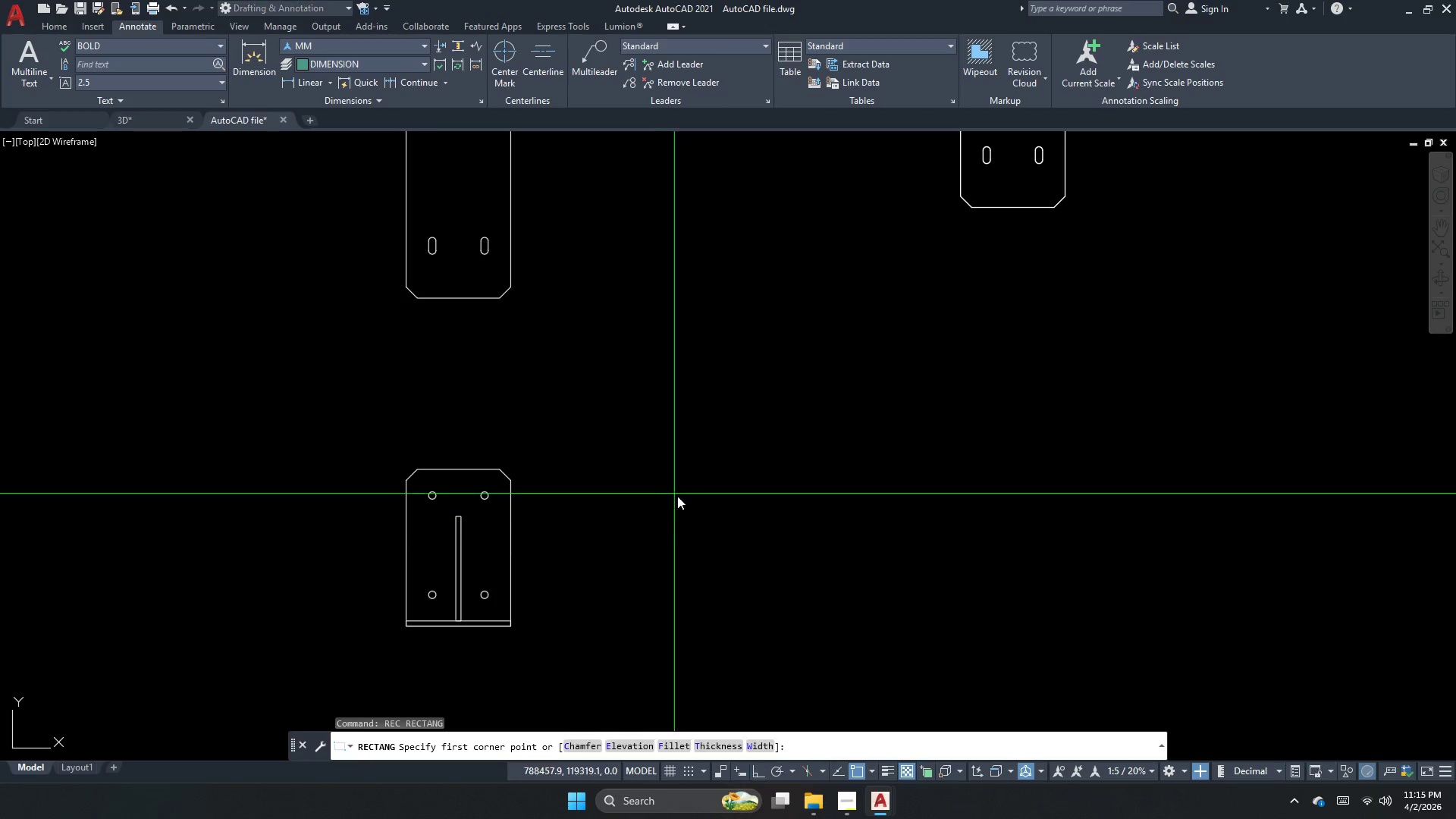 
scroll: coordinate [613, 496], scroll_direction: up, amount: 1.0
 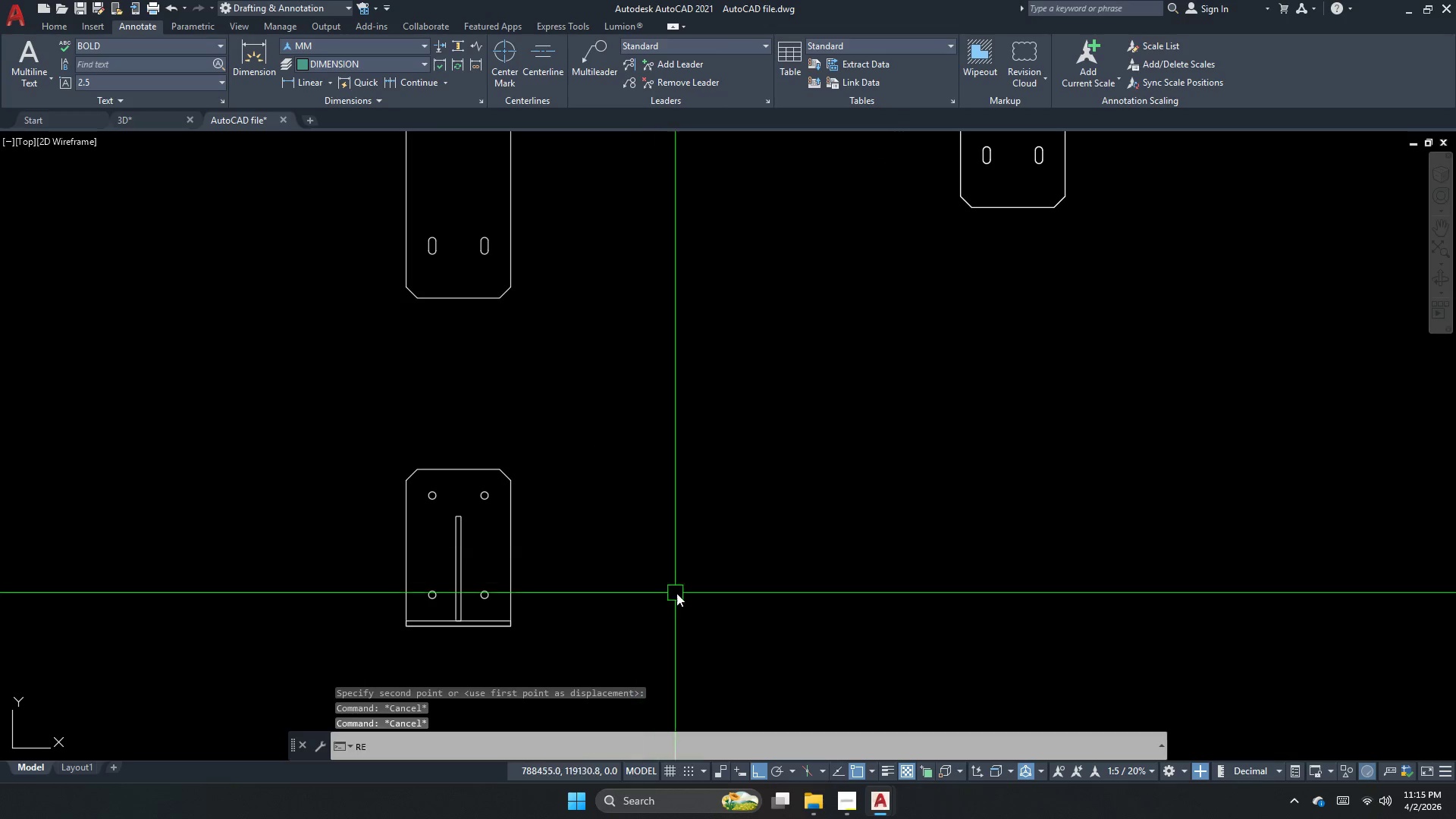 
key(C)
 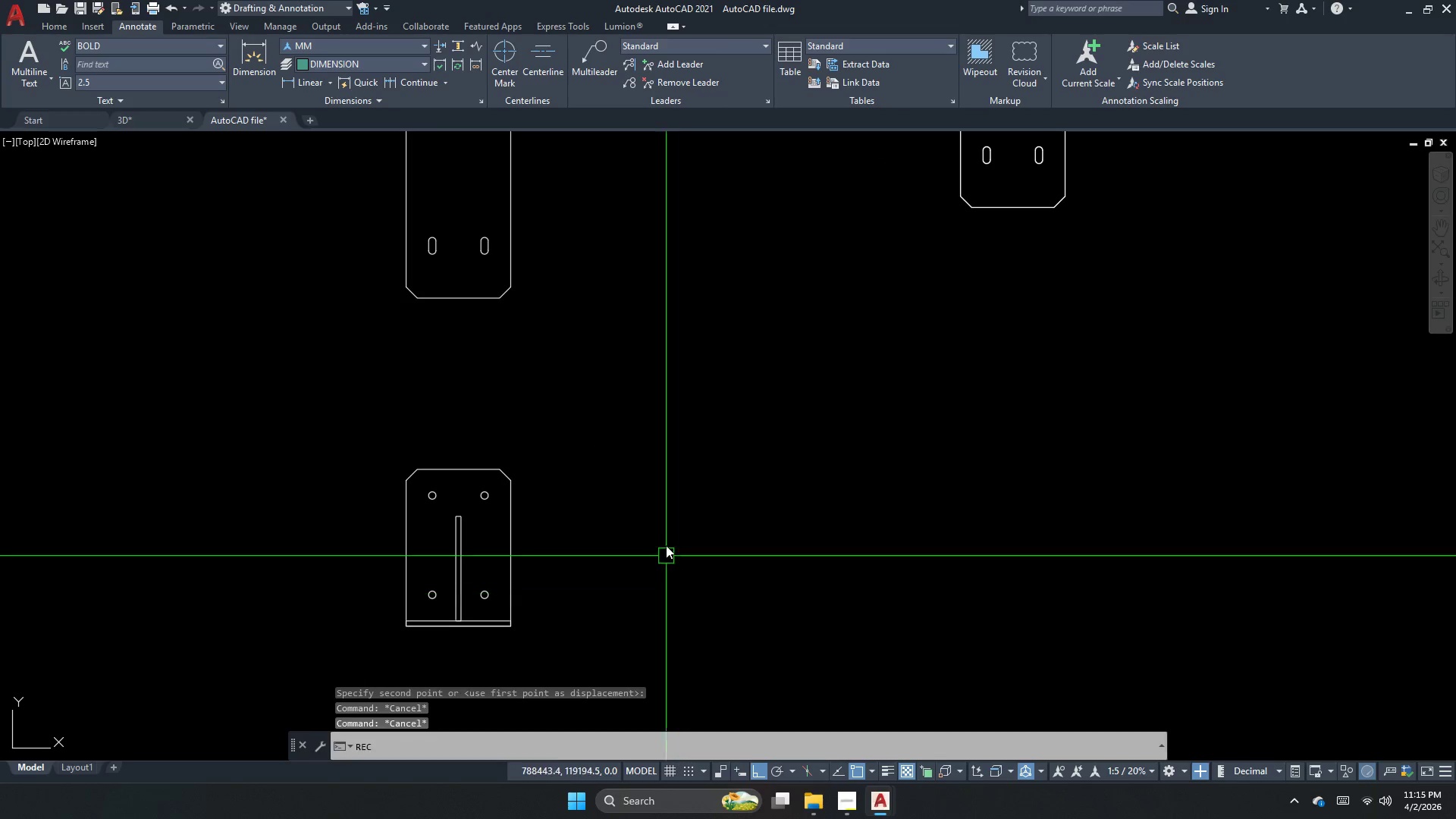 
key(Space)
 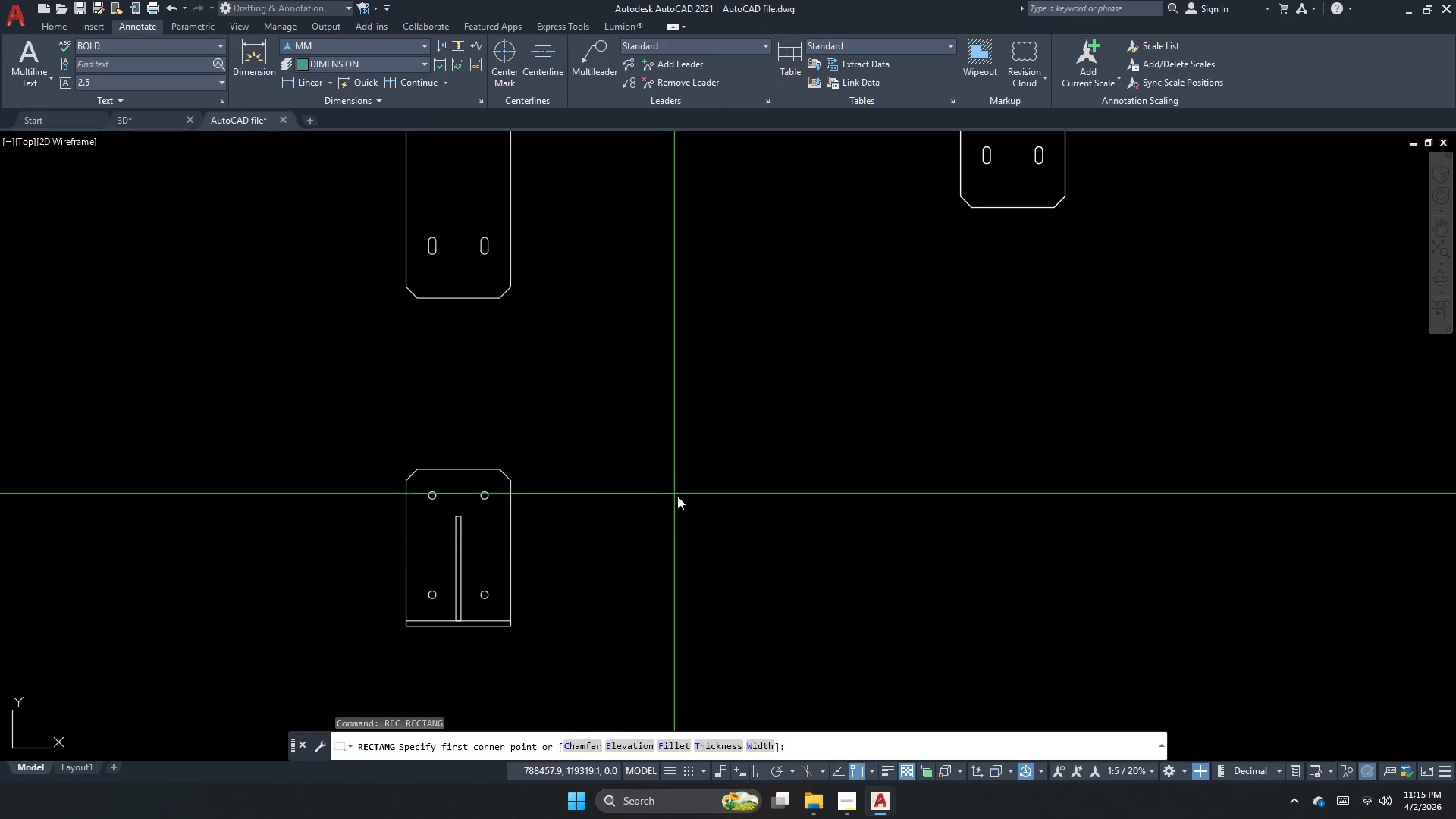 
left_click_drag(start_coordinate=[682, 503], to_coordinate=[725, 534])
 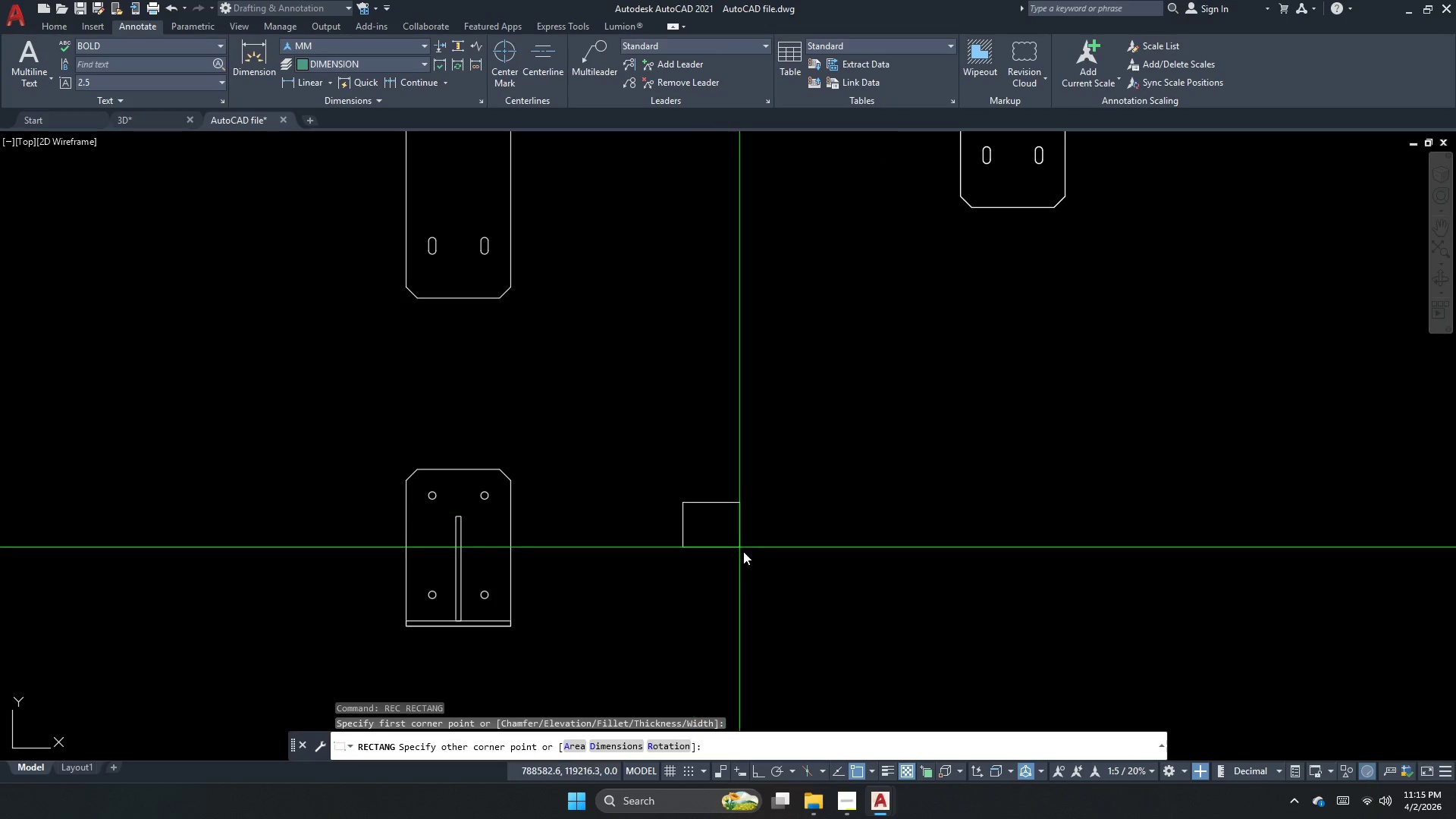 
key(D)
 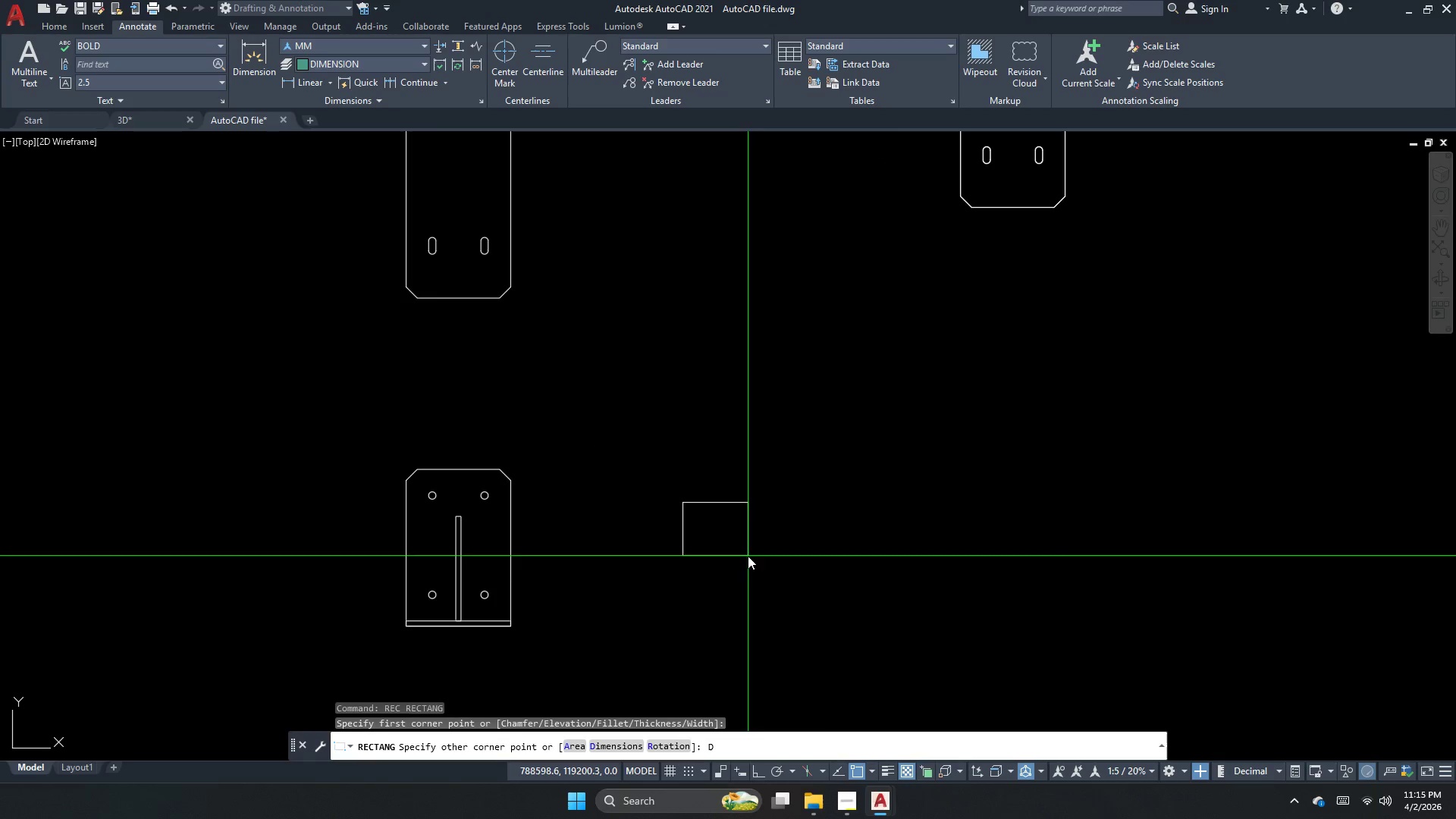 
key(Space)
 